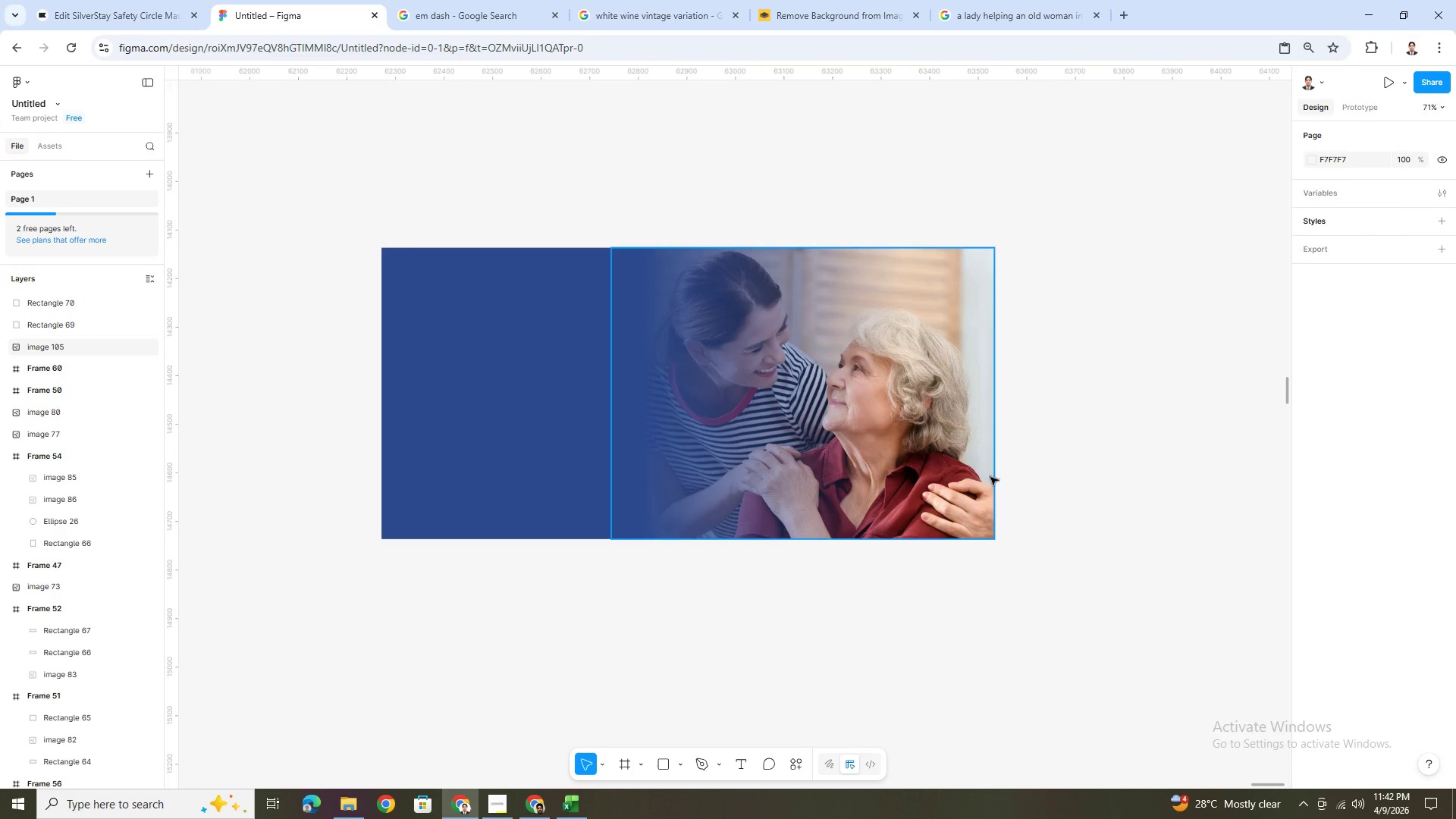 
scroll: coordinate [1024, 462], scroll_direction: down, amount: 2.0
 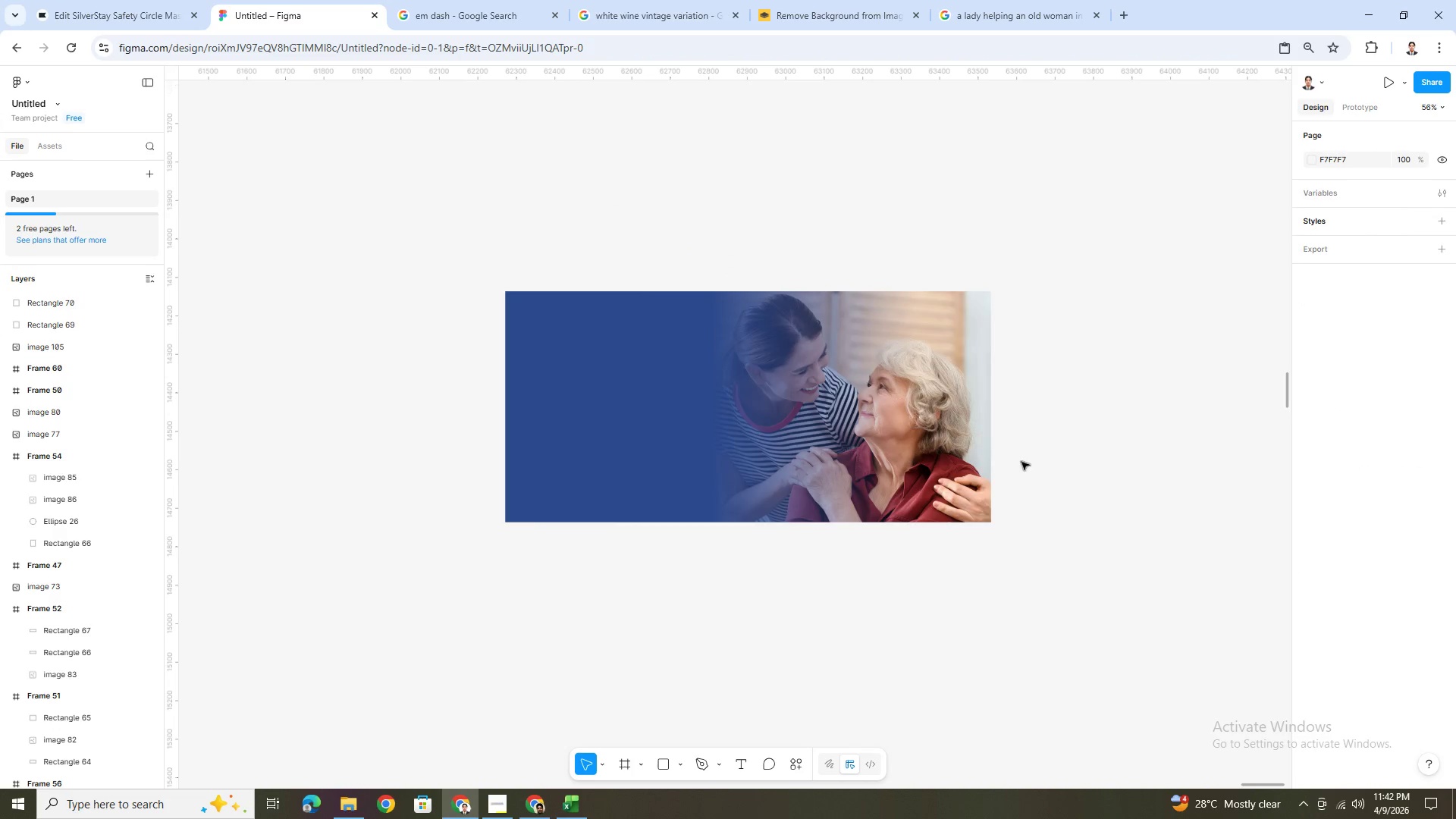 
scroll: coordinate [976, 458], scroll_direction: up, amount: 1.0
 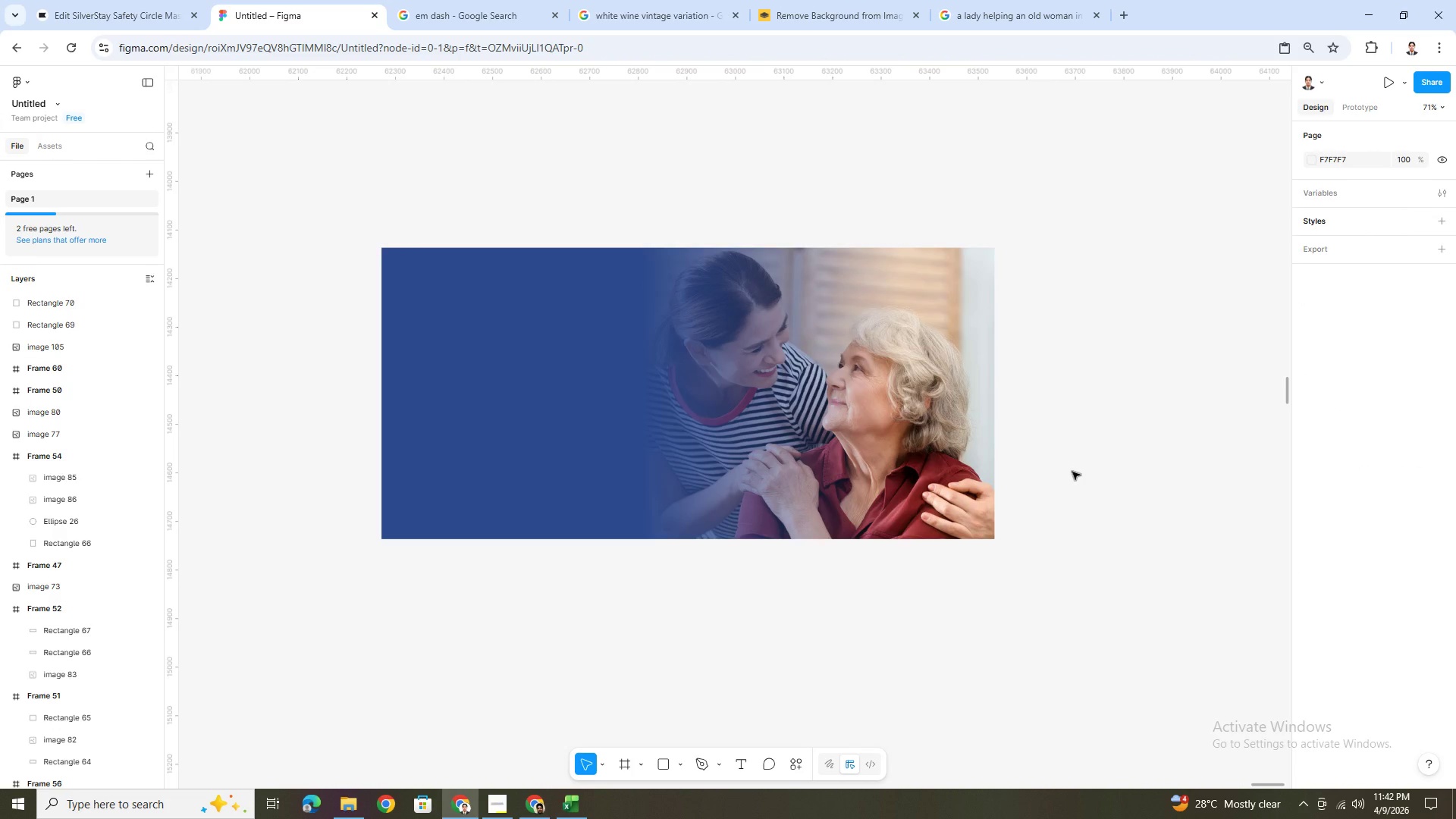 
left_click([912, 460])
 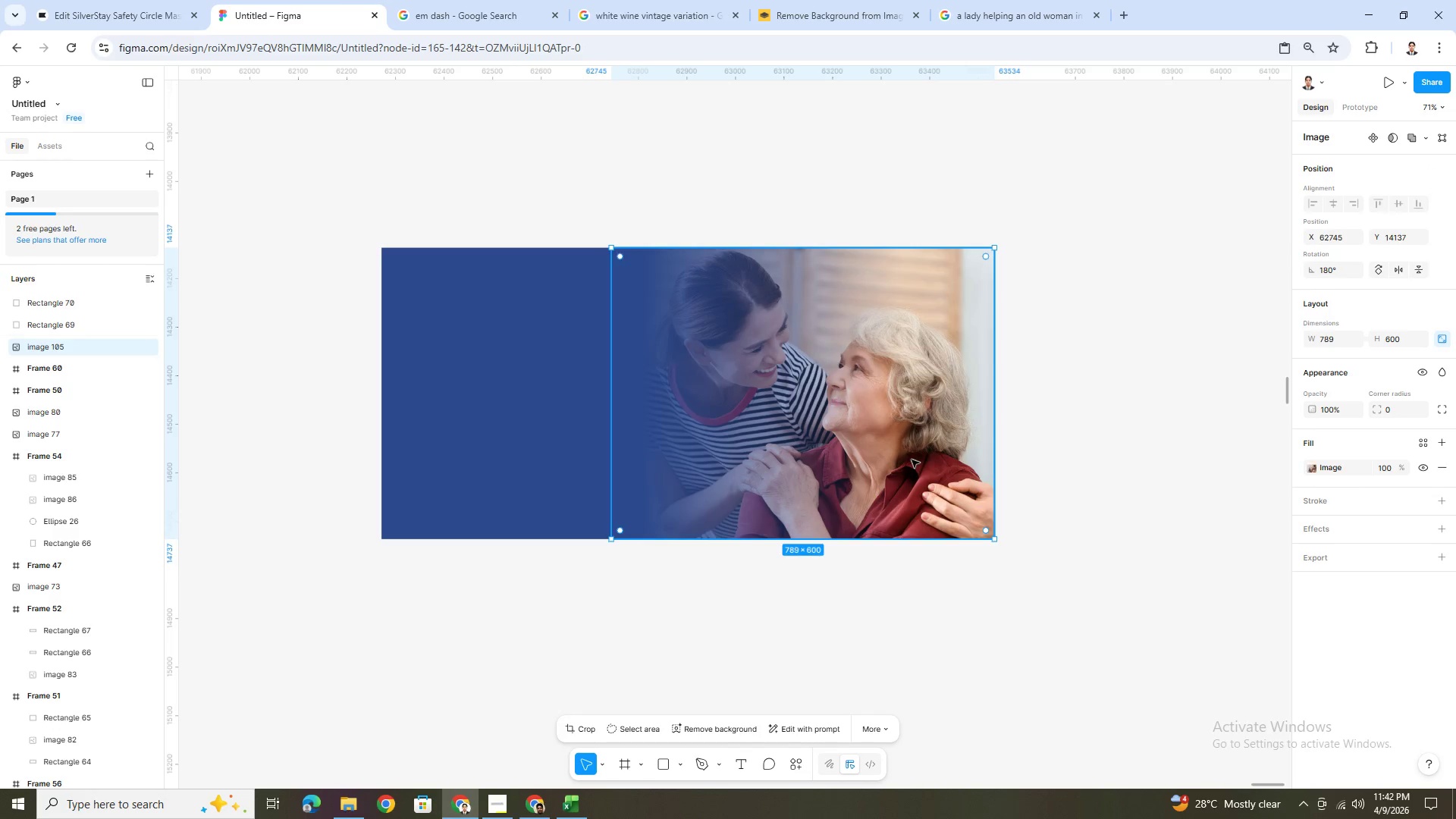 
right_click([912, 460])
 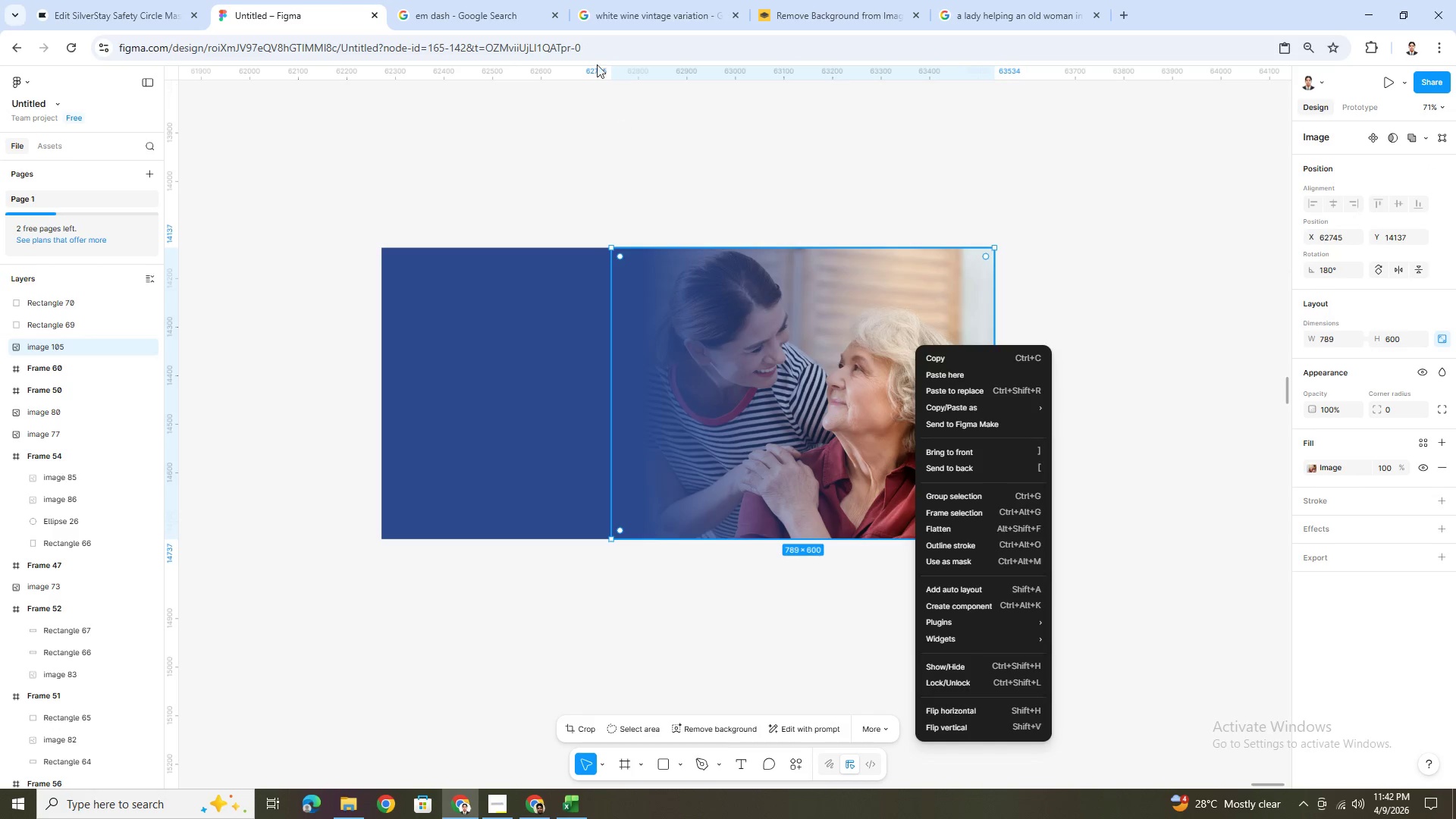 
left_click([426, 0])
 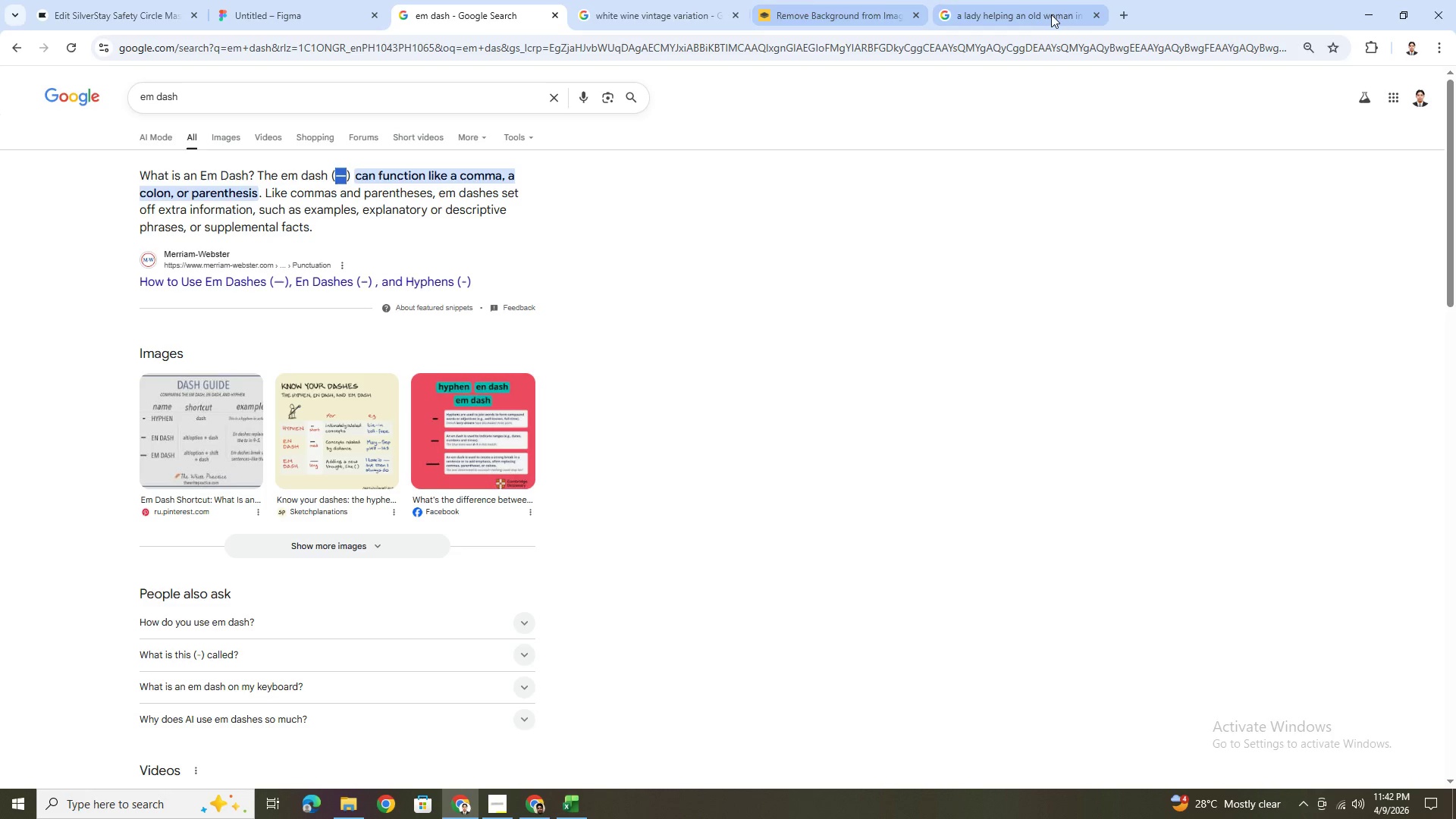 
left_click([1048, 14])
 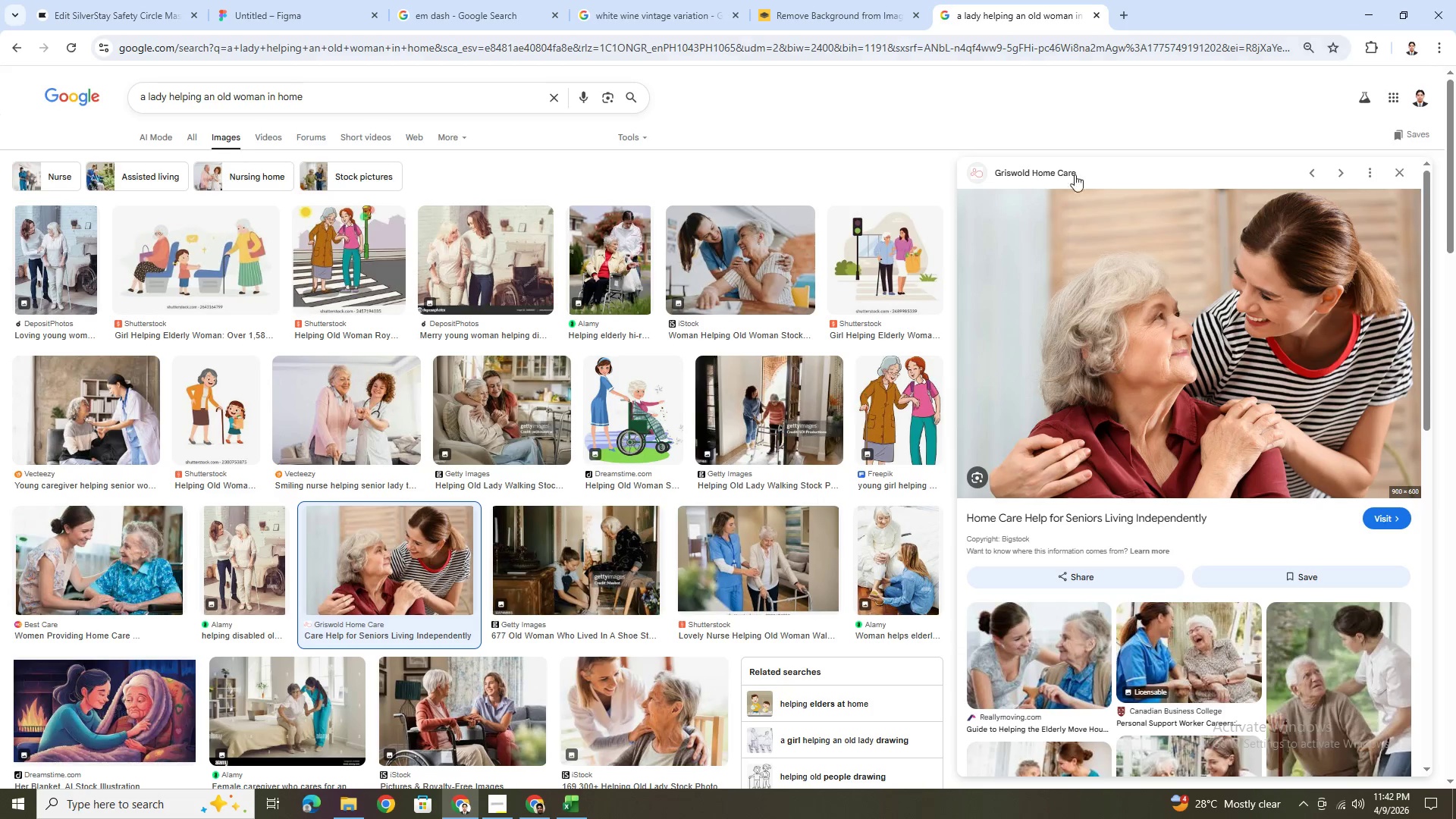 
right_click([1187, 273])
 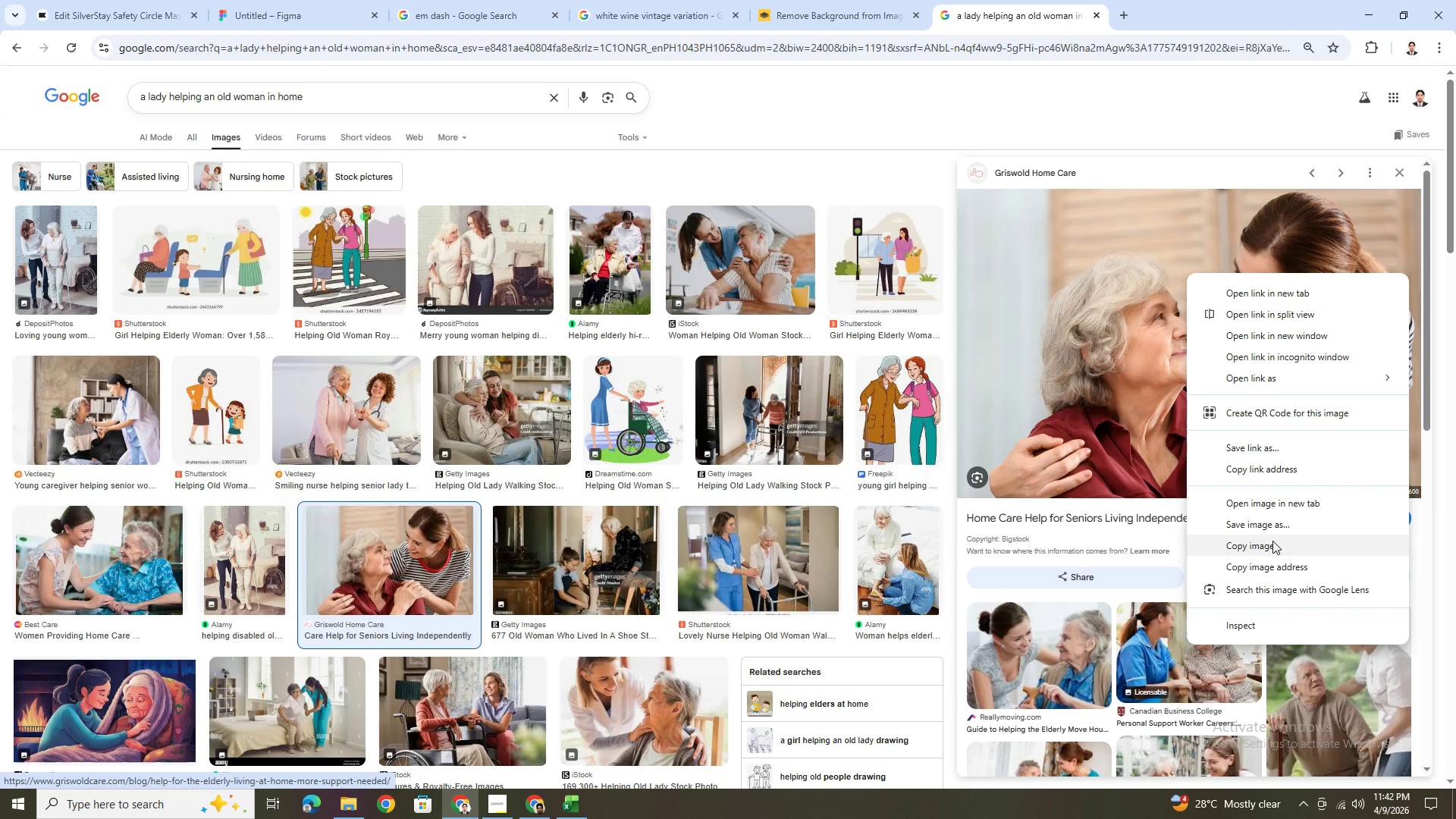 
left_click([1281, 567])
 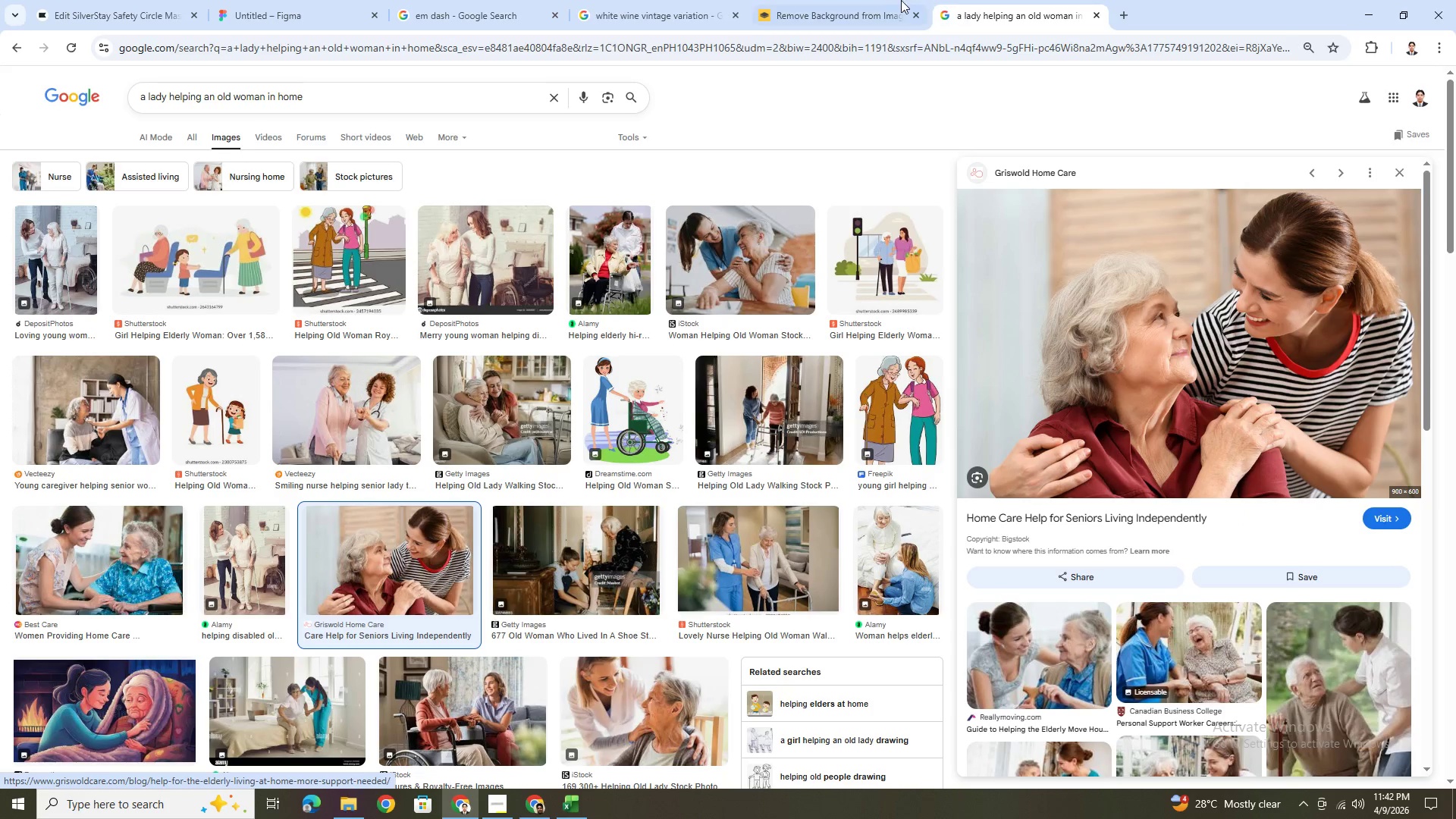 
left_click([868, 0])
 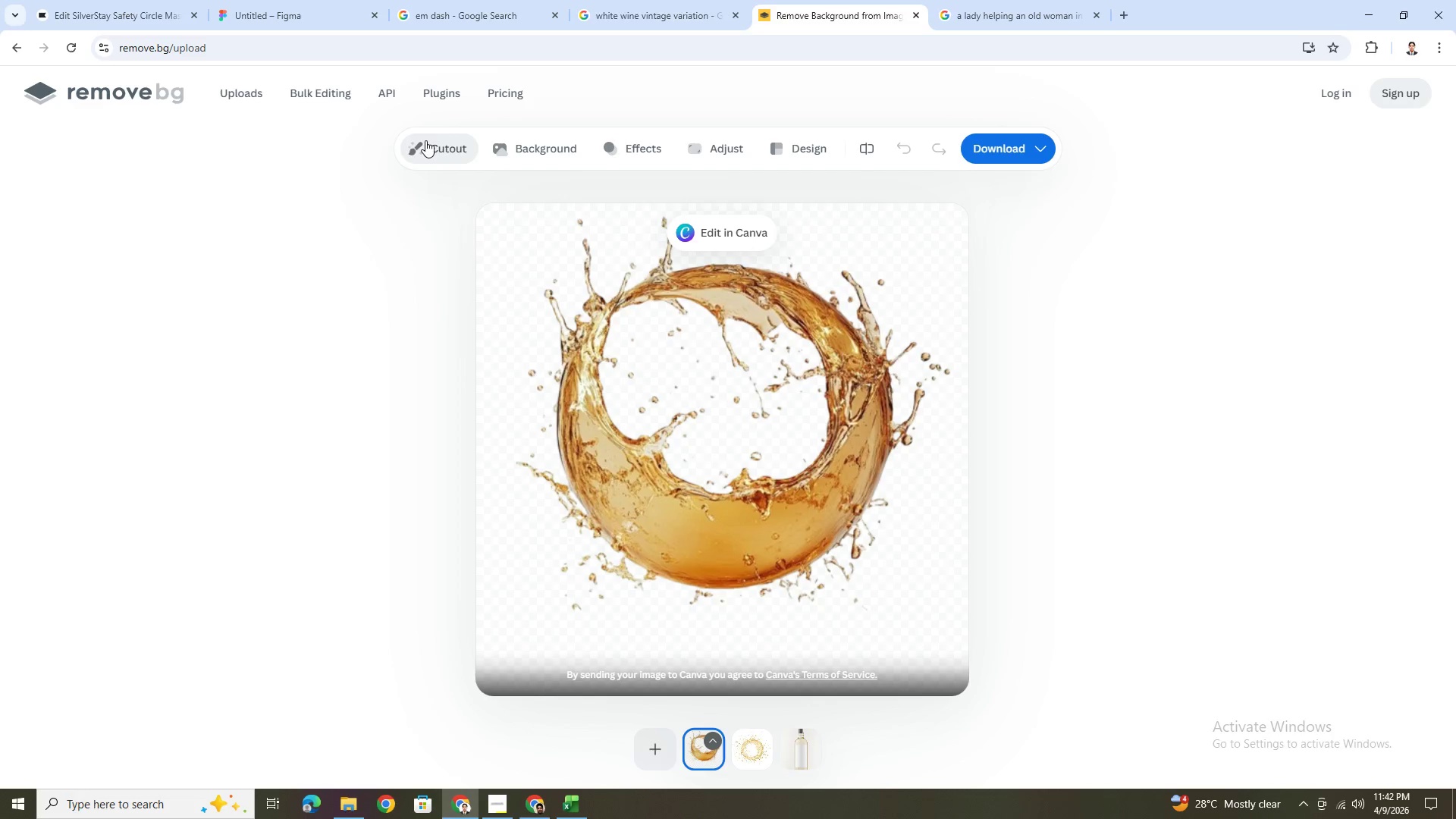 
left_click([147, 90])
 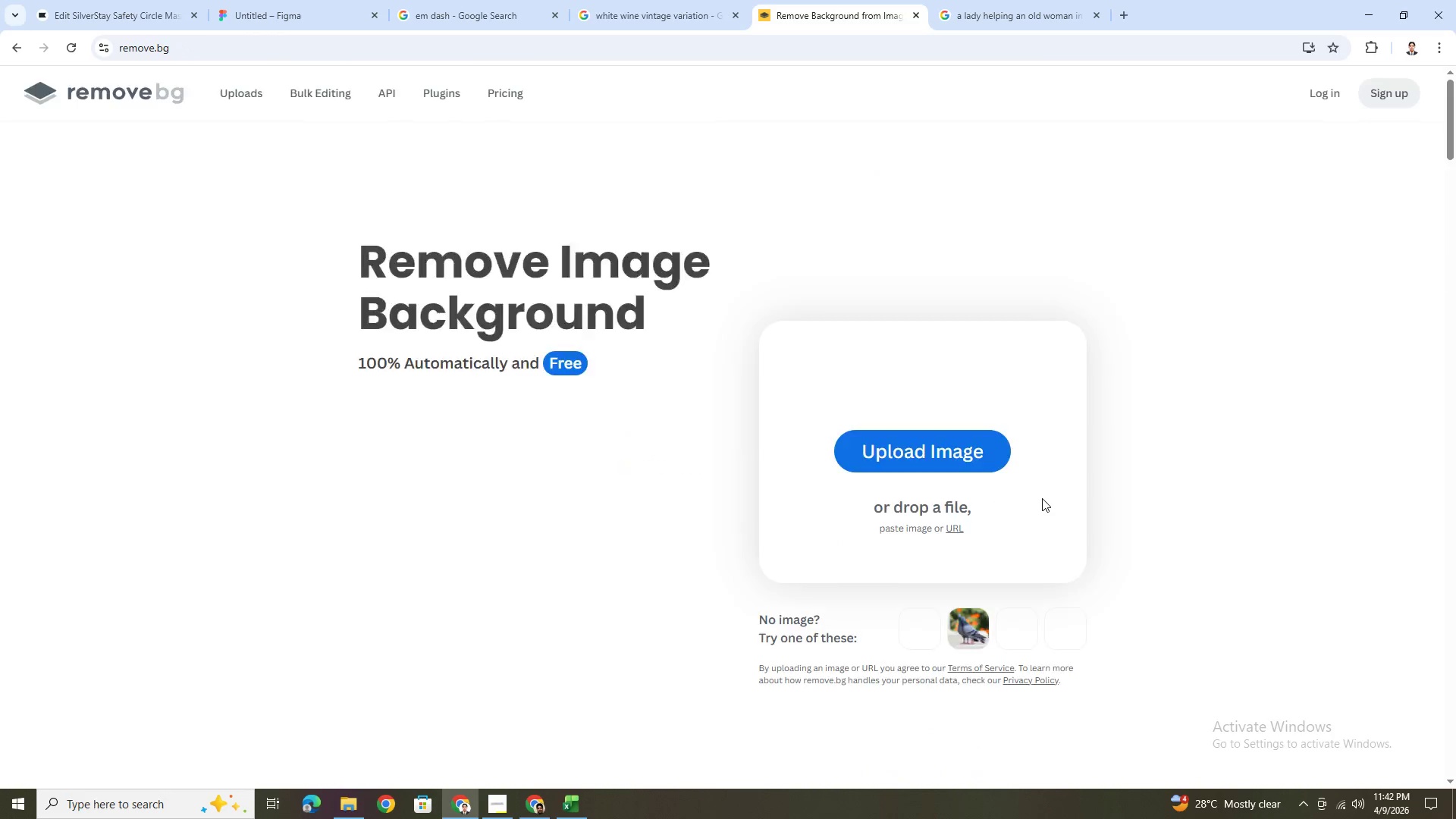 
double_click([956, 530])
 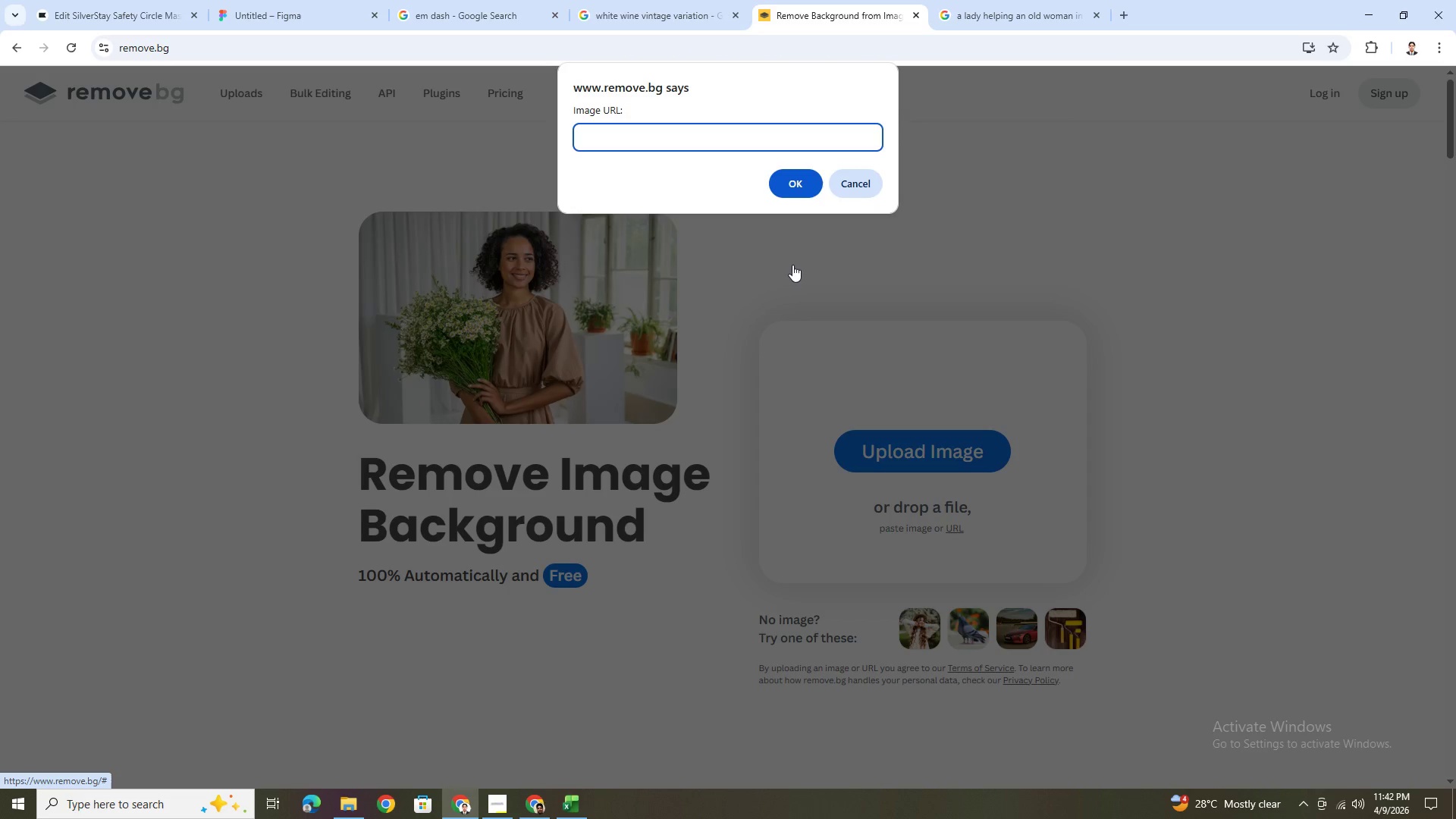 
key(Control+V)
 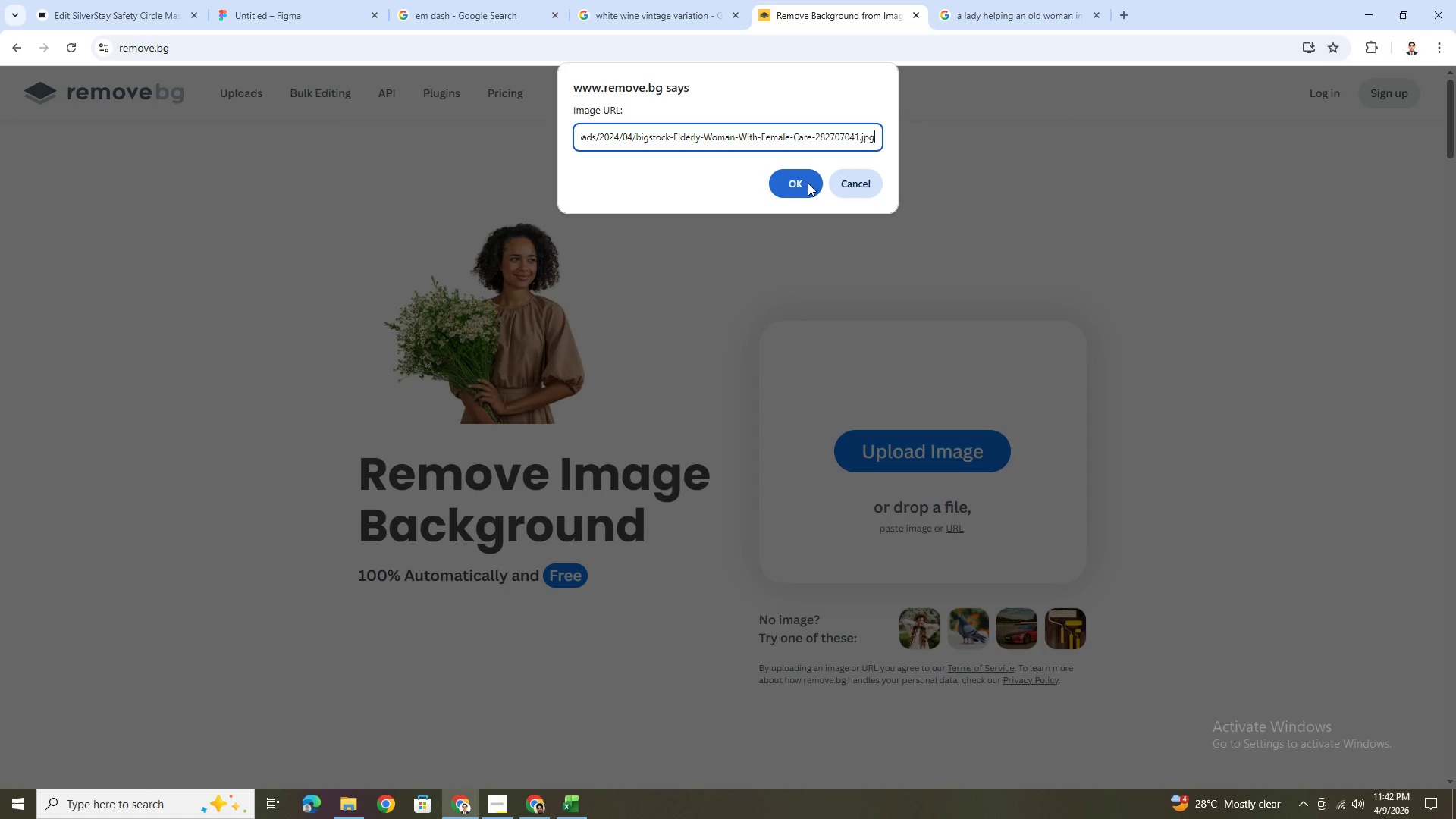 
key(Control+Z)
 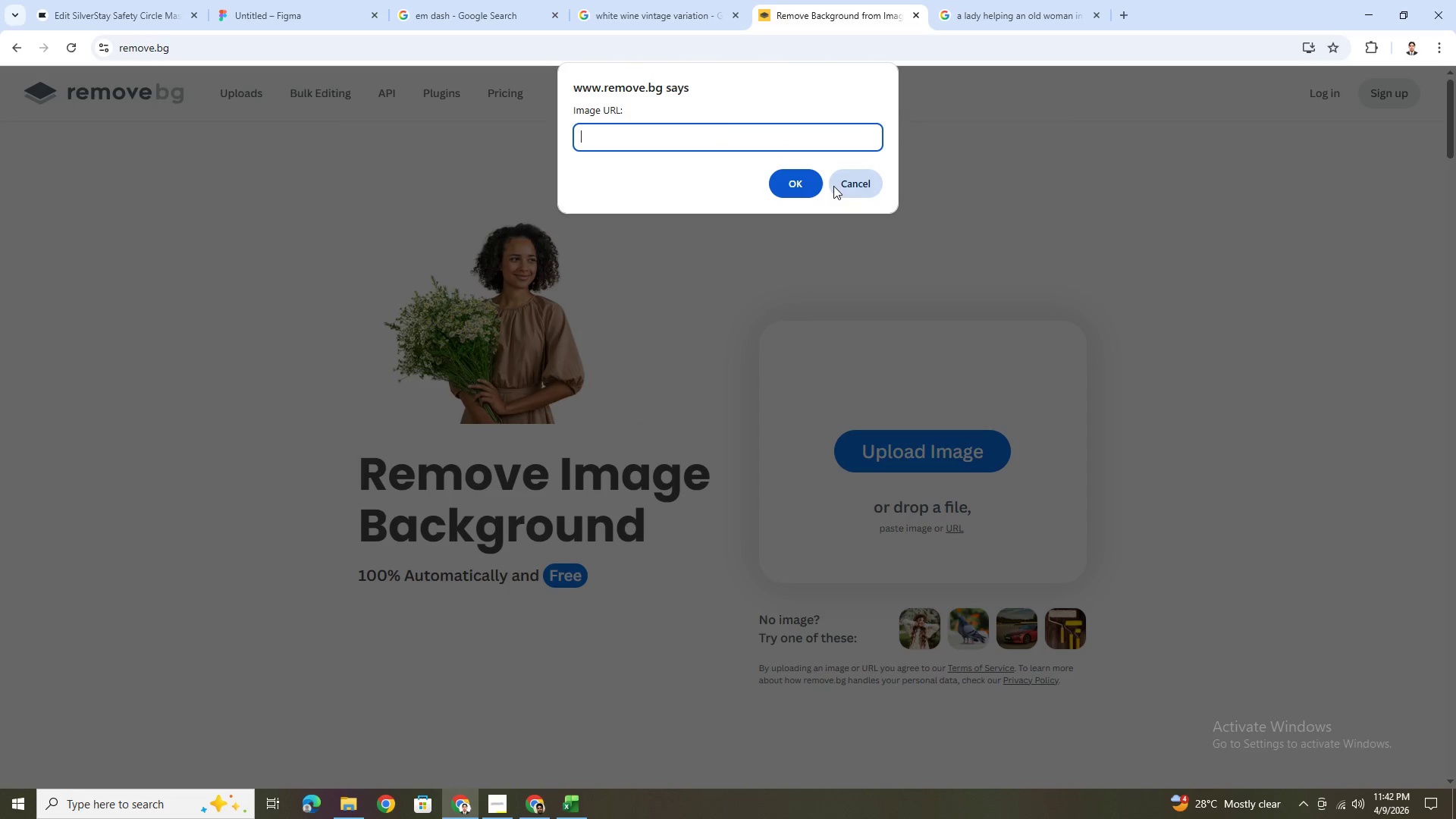 
left_click([855, 187])
 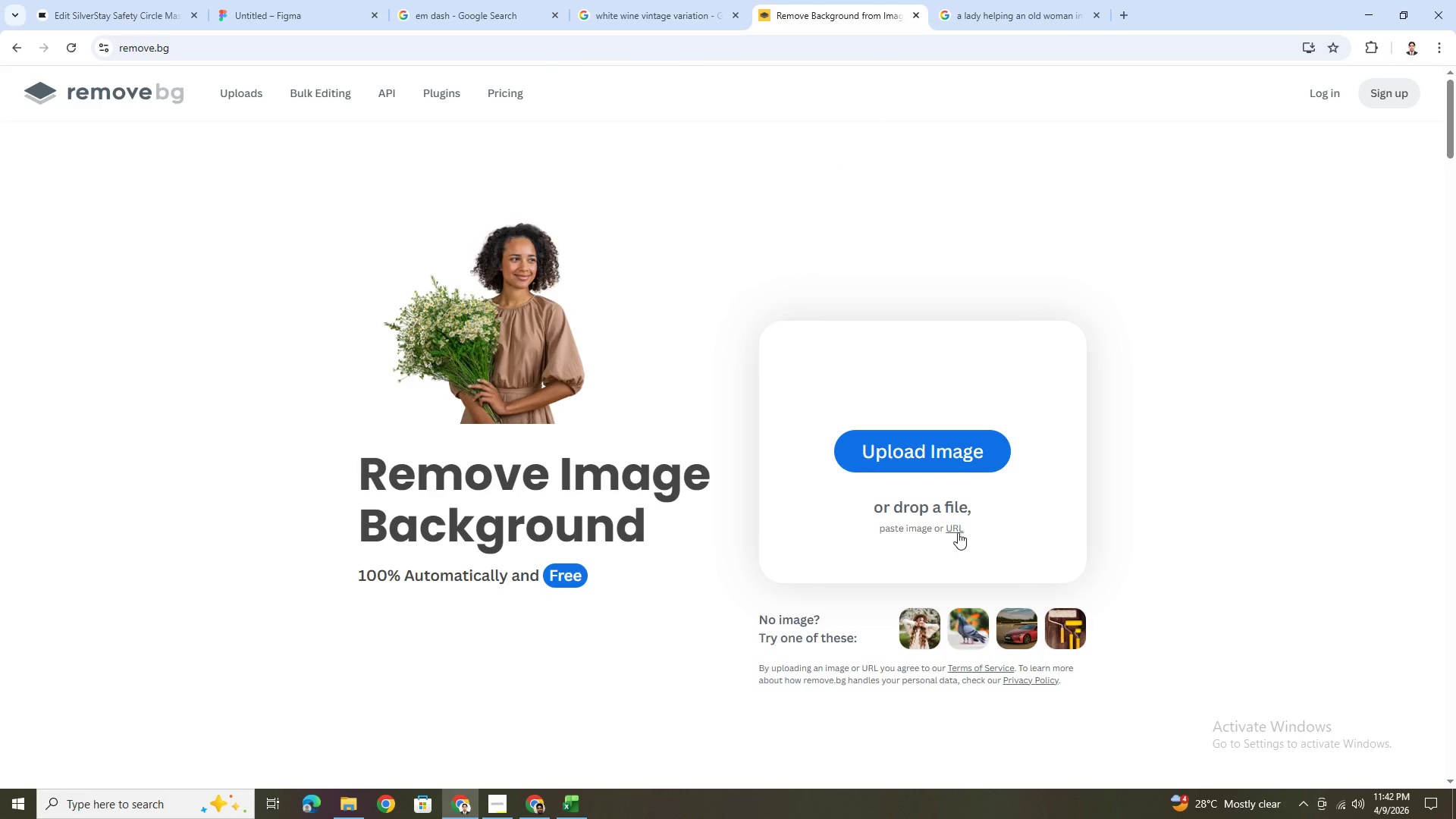 
double_click([958, 530])
 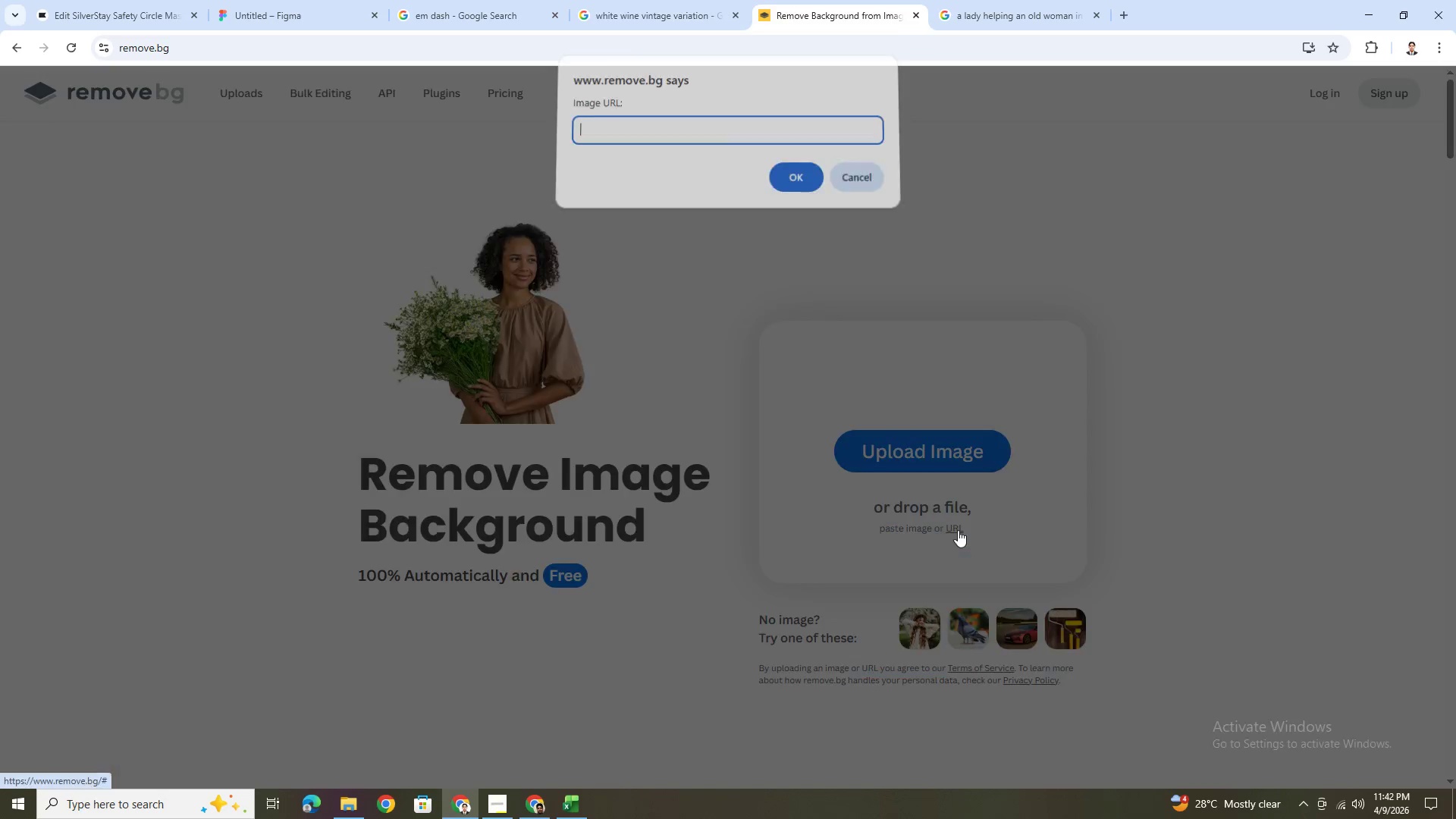 
key(Control+V)
 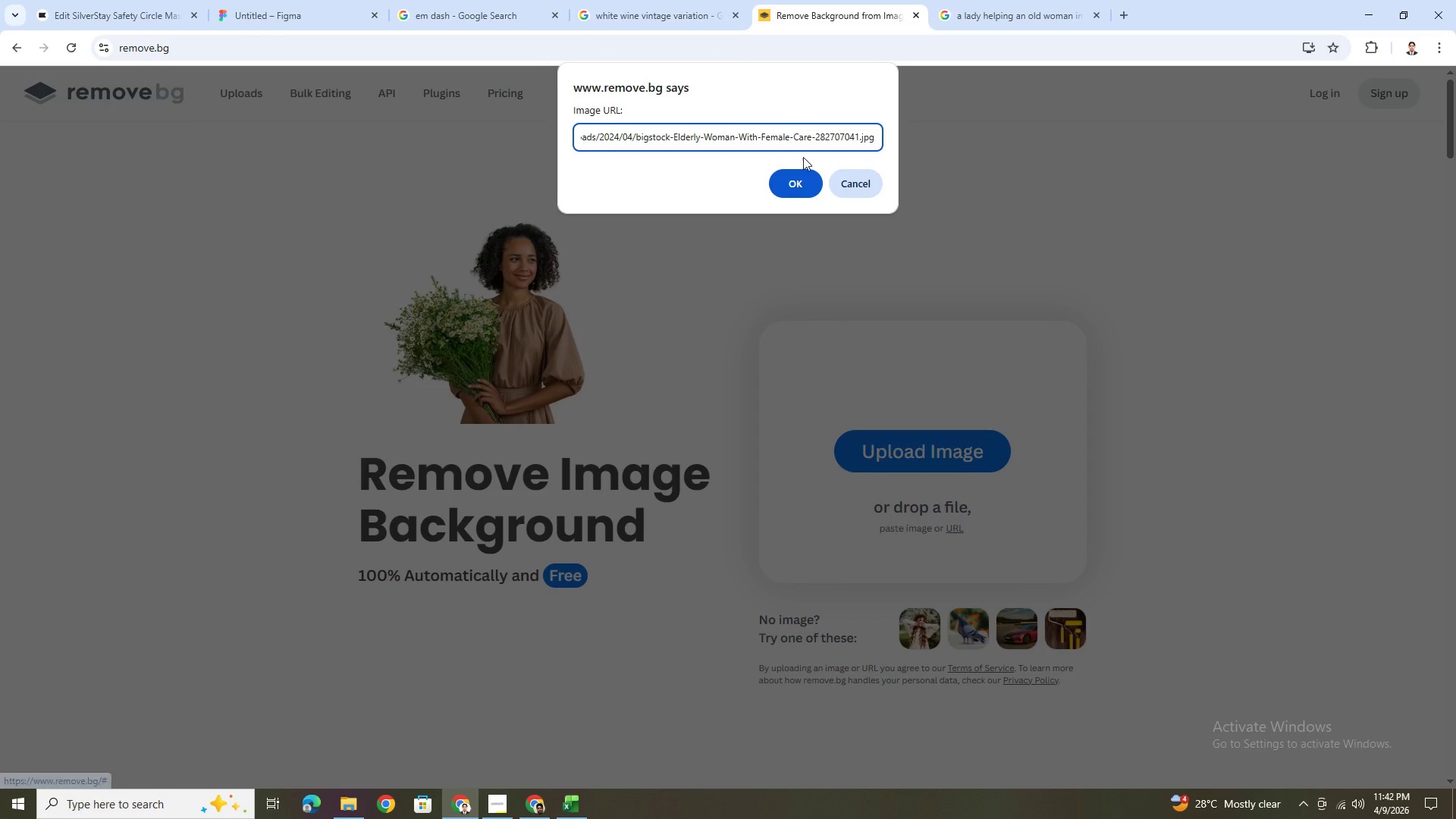 
left_click([803, 201])
 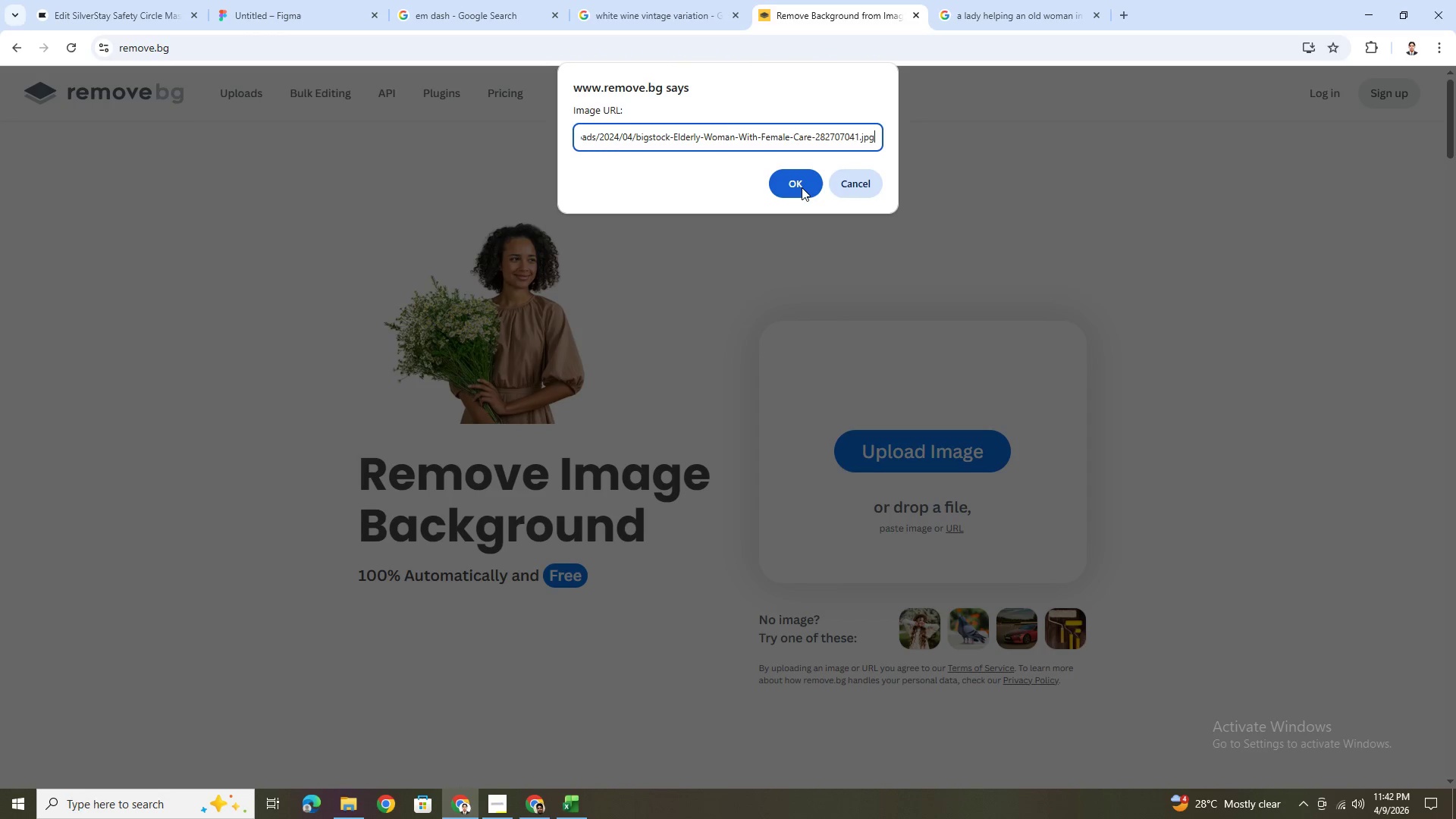 
left_click([802, 187])
 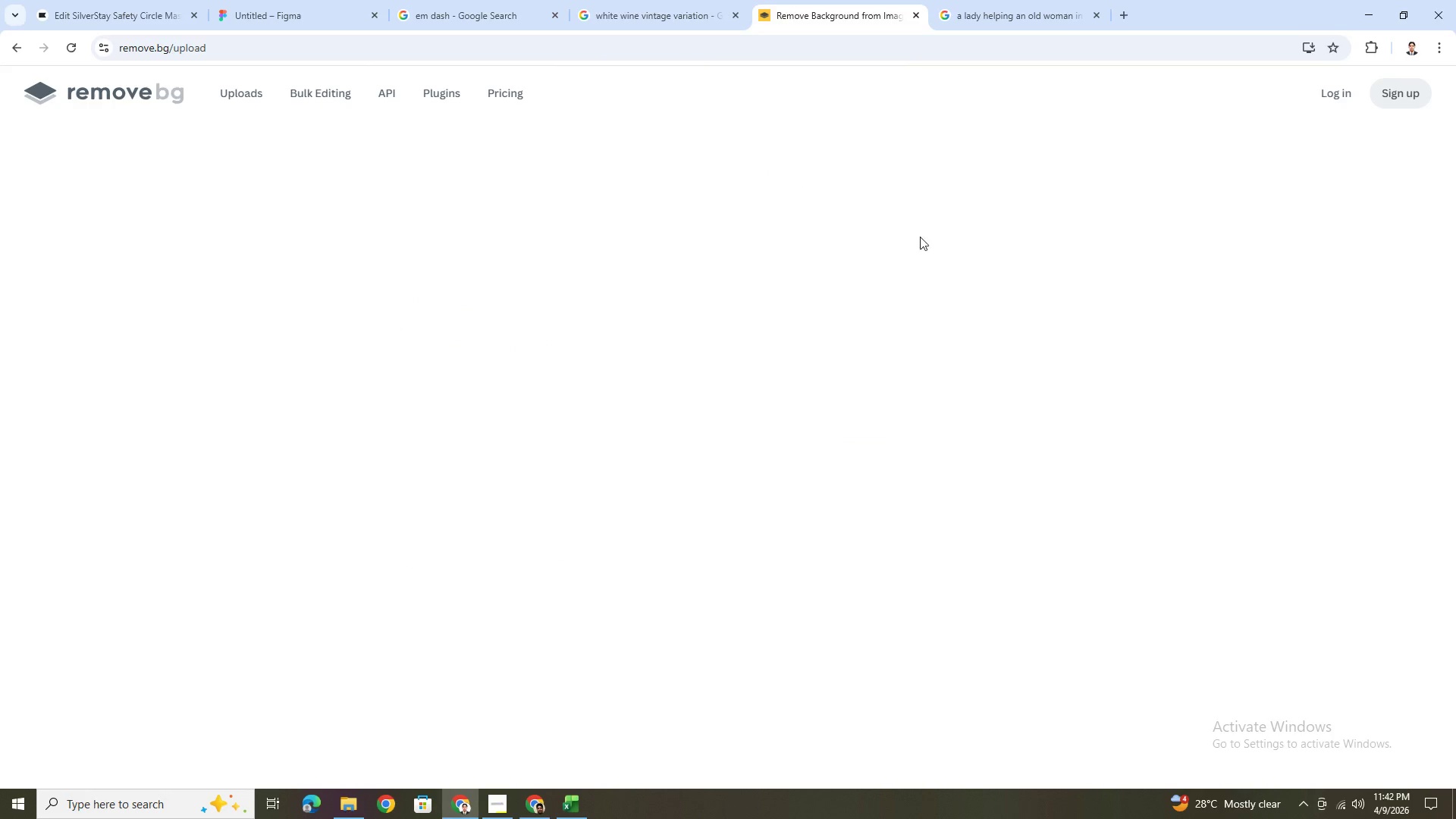 
mouse_move([1068, 333])
 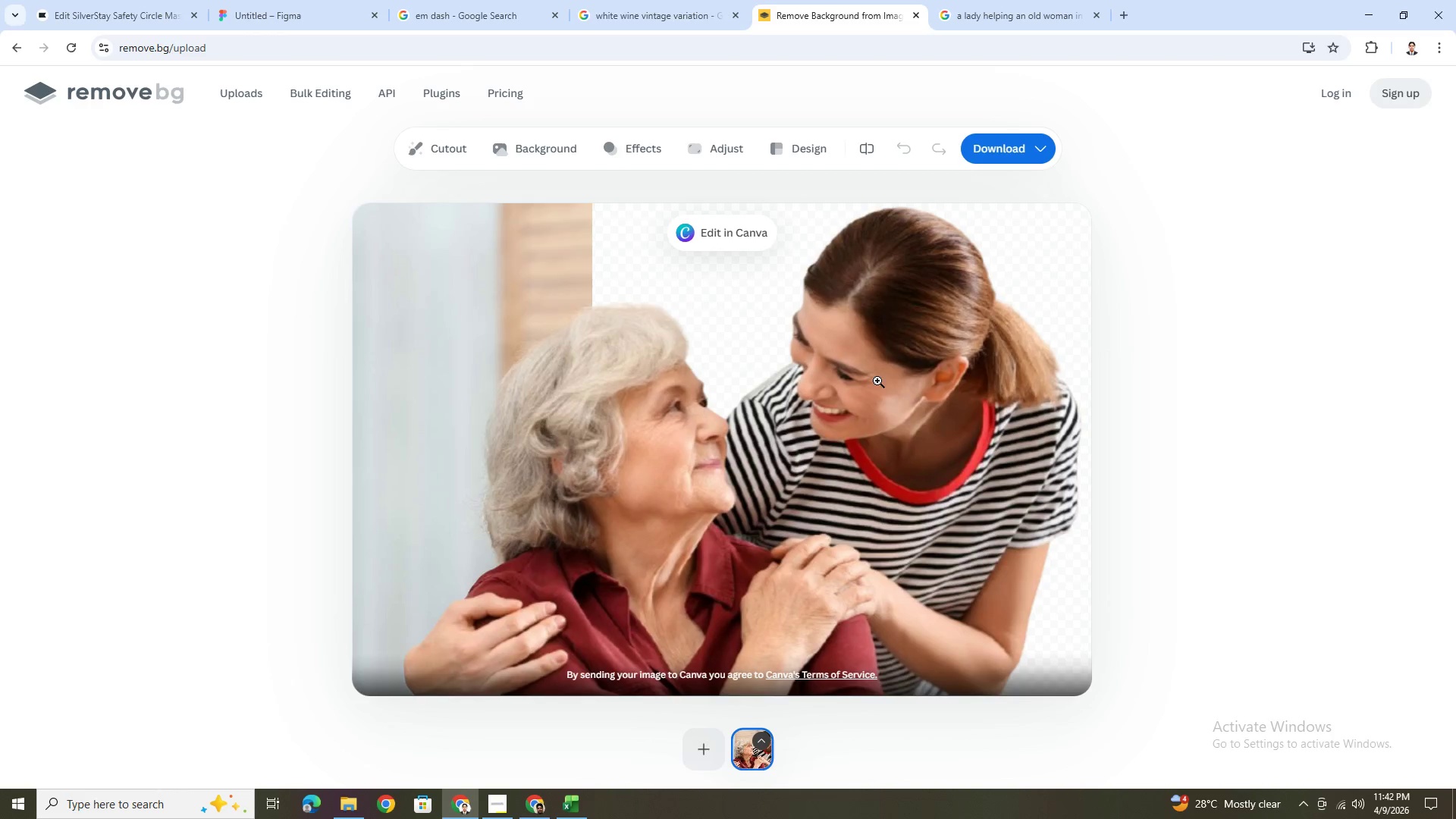 
right_click([890, 388])
 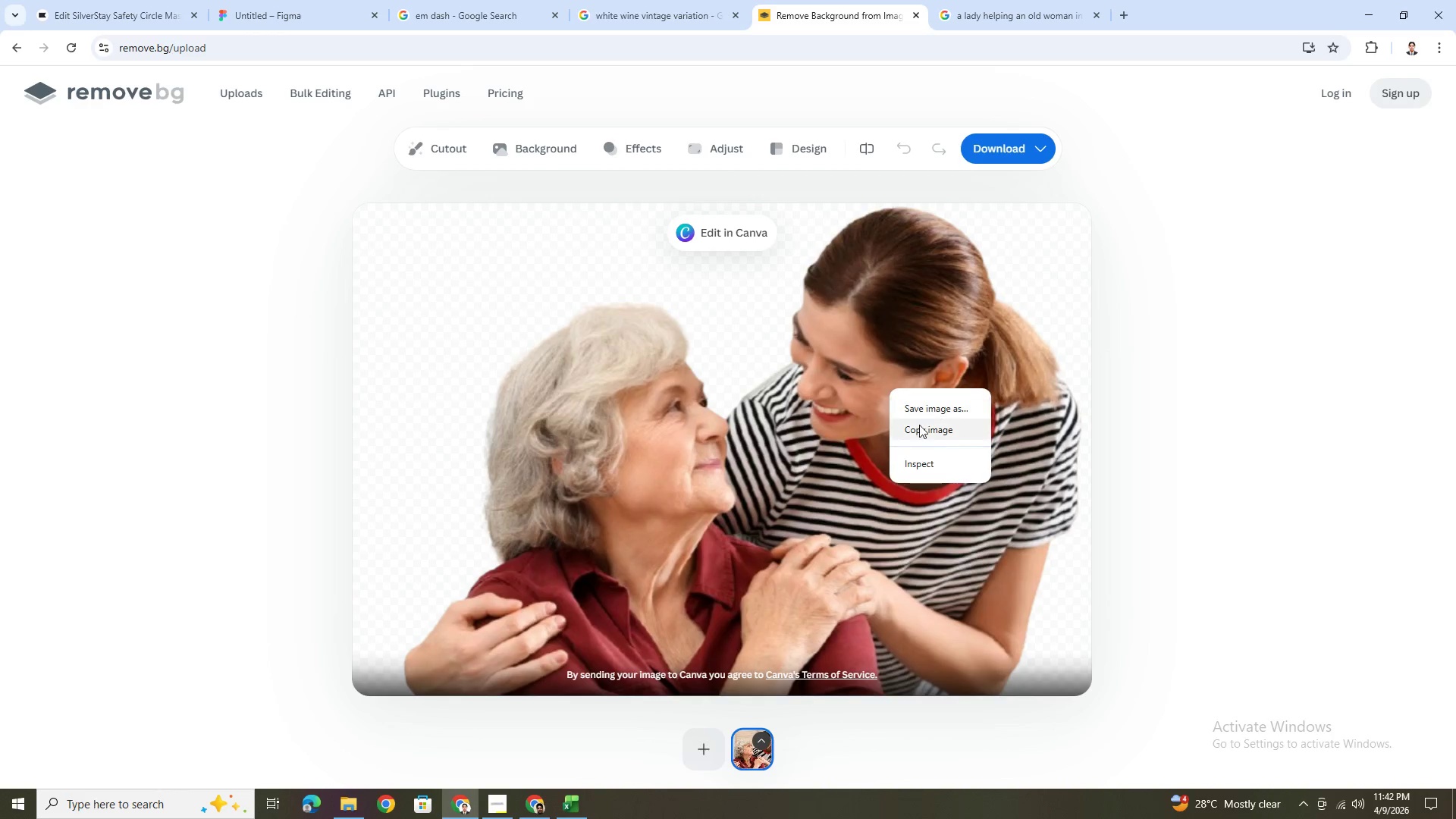 
left_click([921, 428])
 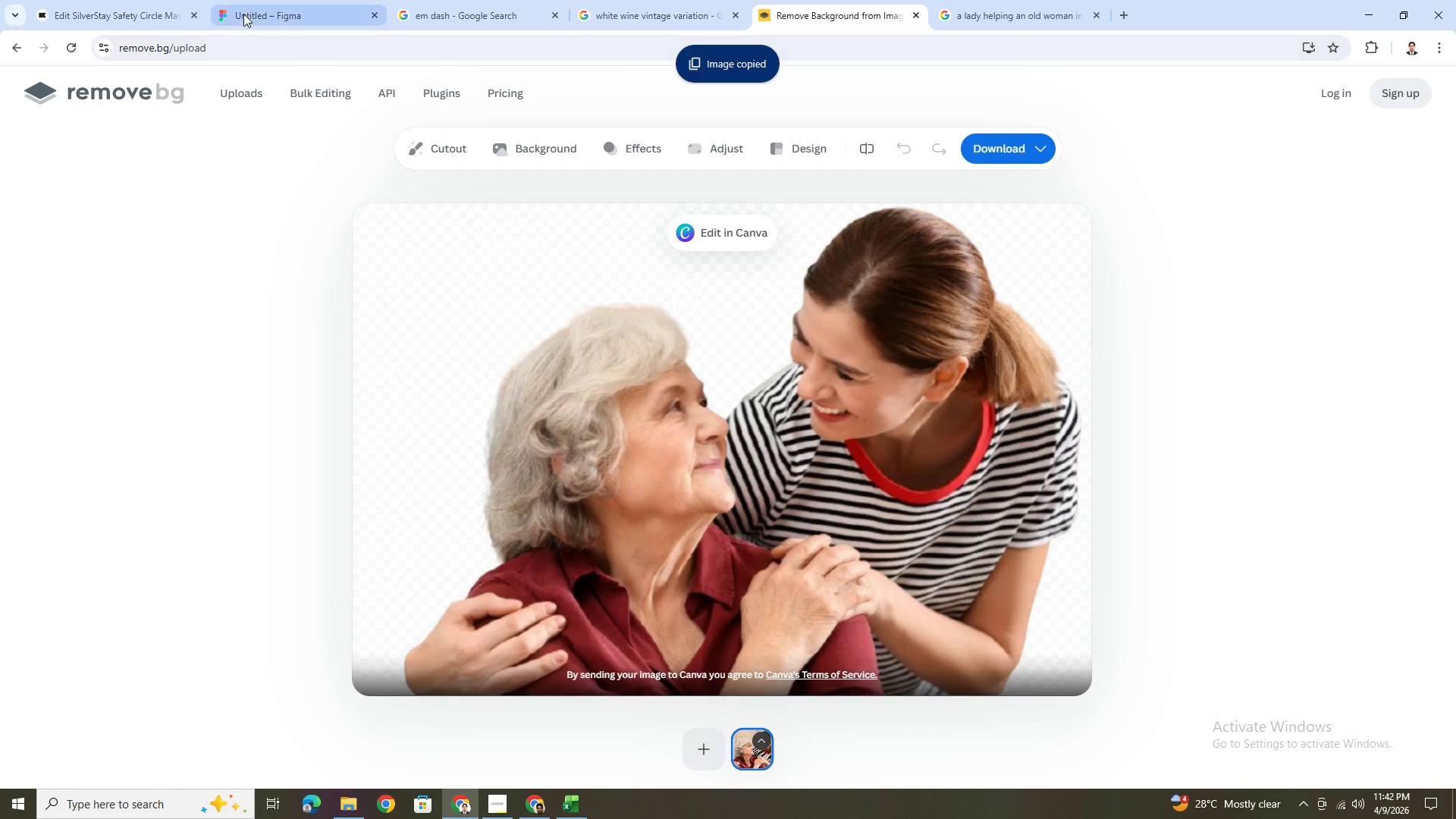 
left_click([243, 12])
 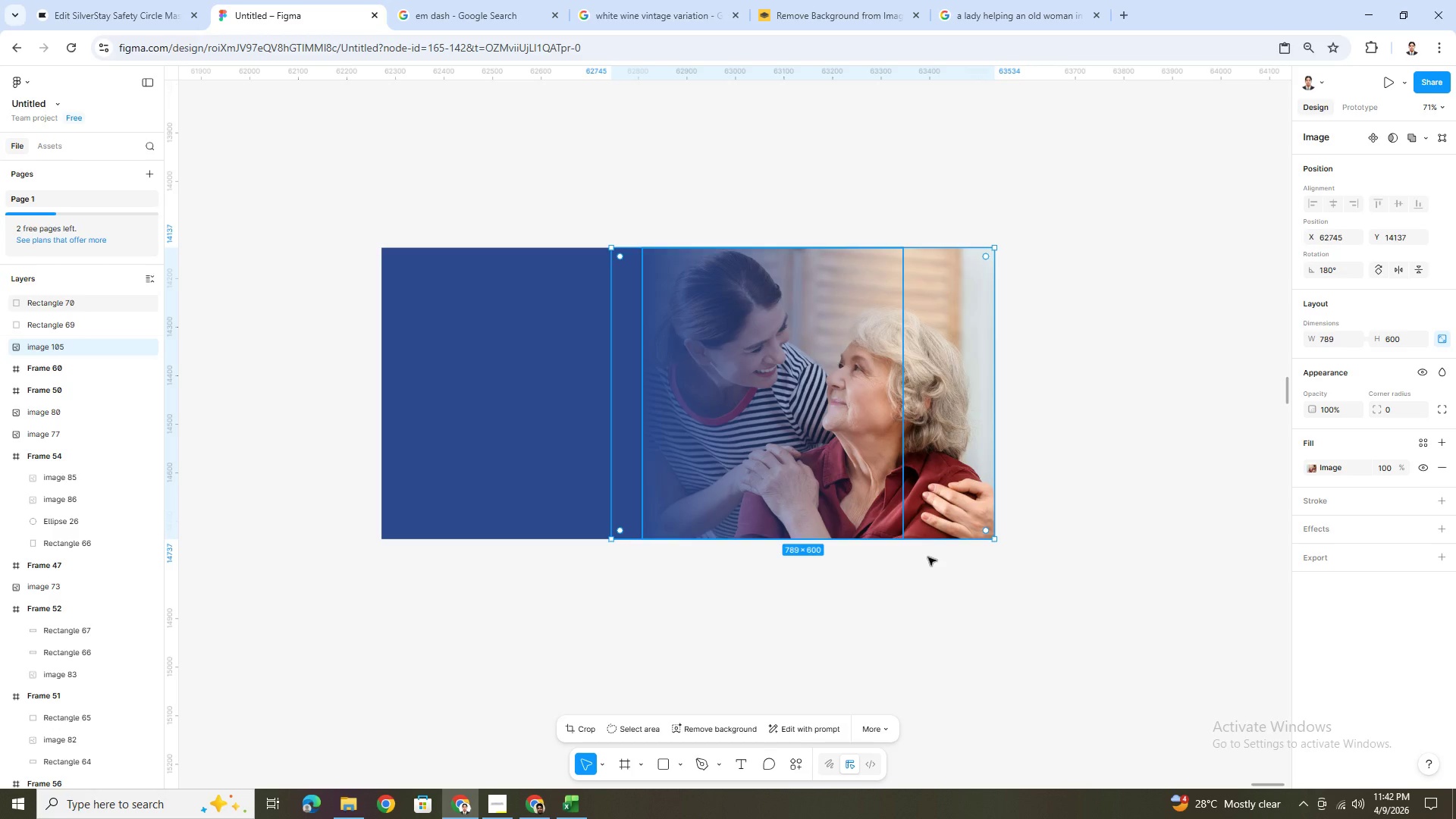 
left_click([936, 578])
 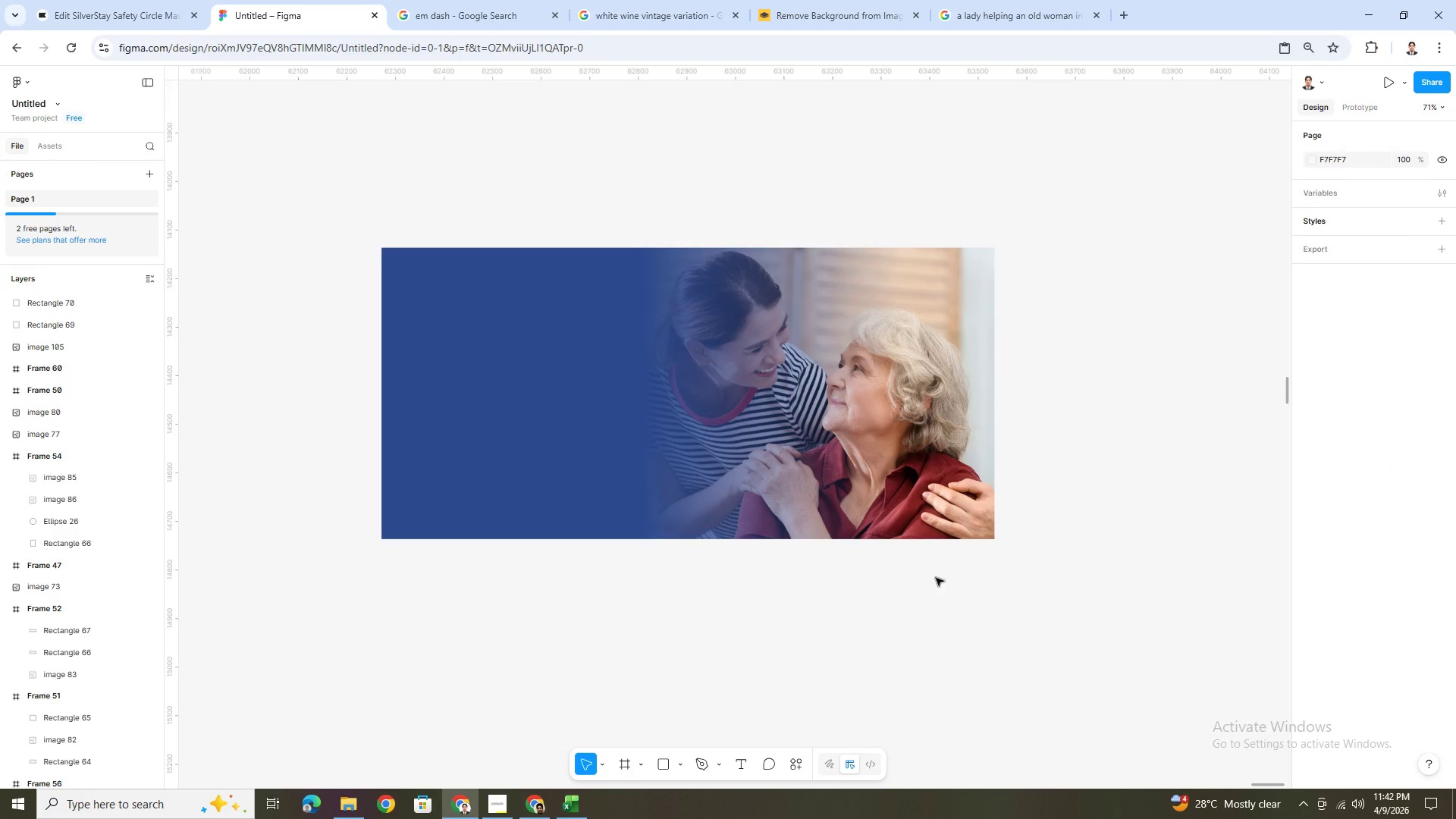 
key(Control+V)
 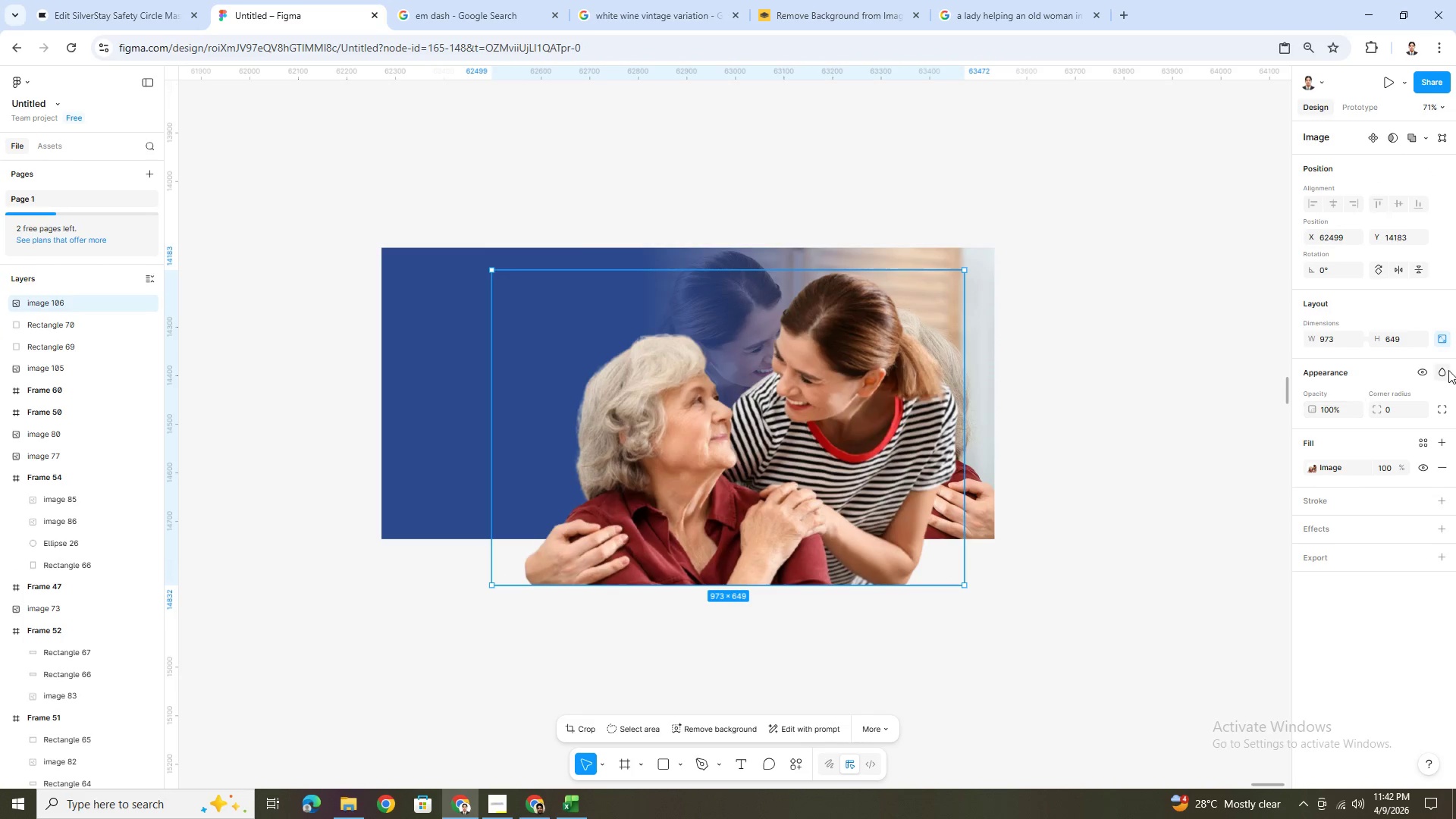 
left_click([1401, 272])
 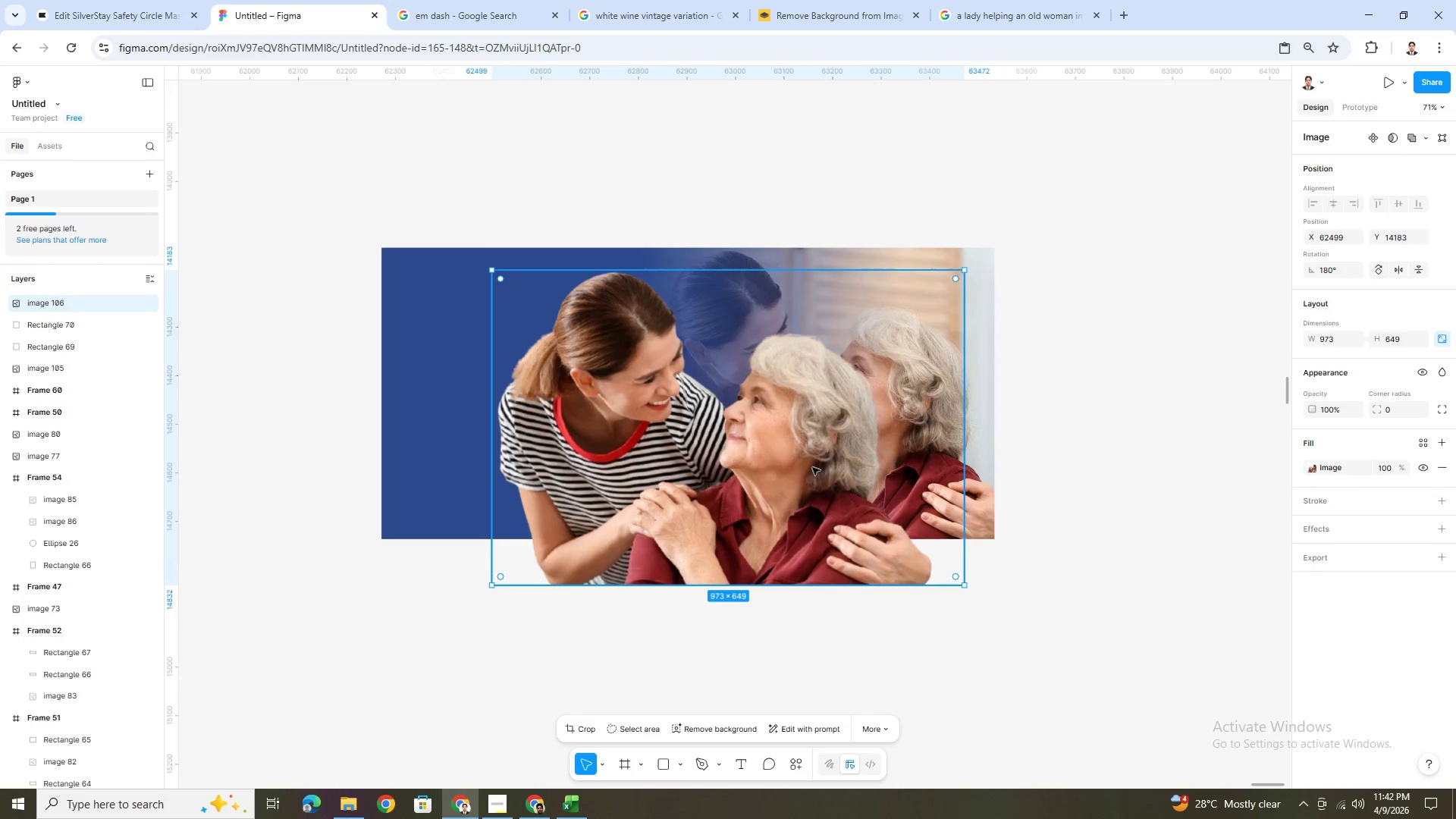 
left_click_drag(start_coordinate=[811, 477], to_coordinate=[872, 428])
 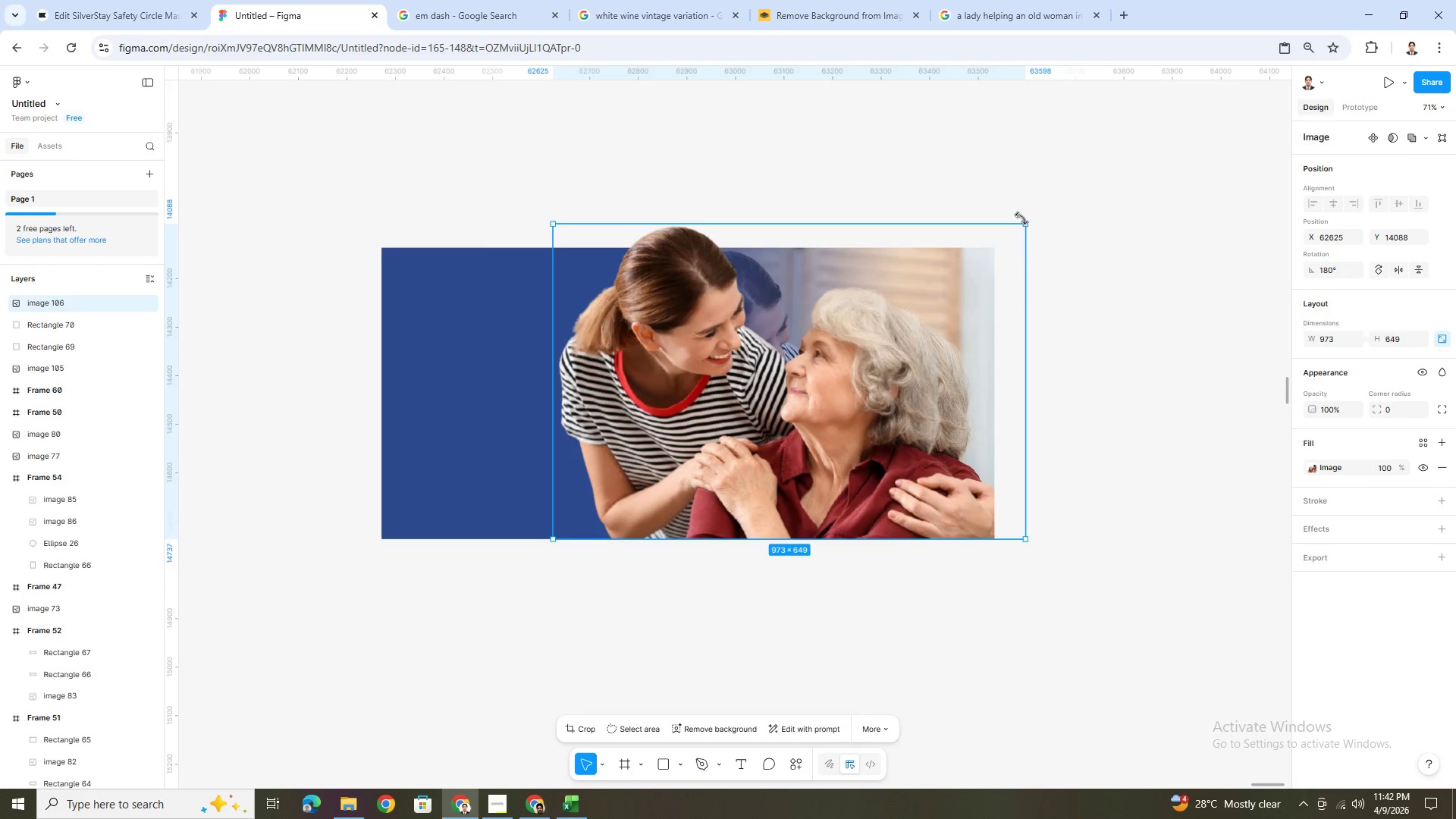 
left_click_drag(start_coordinate=[1024, 221], to_coordinate=[971, 251])
 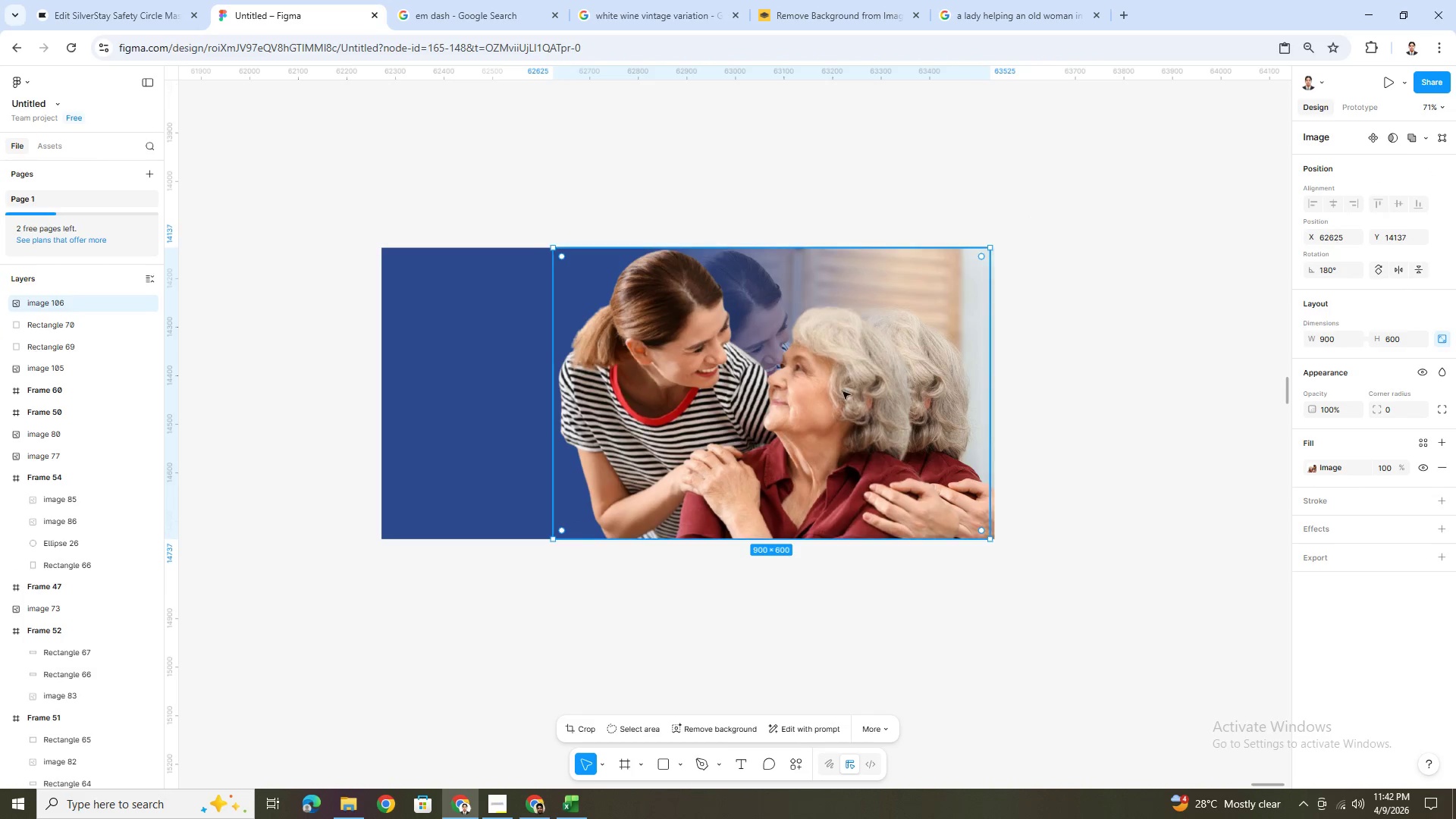 
left_click_drag(start_coordinate=[843, 391], to_coordinate=[905, 389])
 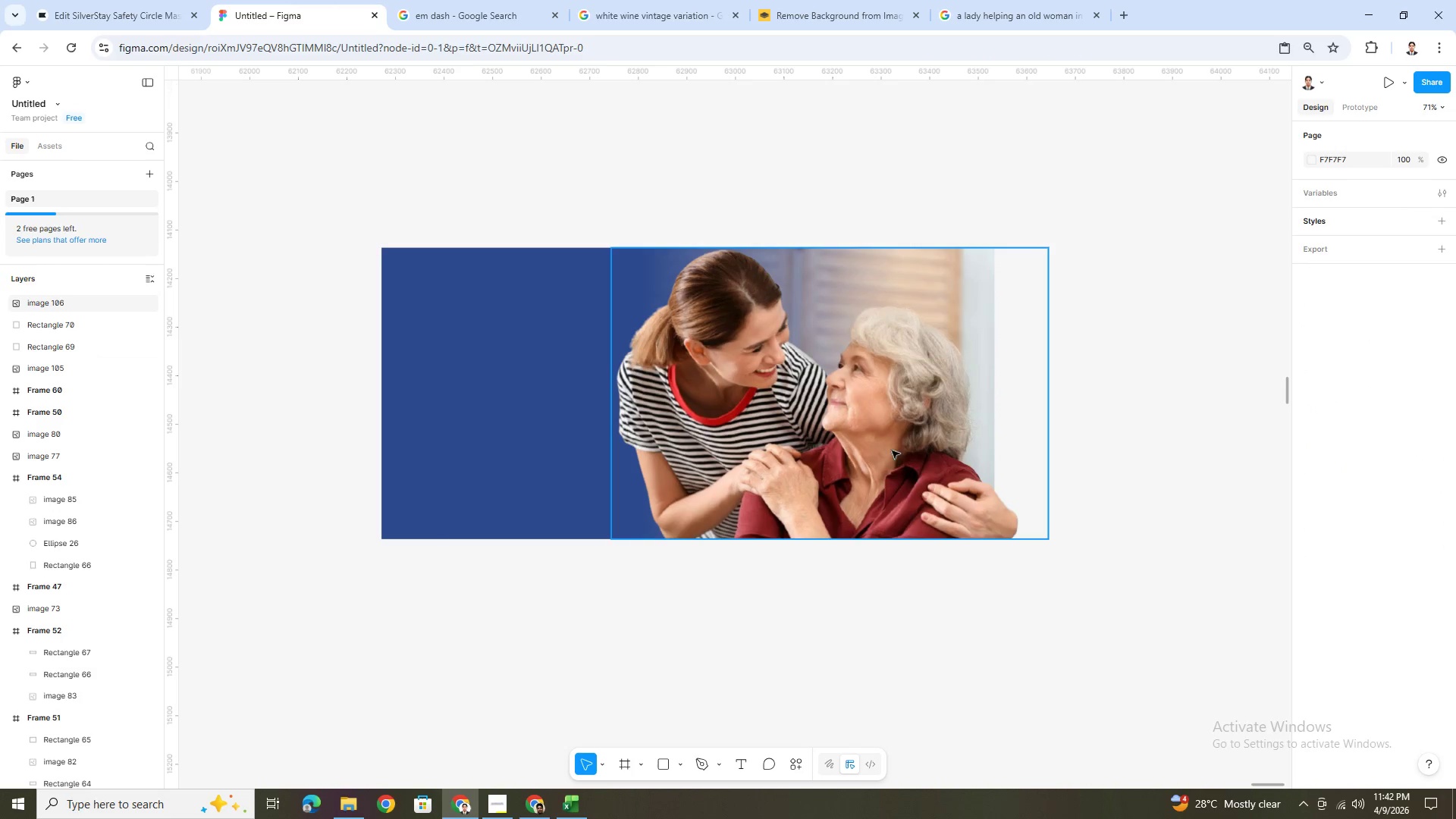 
double_click([924, 410])
 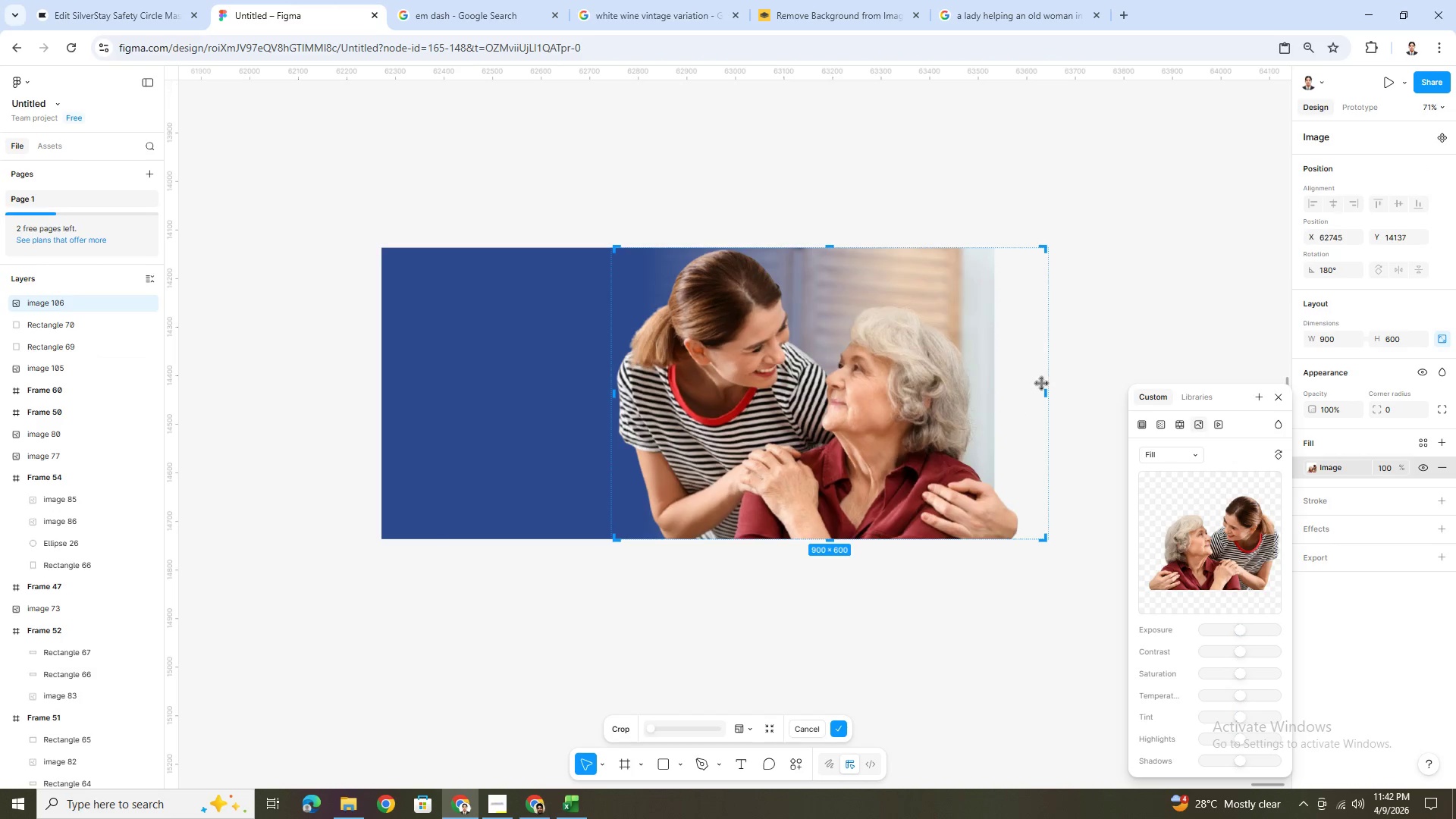 
left_click_drag(start_coordinate=[1045, 384], to_coordinate=[993, 385])
 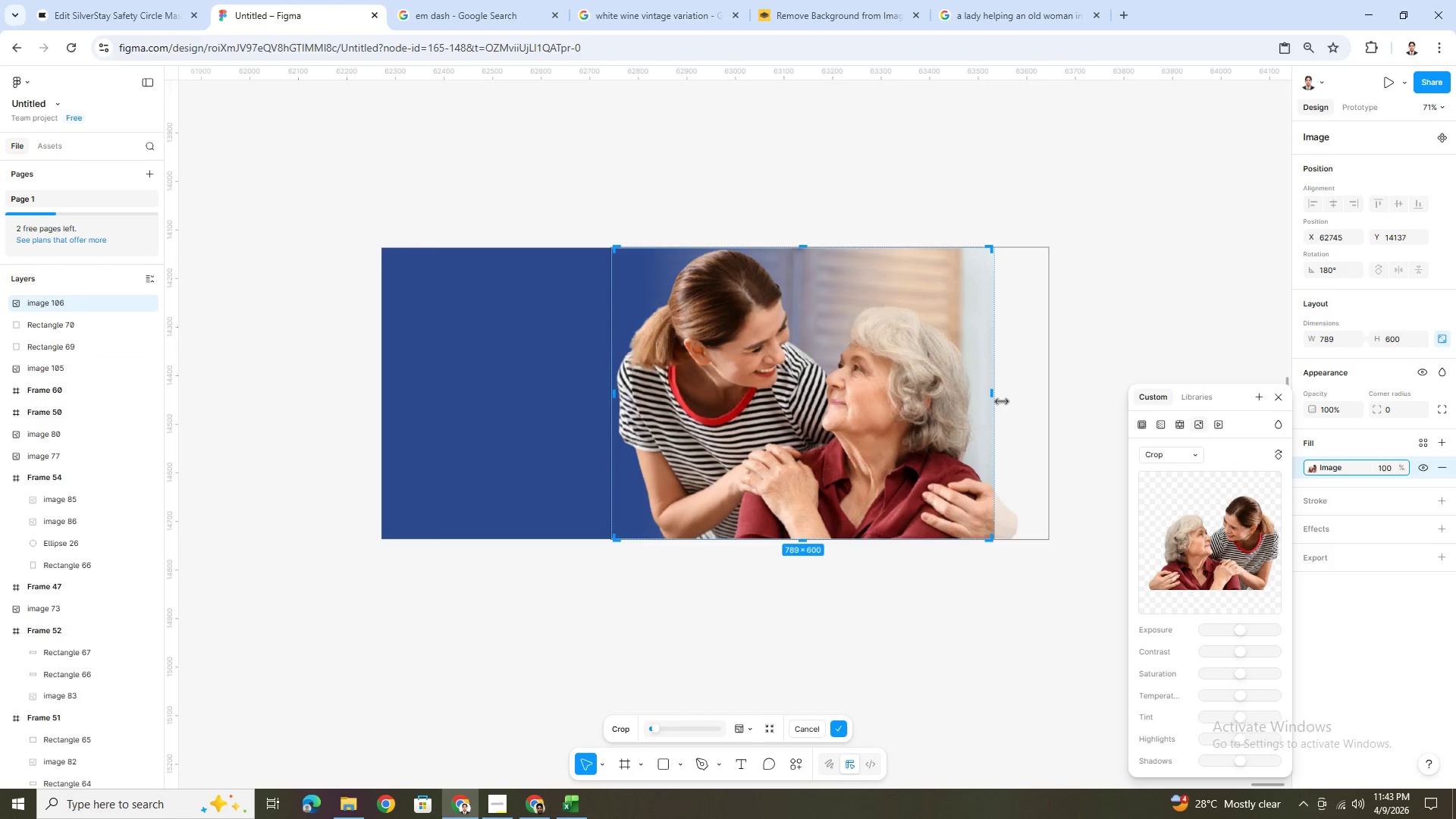 
key(Enter)
 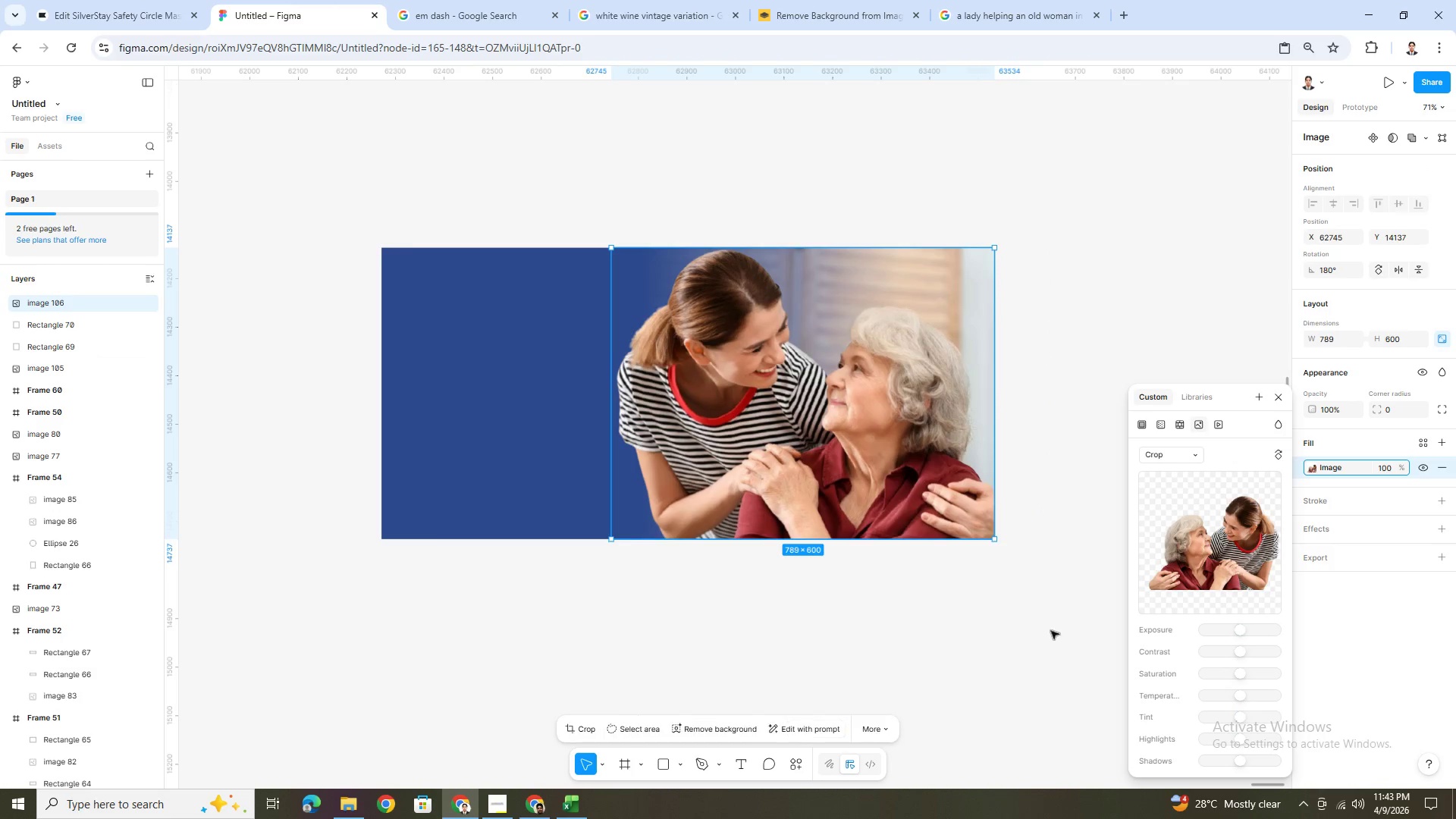 
left_click([1050, 632])
 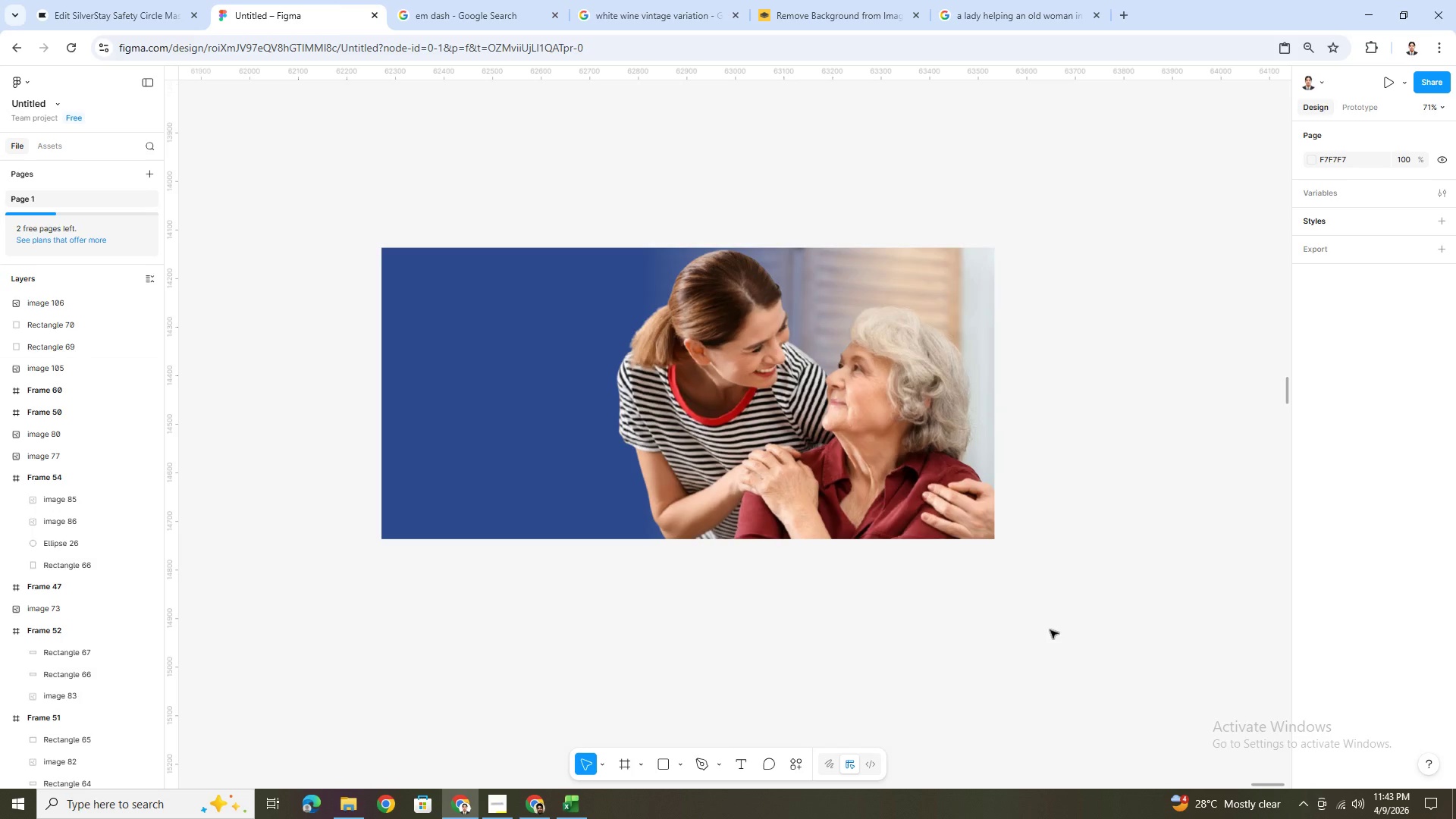 
wait(9.5)
 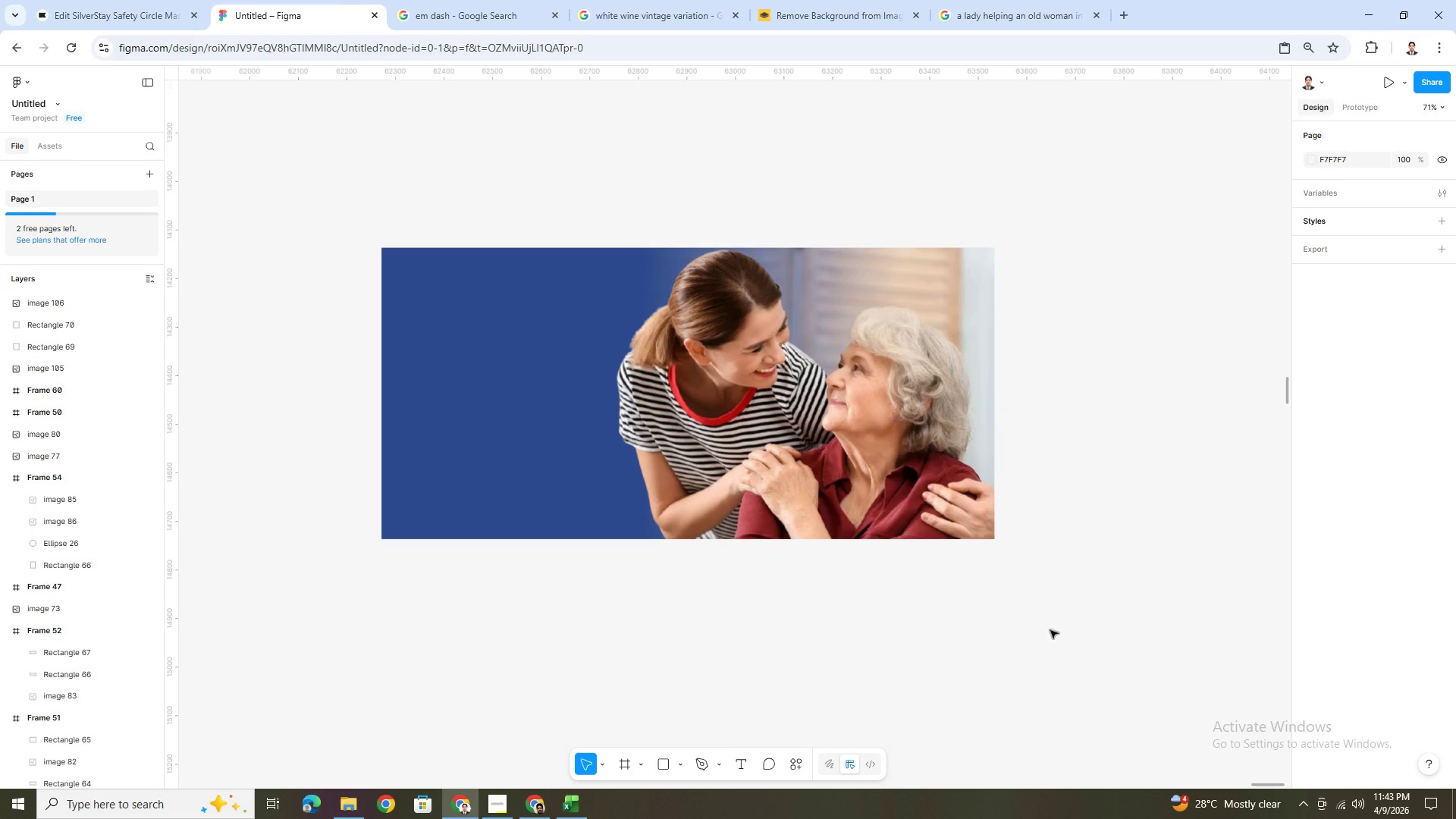 
left_click([806, 443])
 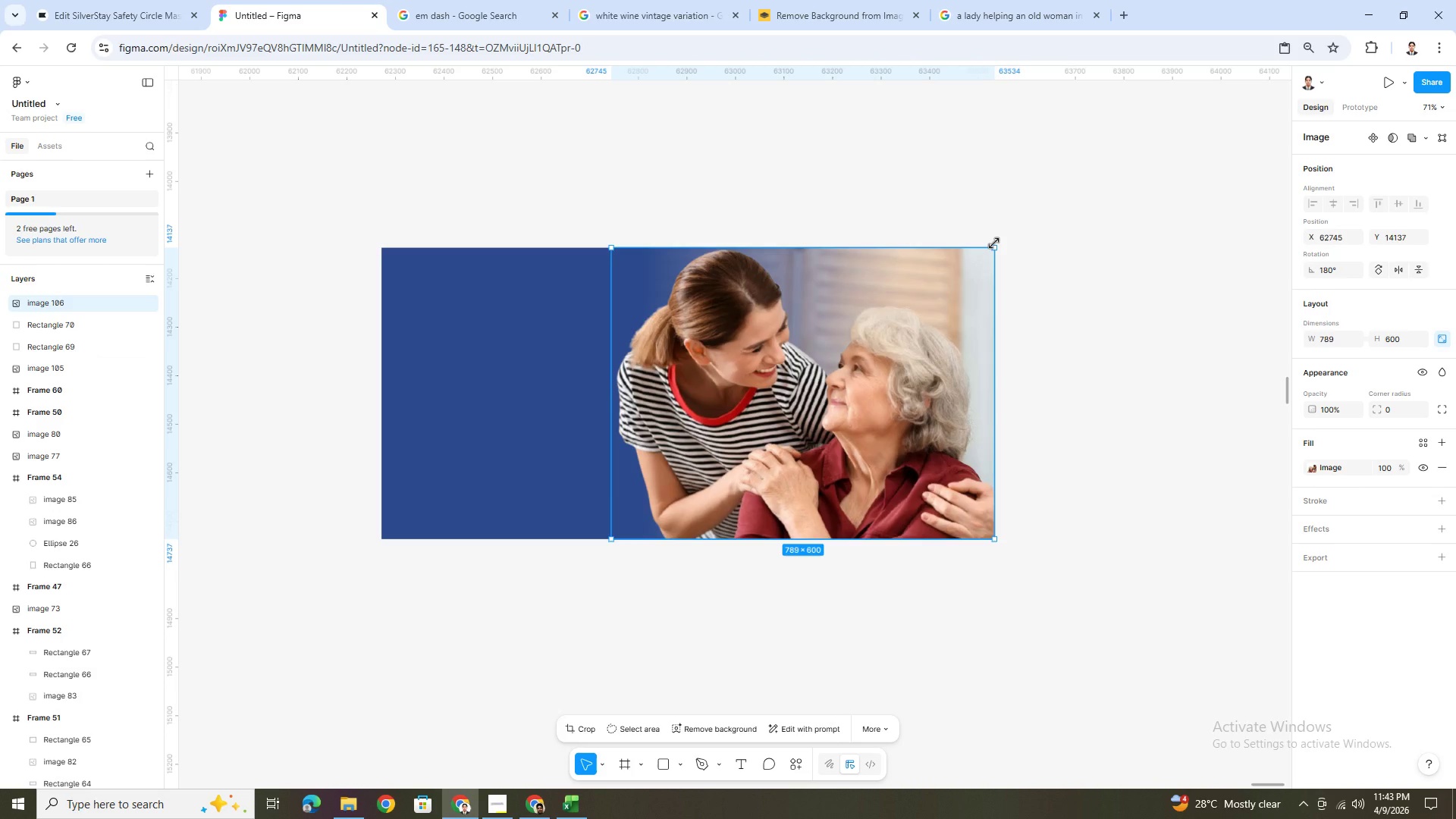 
hold_key(key=ShiftLeft, duration=0.91)
left_click_drag(start_coordinate=[993, 243], to_coordinate=[942, 293])
 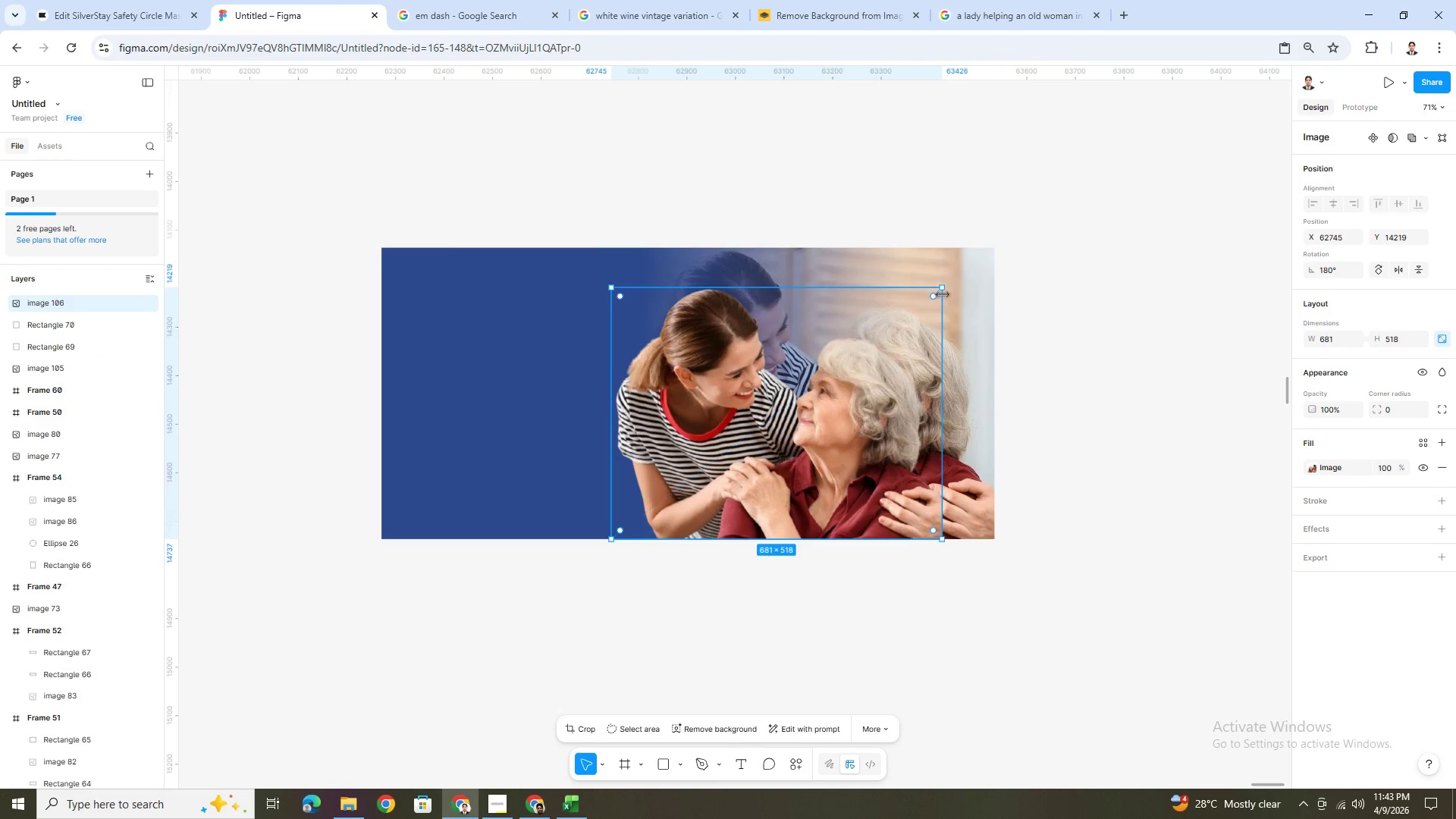 
key(Control+Z)
 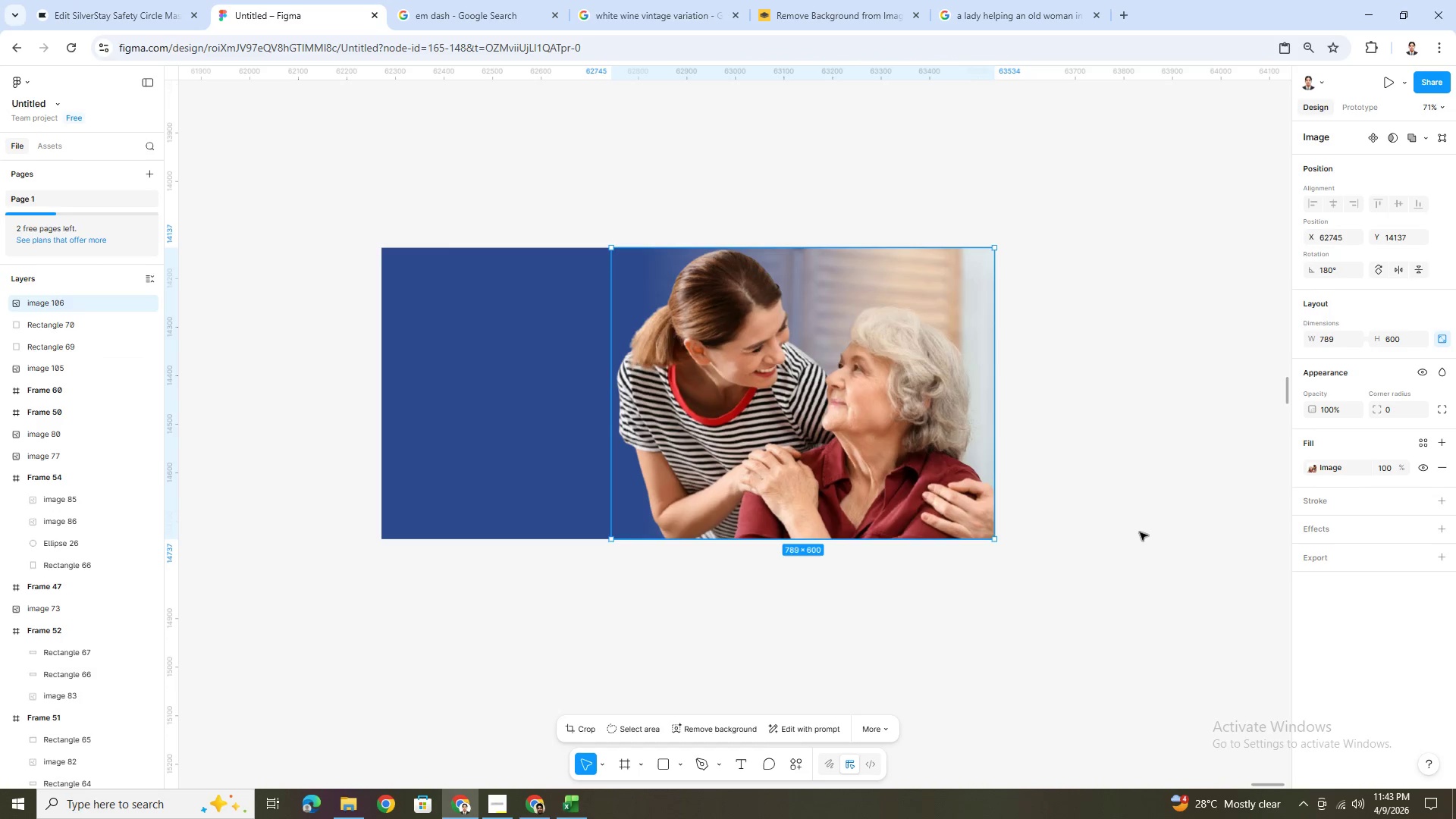 
left_click([1137, 538])
 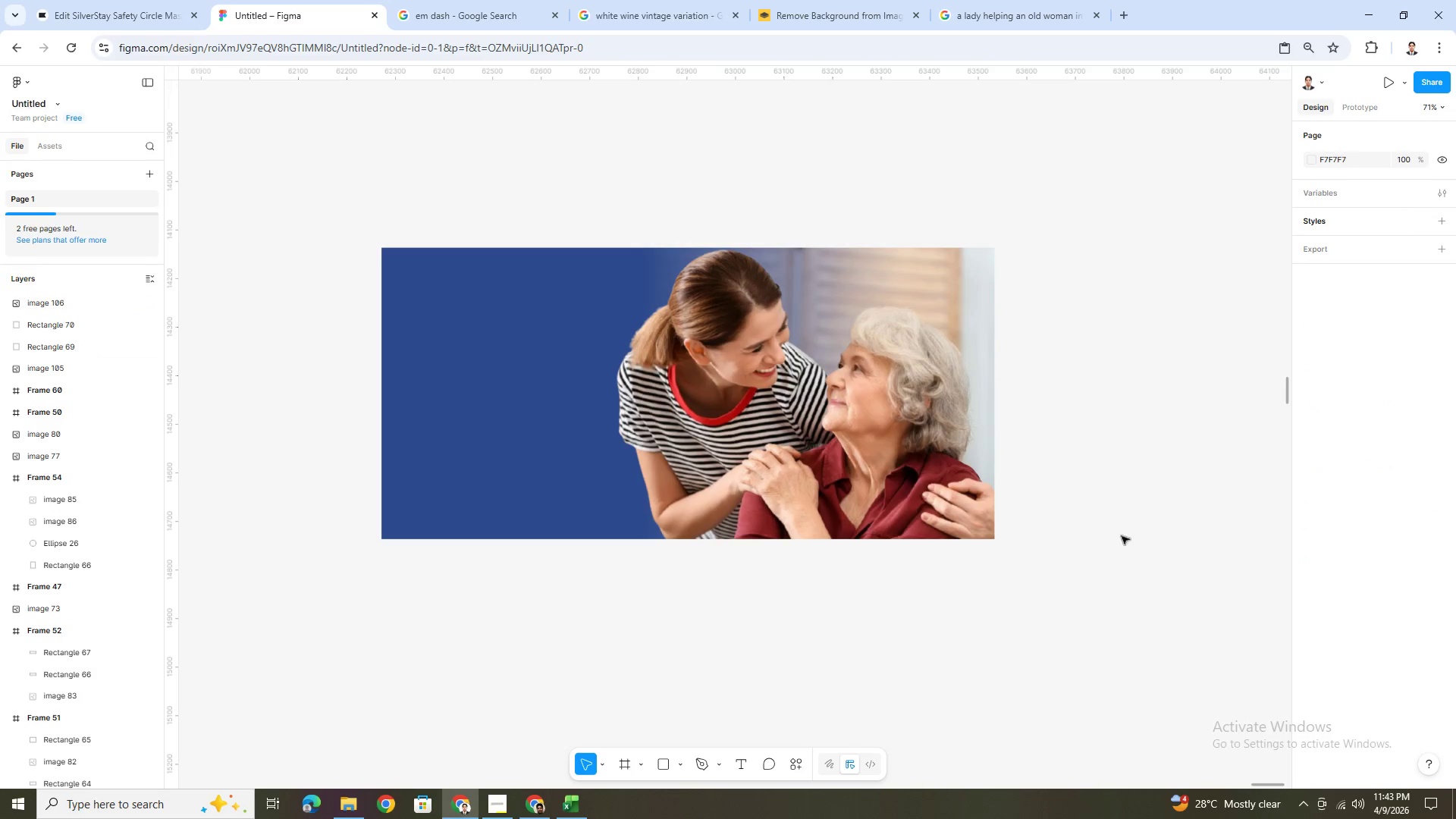 
hold_key(key=ControlLeft, duration=1.05)
scroll: coordinate [1037, 529], scroll_direction: none, amount: 0.0
 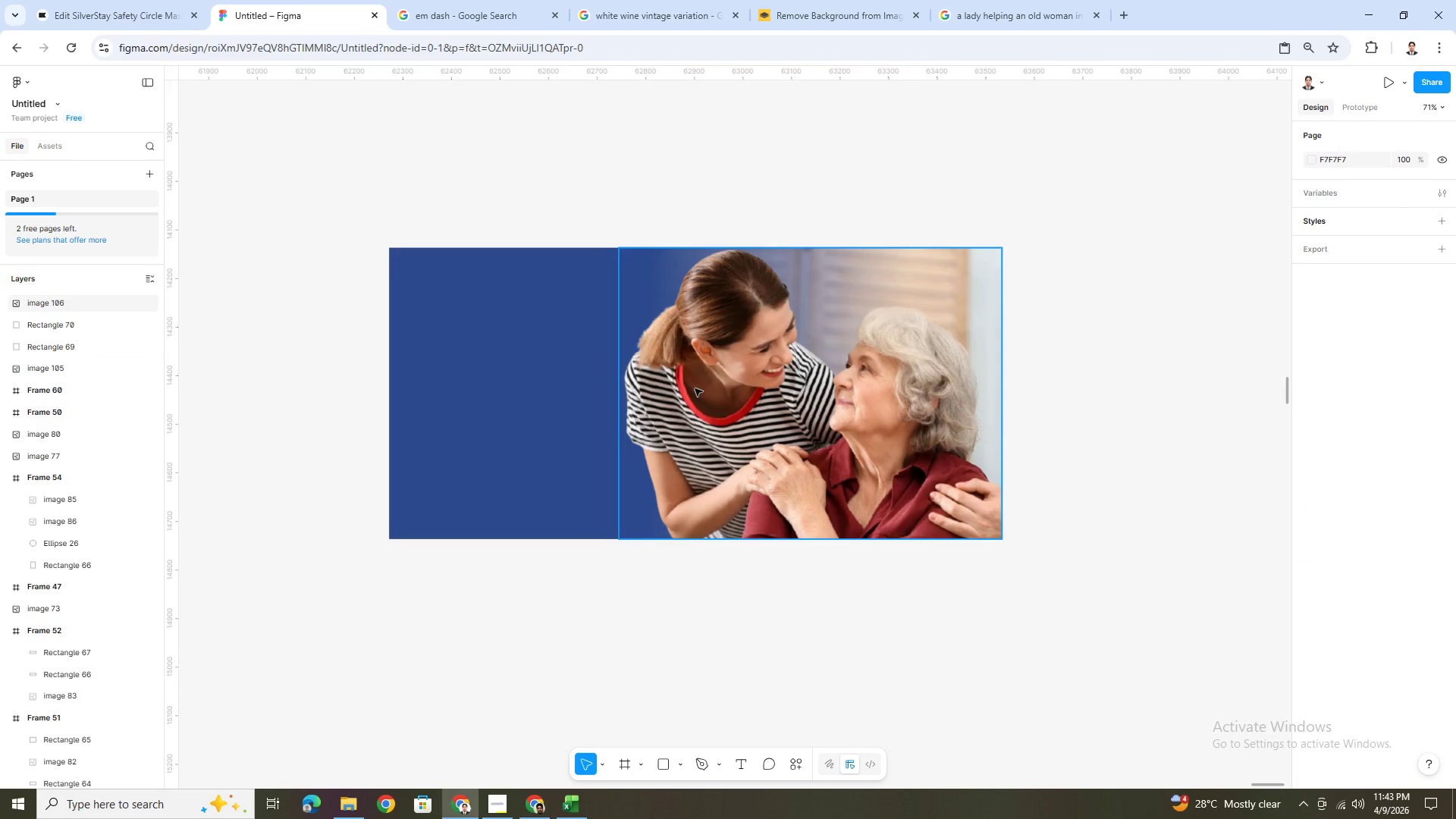 
left_click([684, 382])
 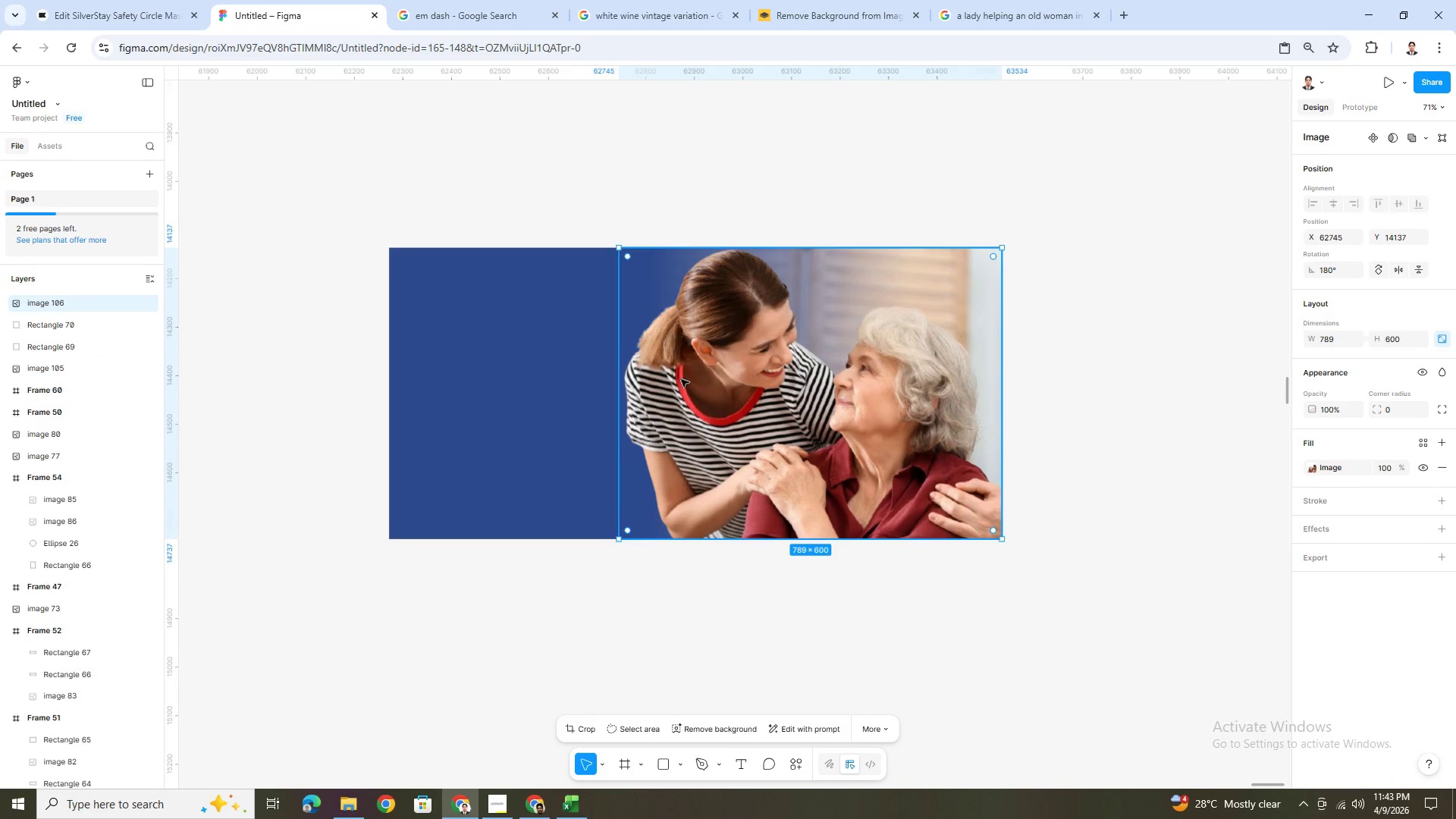 
double_click([681, 379])
 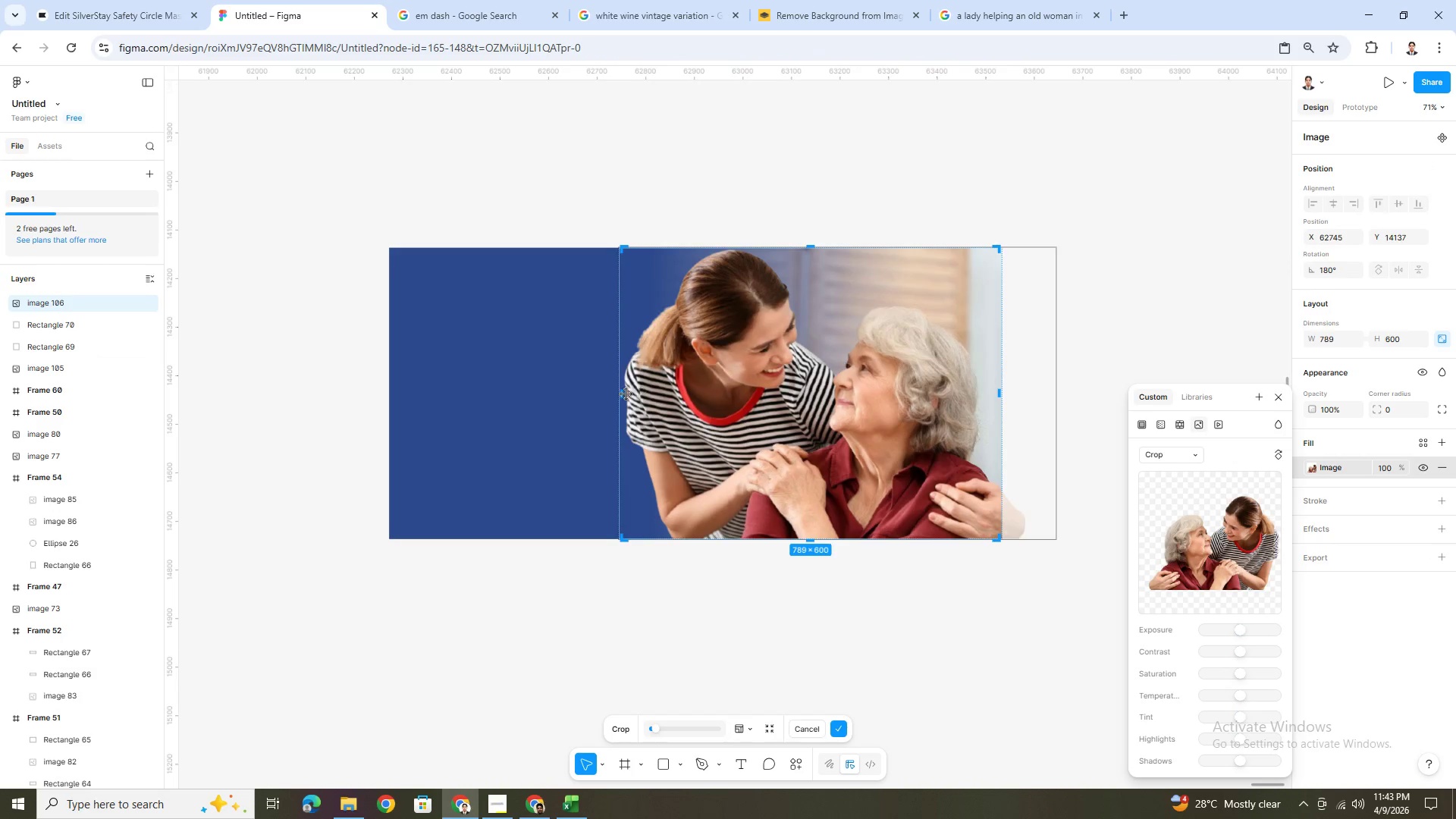 
left_click_drag(start_coordinate=[618, 394], to_coordinate=[812, 381])
 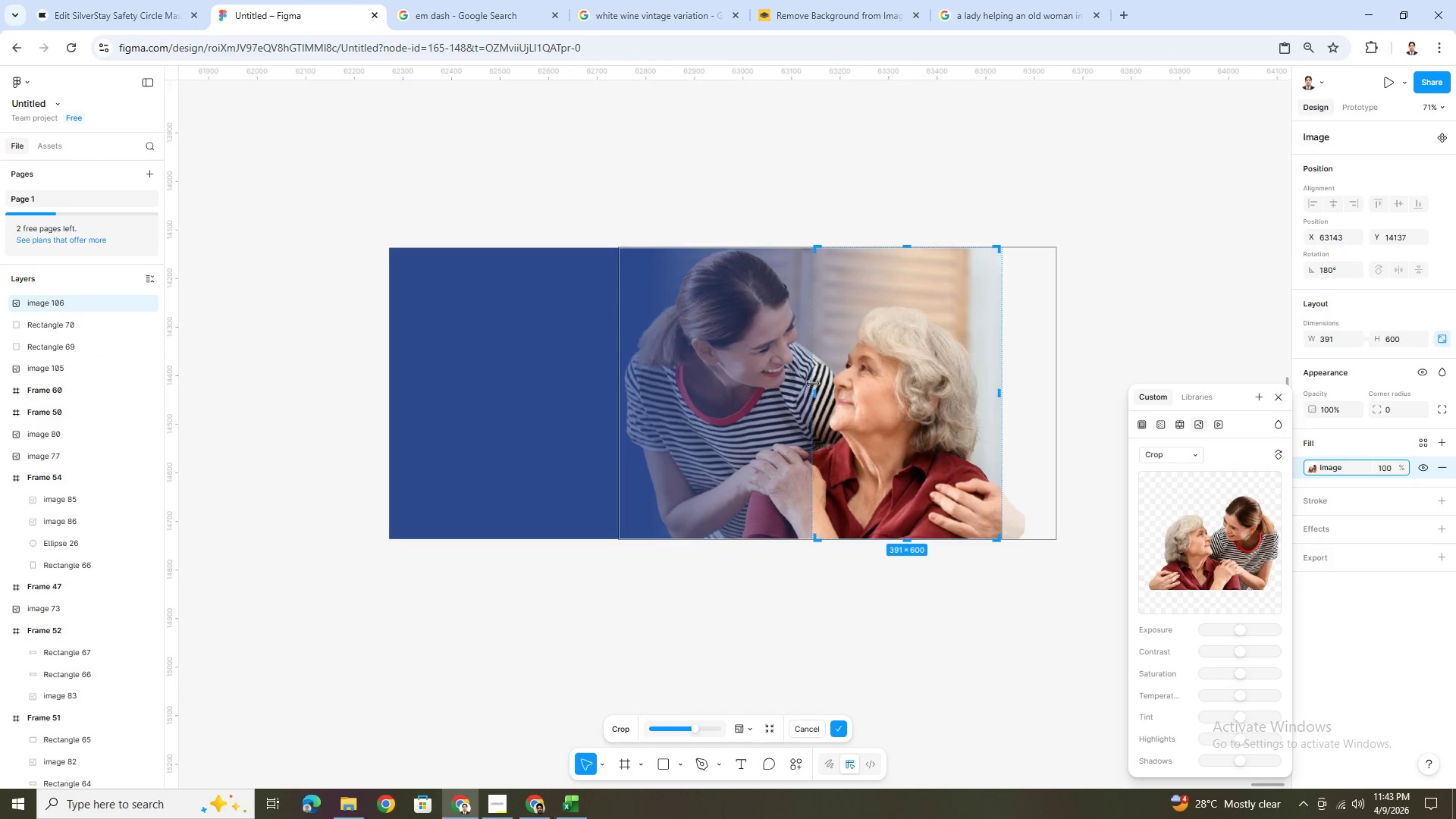 
key(Enter)
 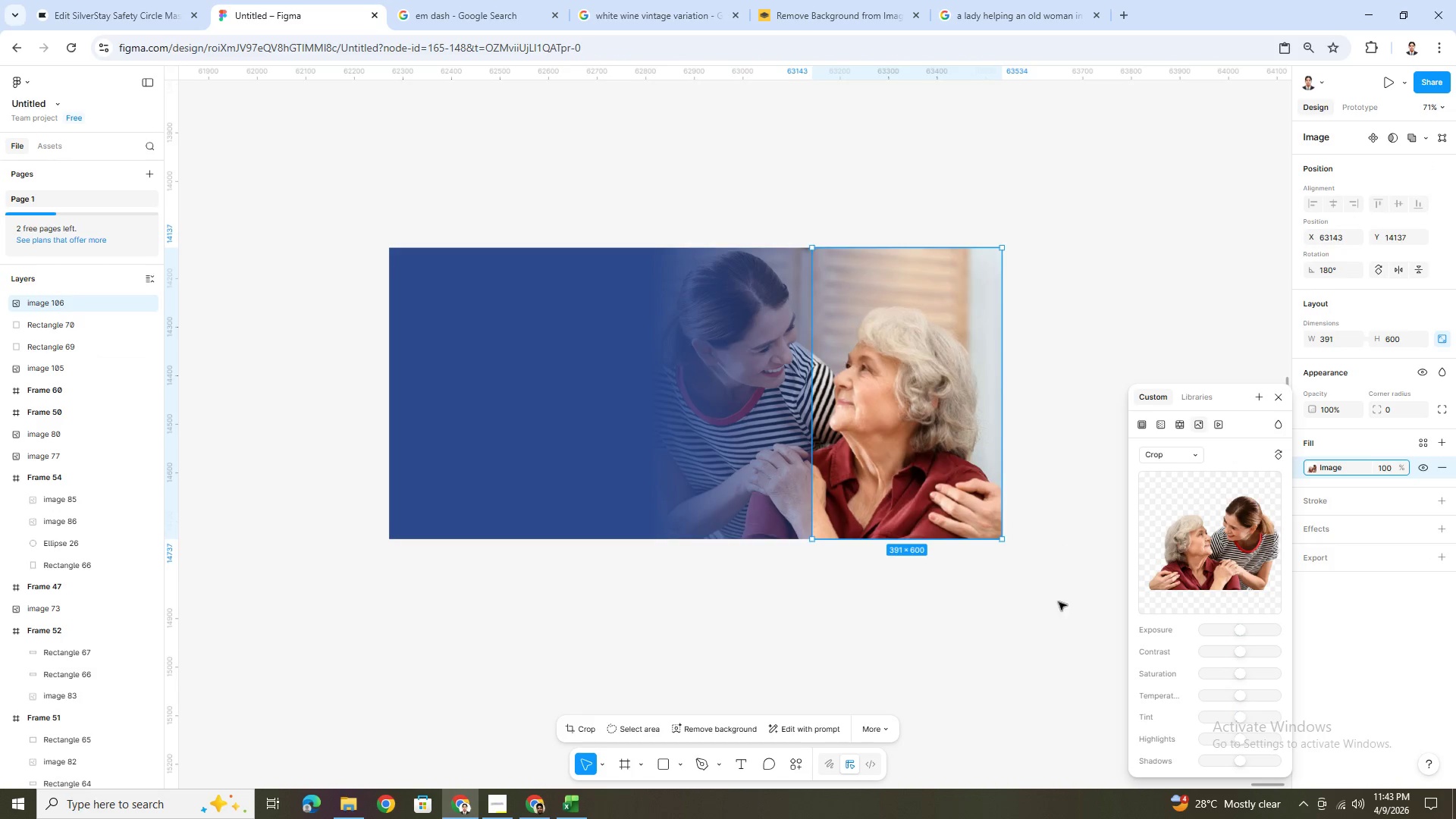 
left_click([1056, 617])
 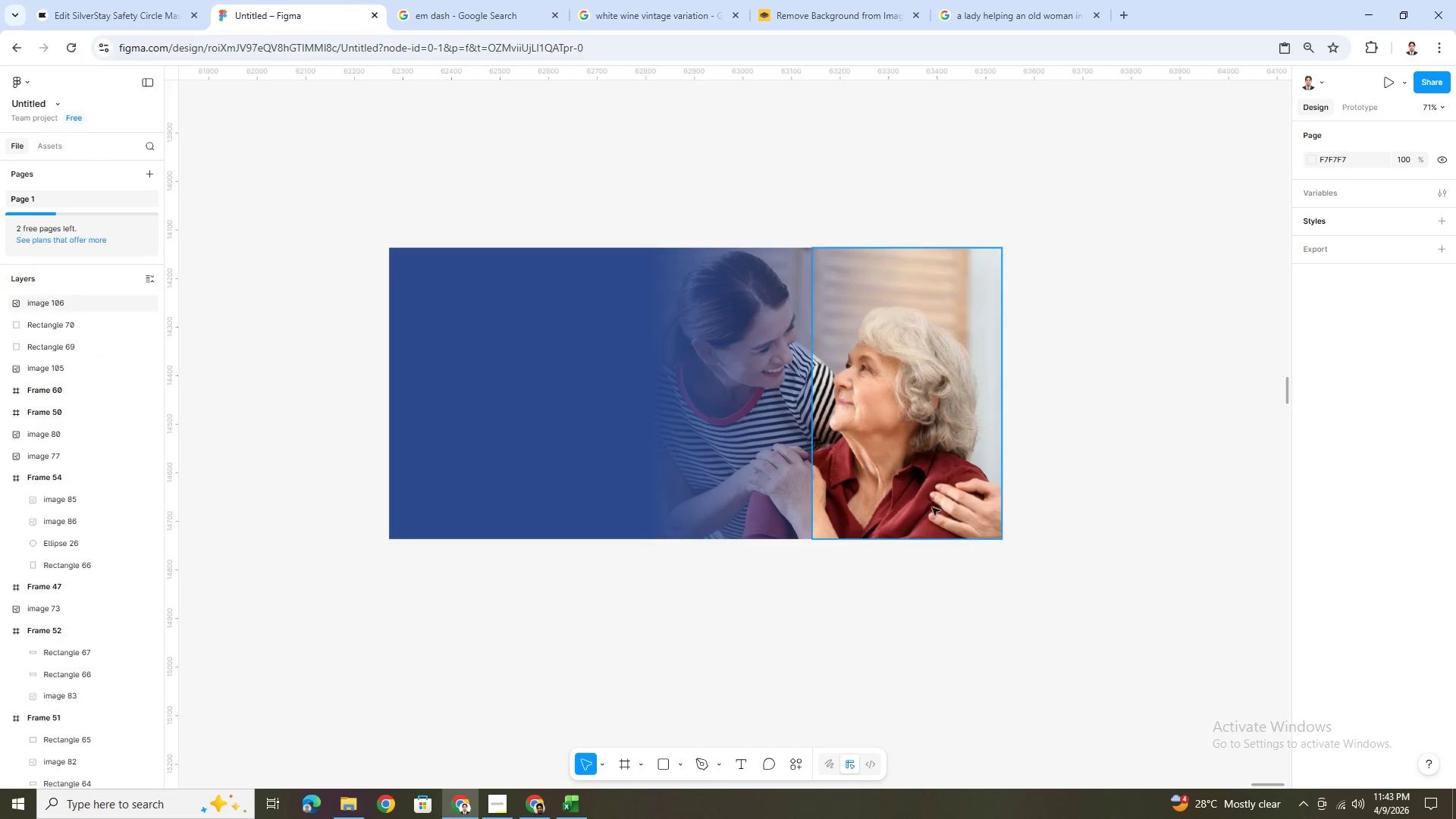 
double_click([900, 481])
 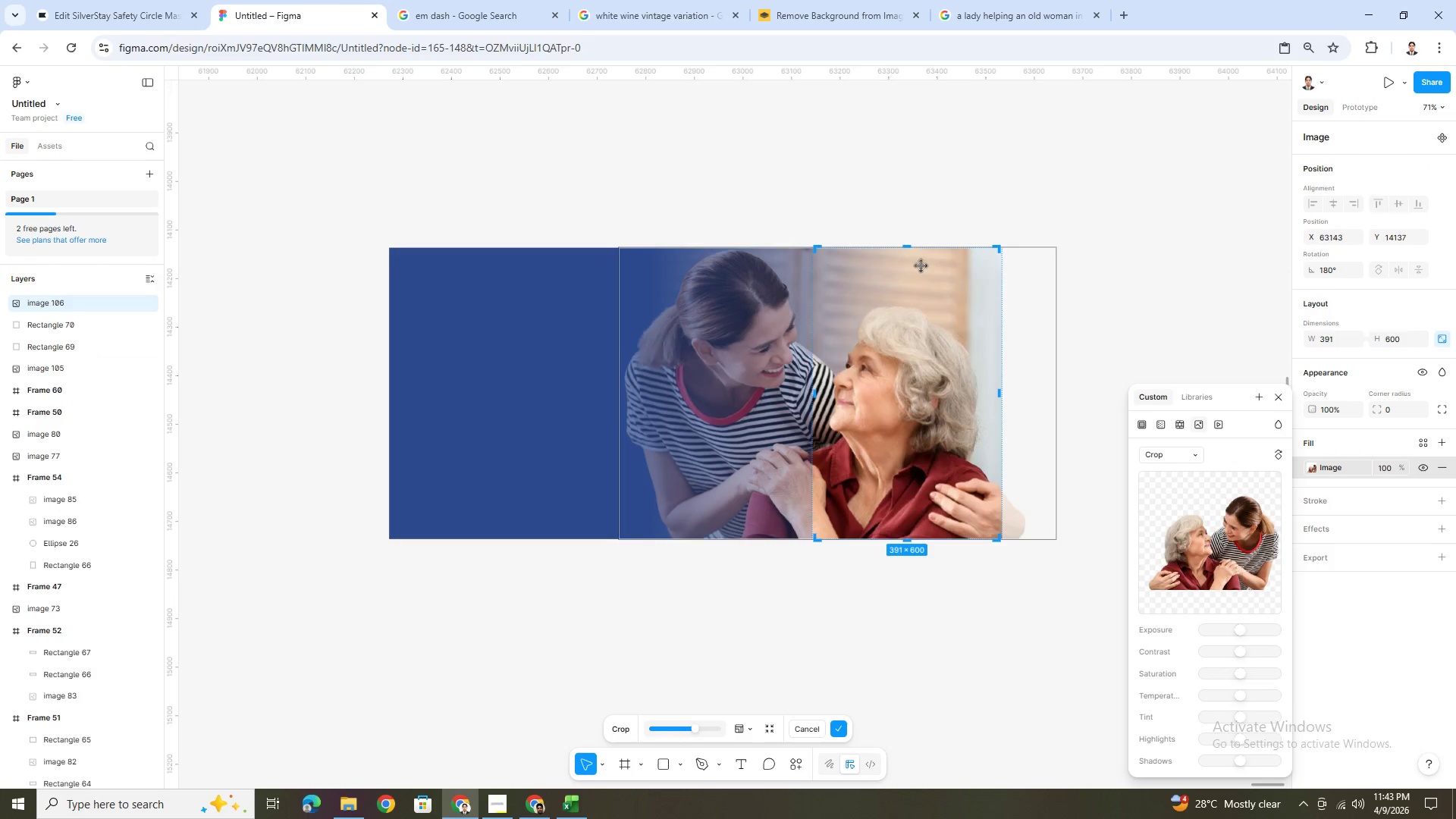 
left_click_drag(start_coordinate=[908, 248], to_coordinate=[915, 284])
 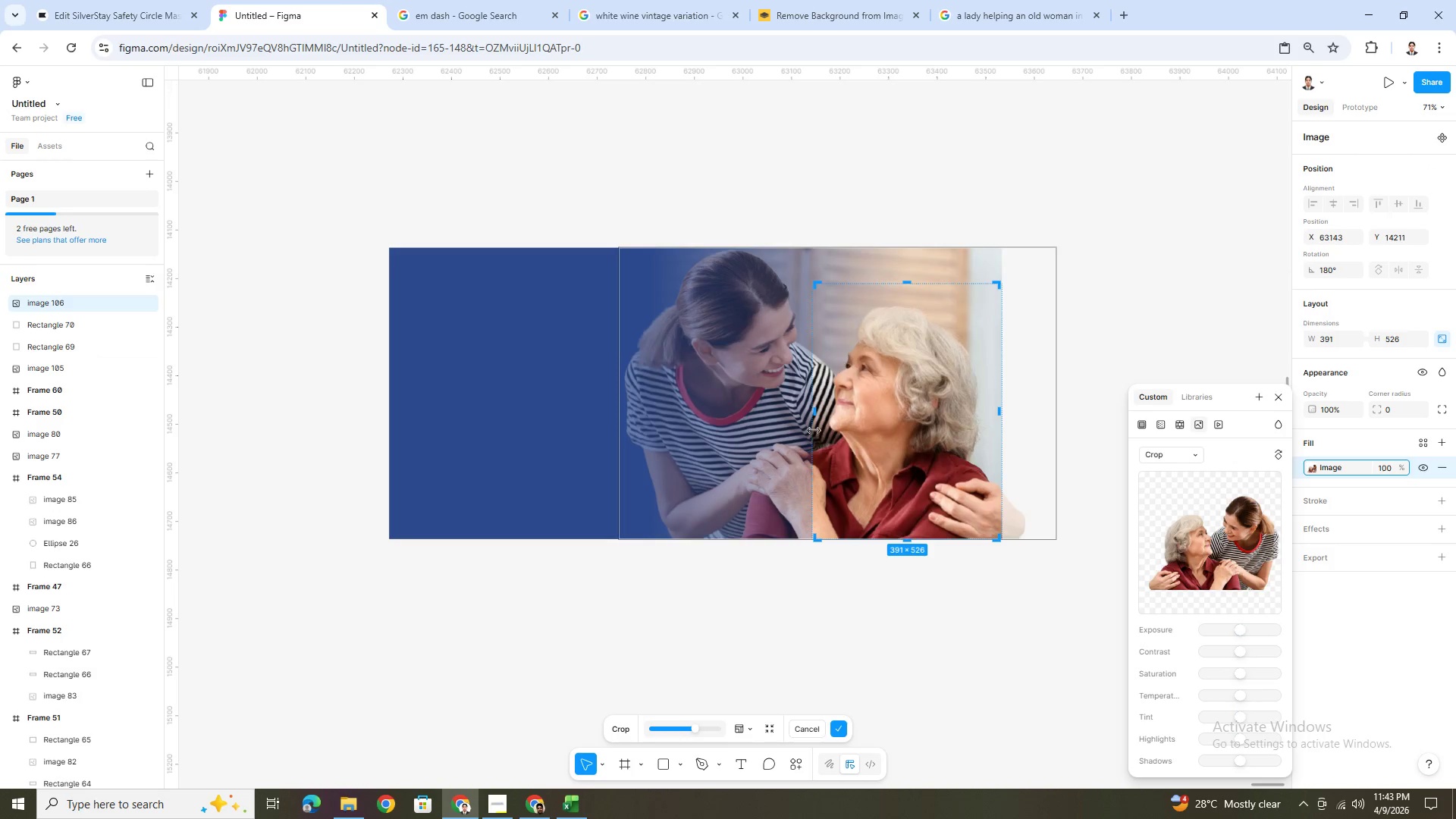 
left_click_drag(start_coordinate=[812, 425], to_coordinate=[739, 422])
 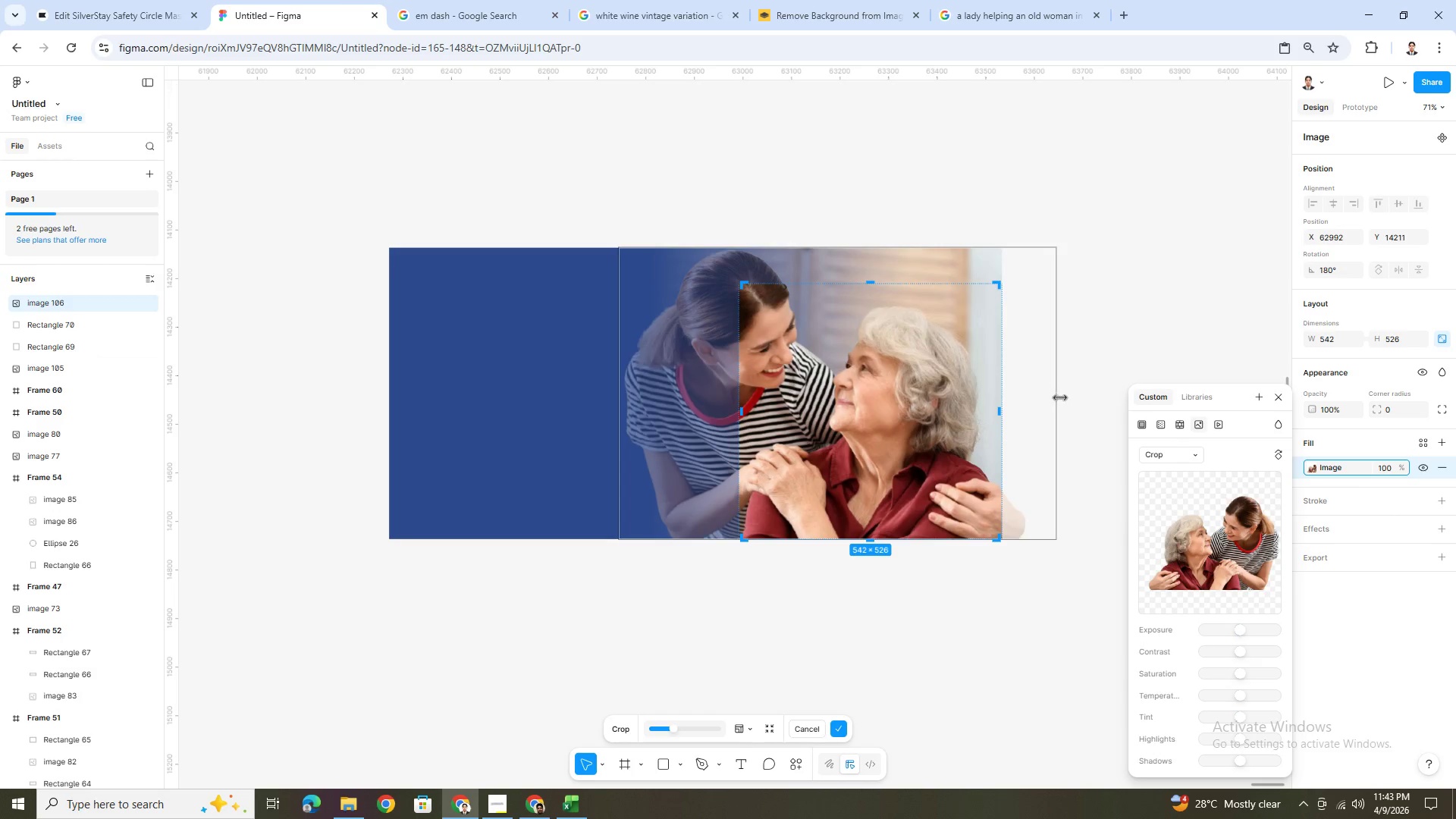 
left_click([1110, 365])
 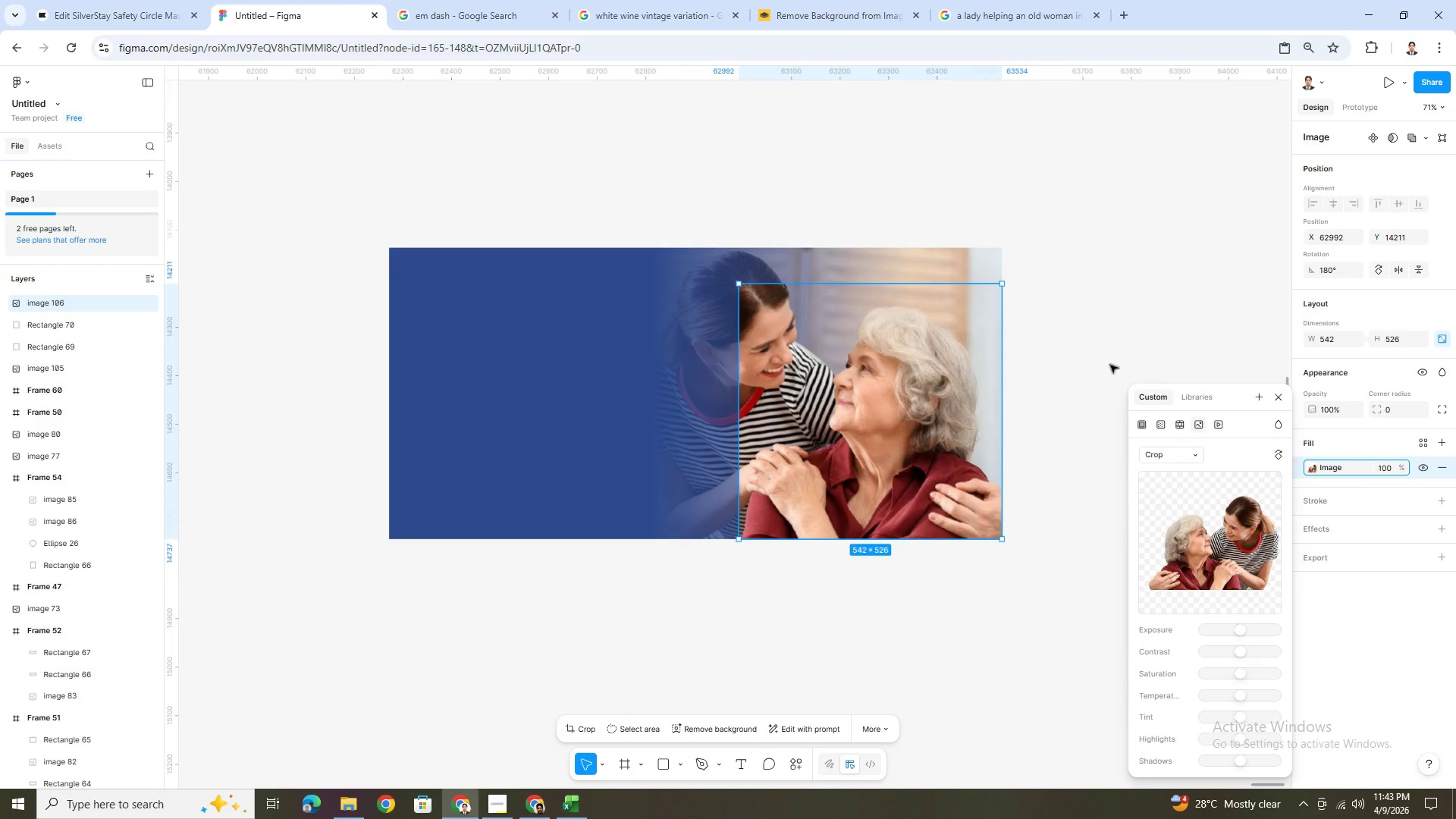 
left_click([1110, 365])
 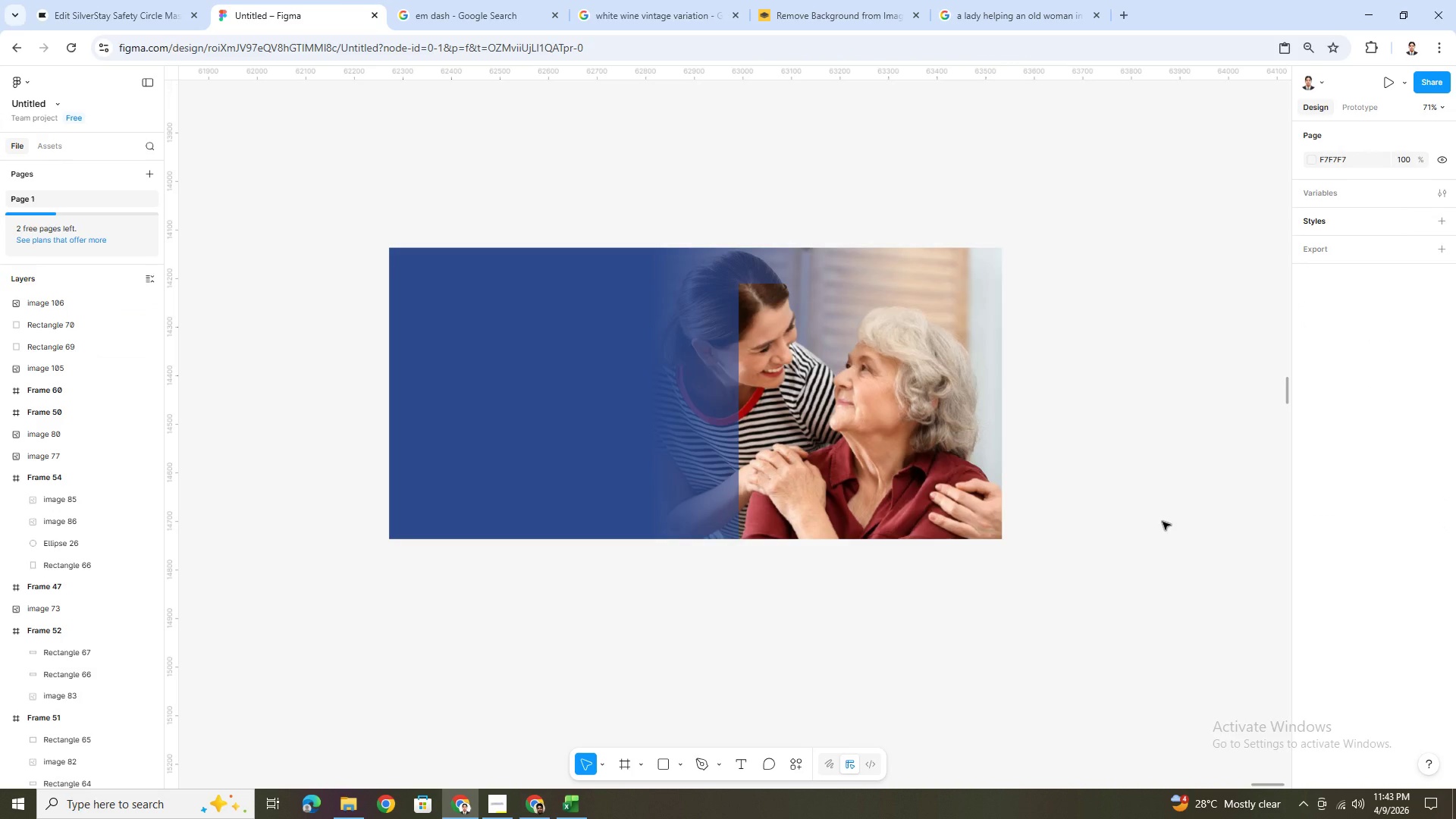 
key(Control+Z)
 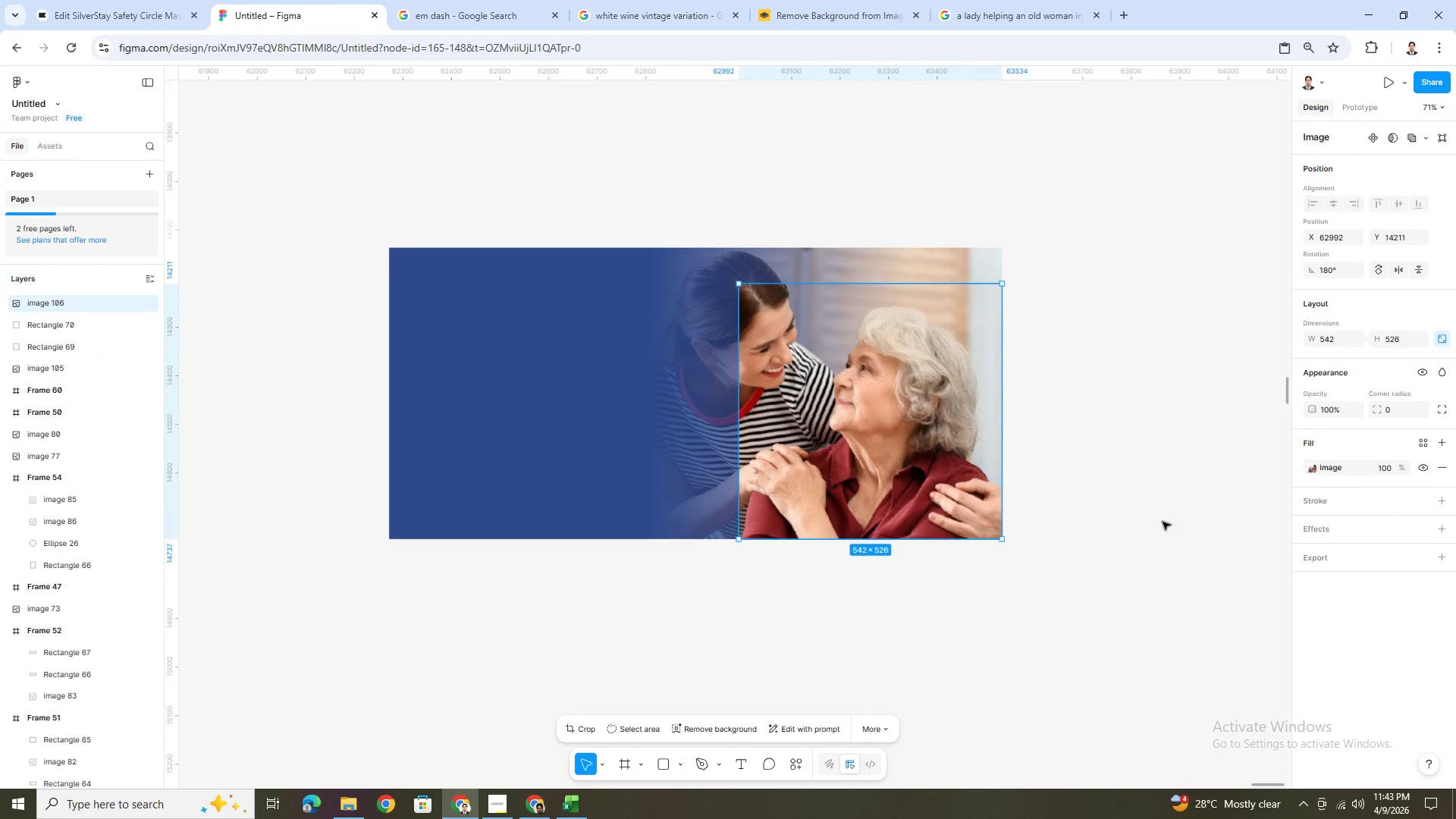 
key(Control+Z)
 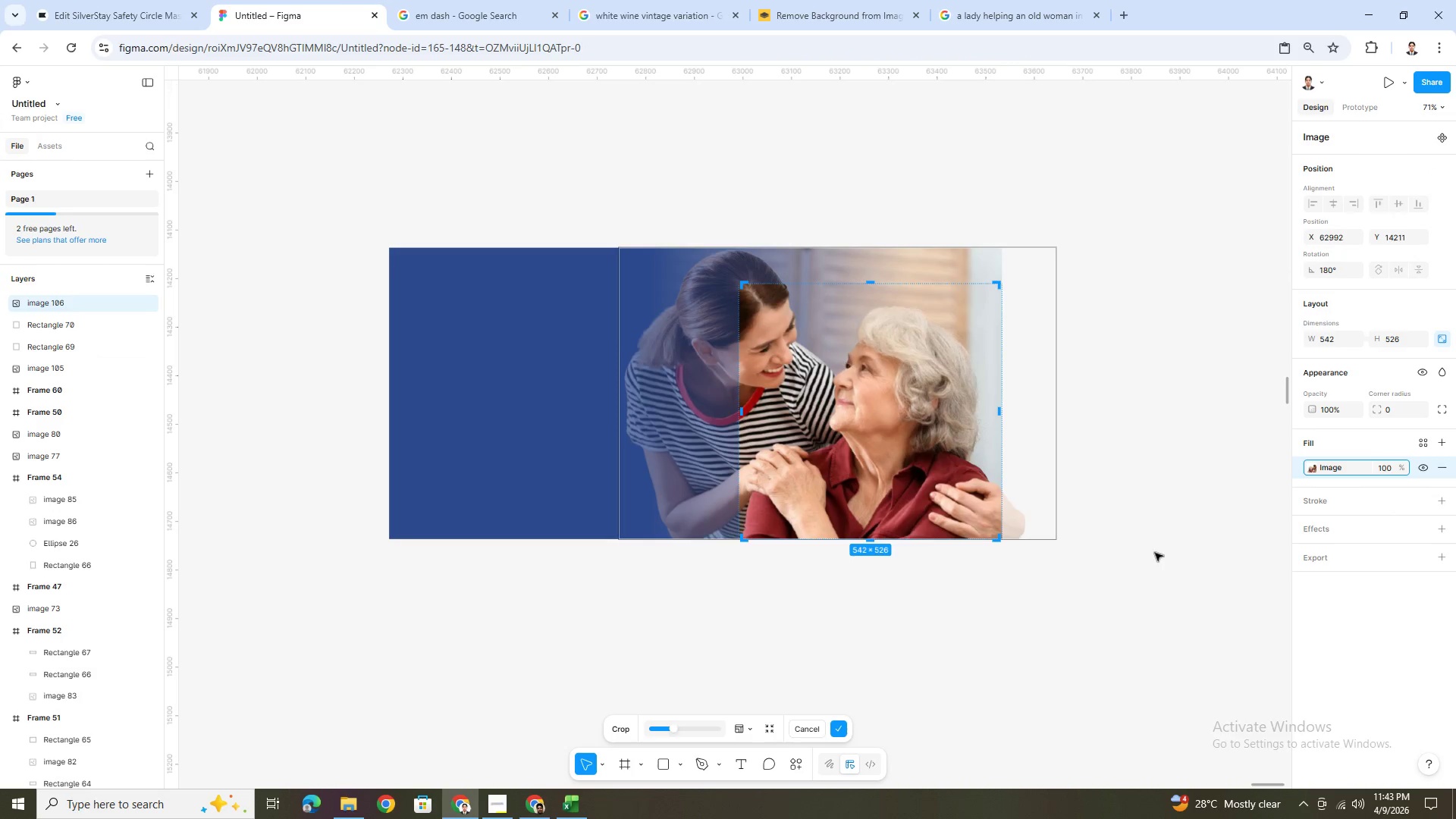 
key(Control+Z)
 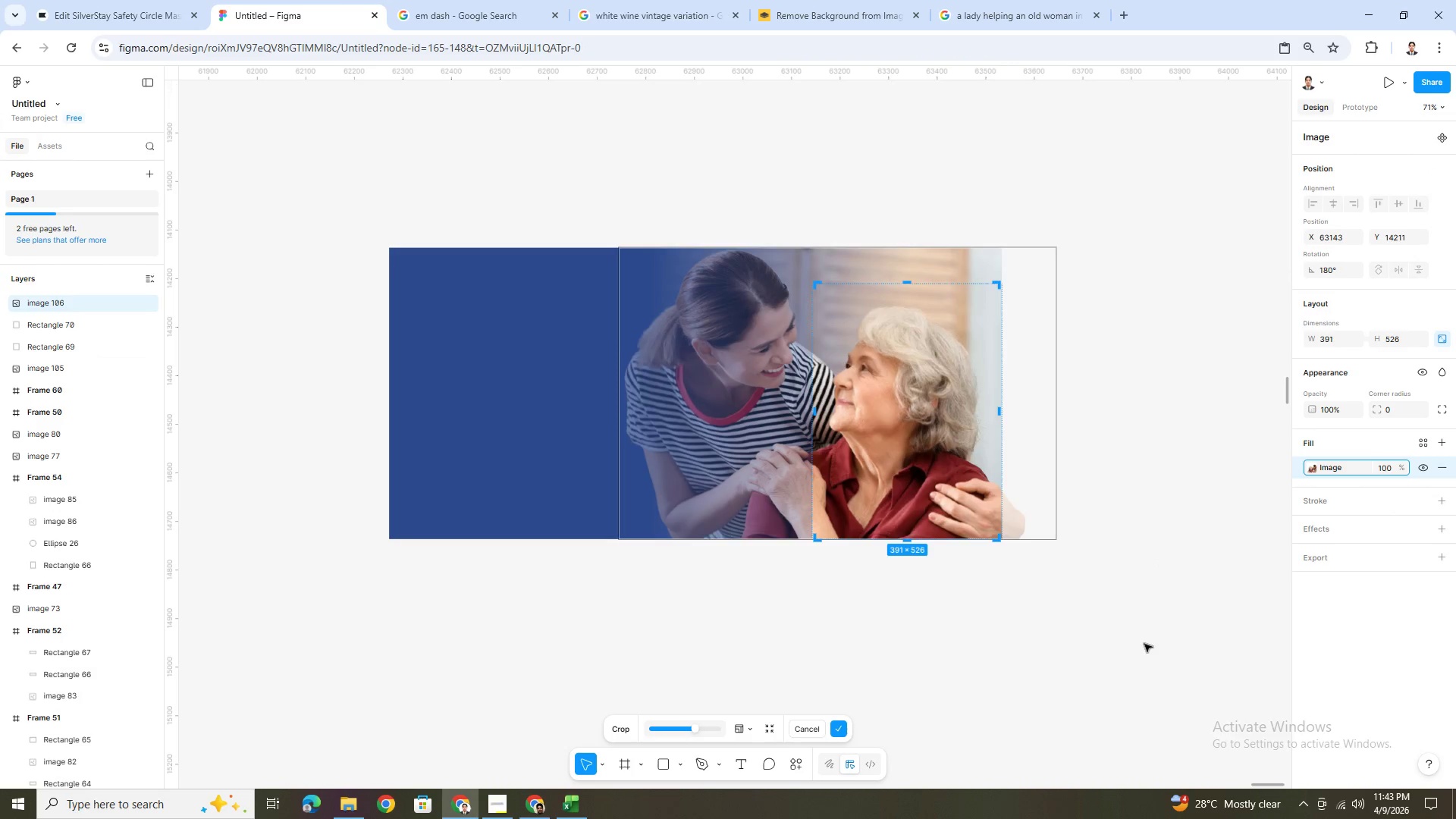 
key(Control+Z)
 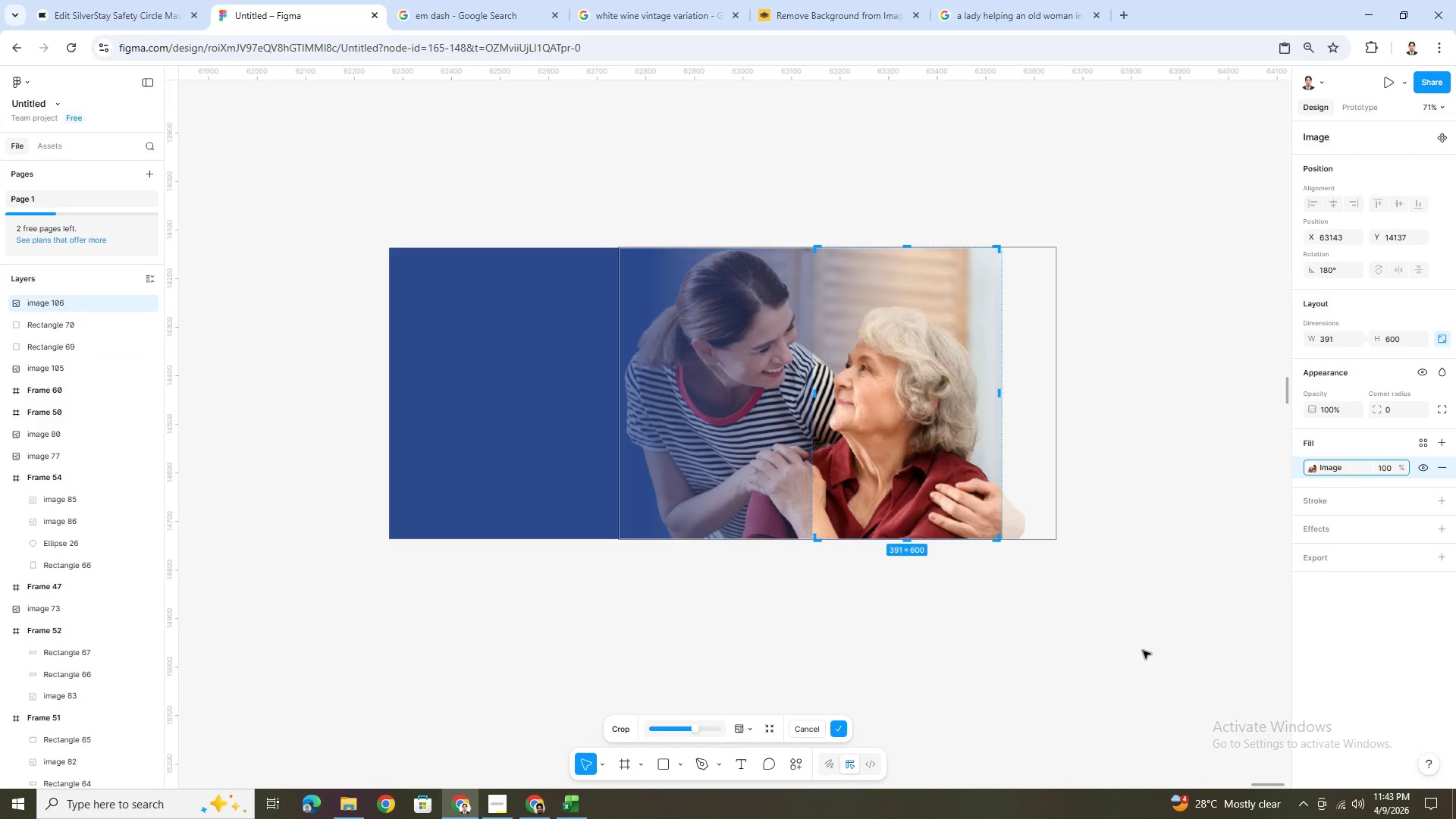 
key(Control+ControlLeft)
 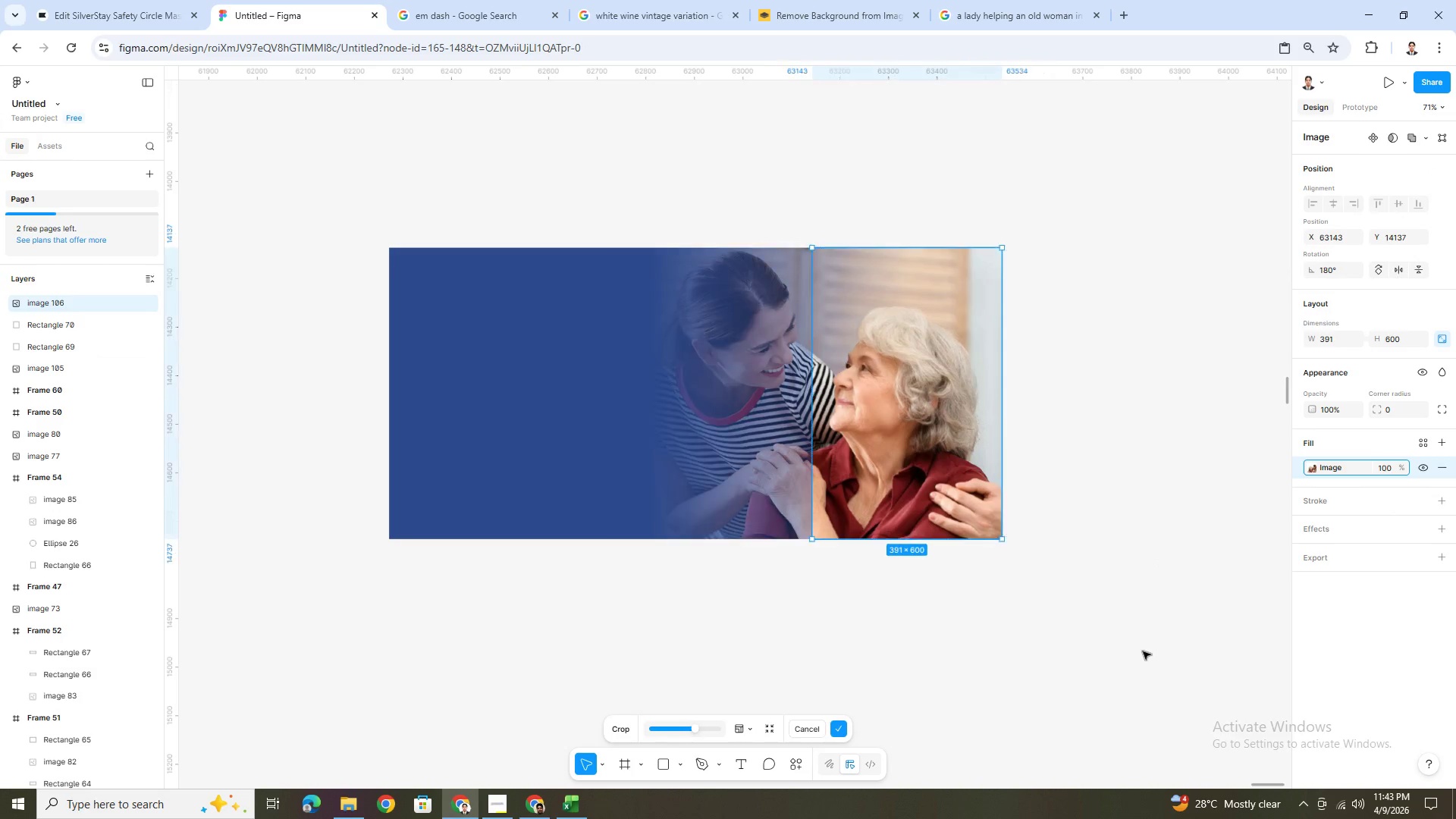 
key(Control+Z)
 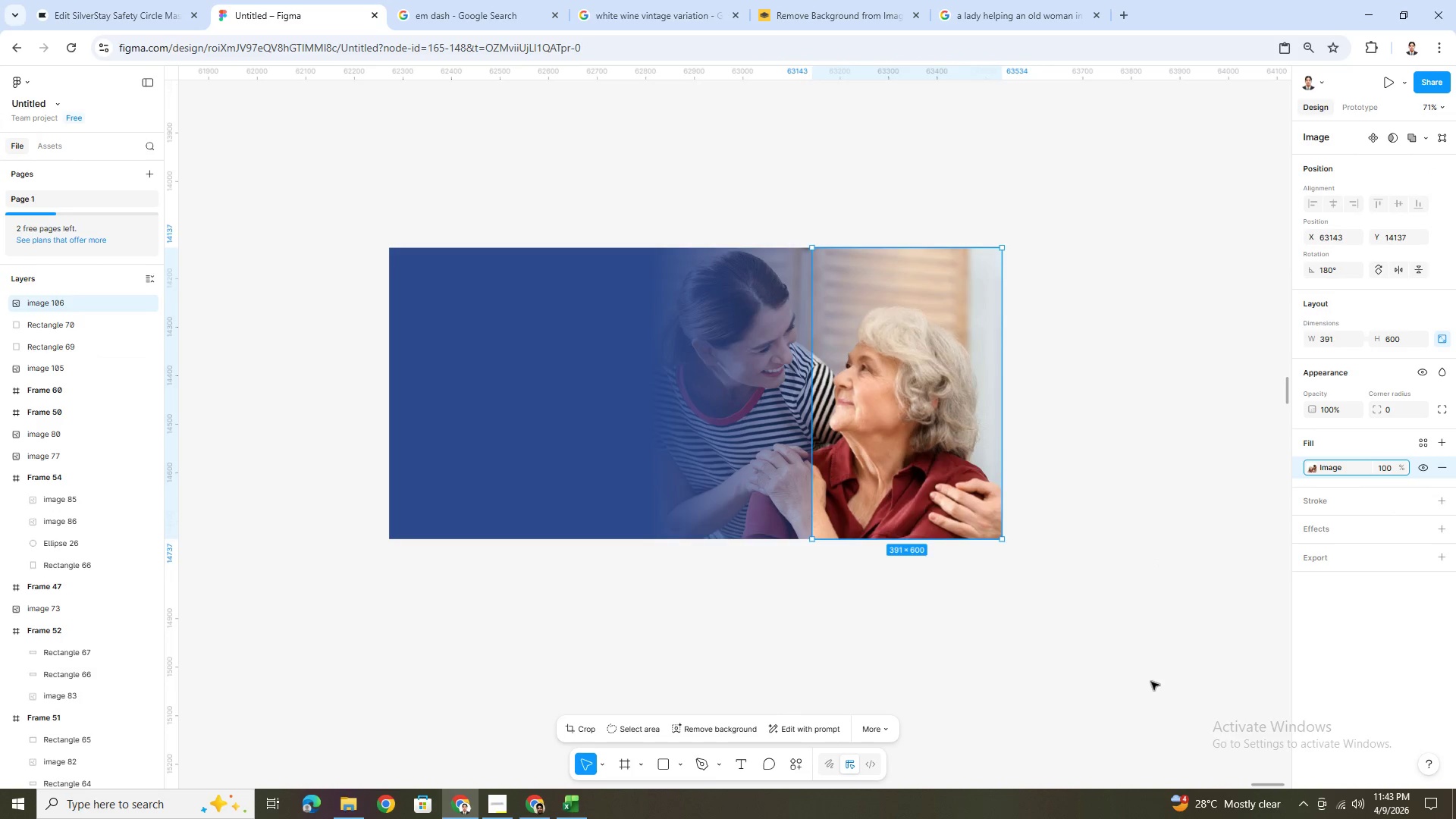 
key(Control+Z)
 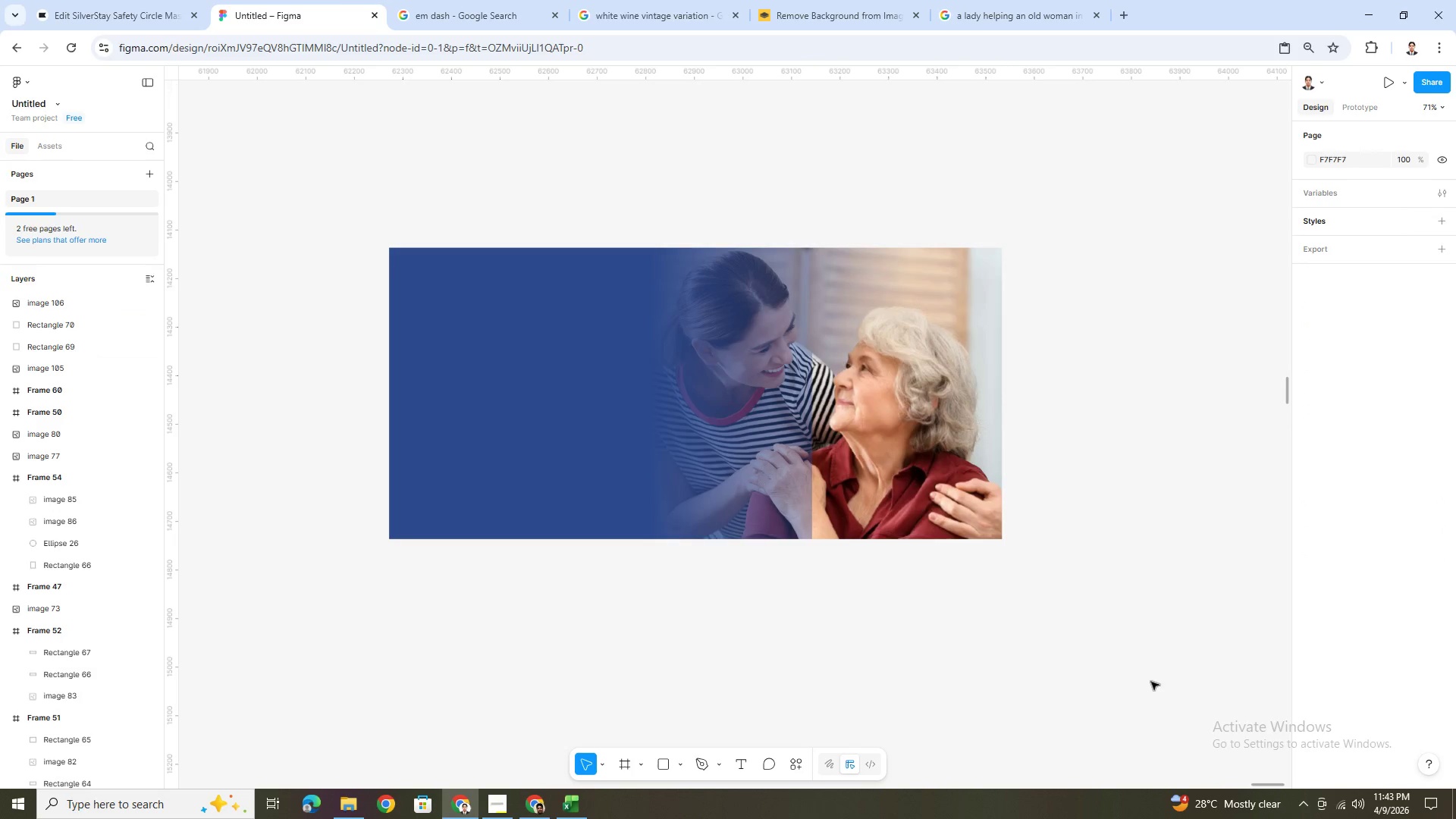 
key(Control+Z)
 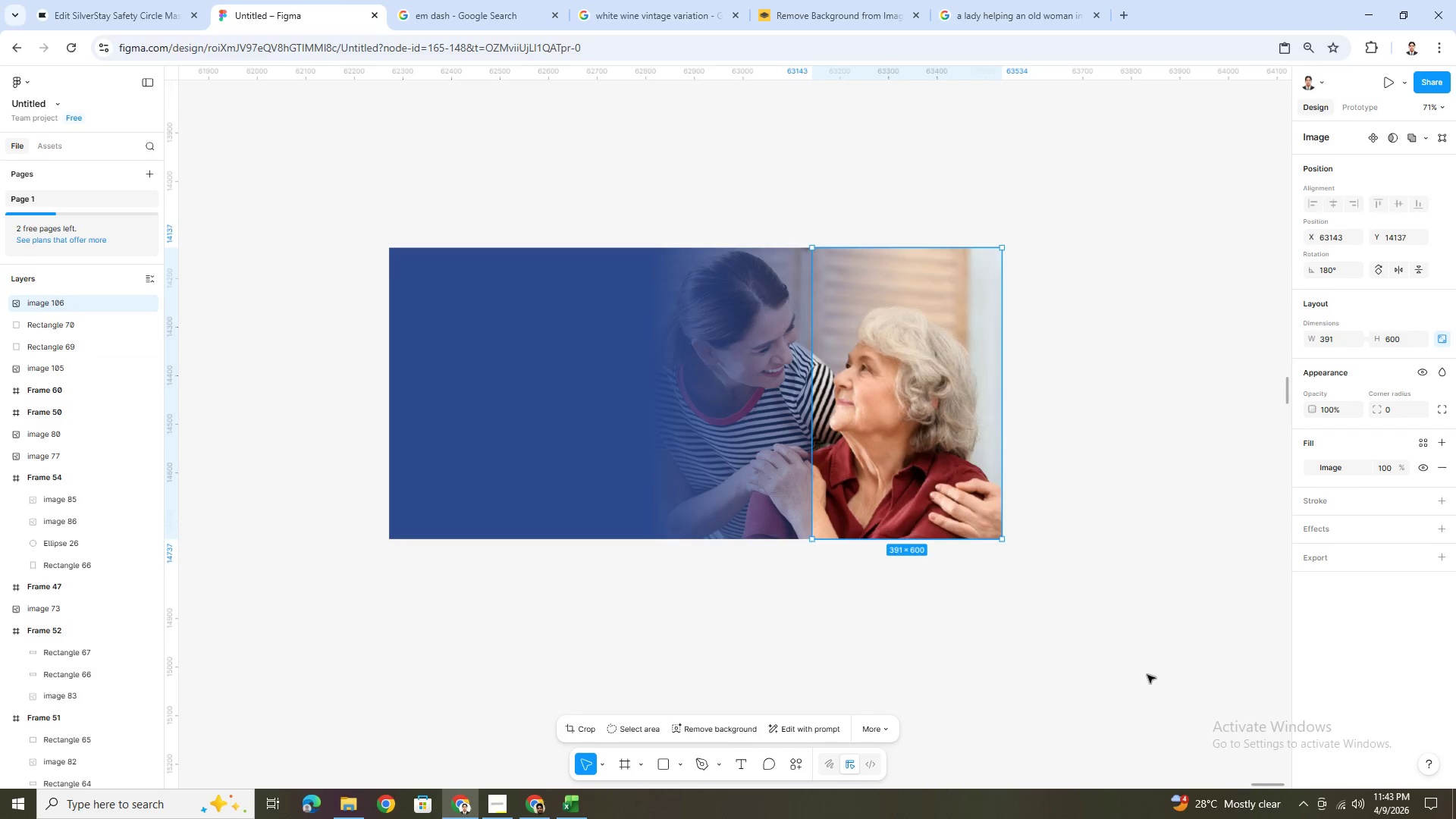 
key(Control+Z)
 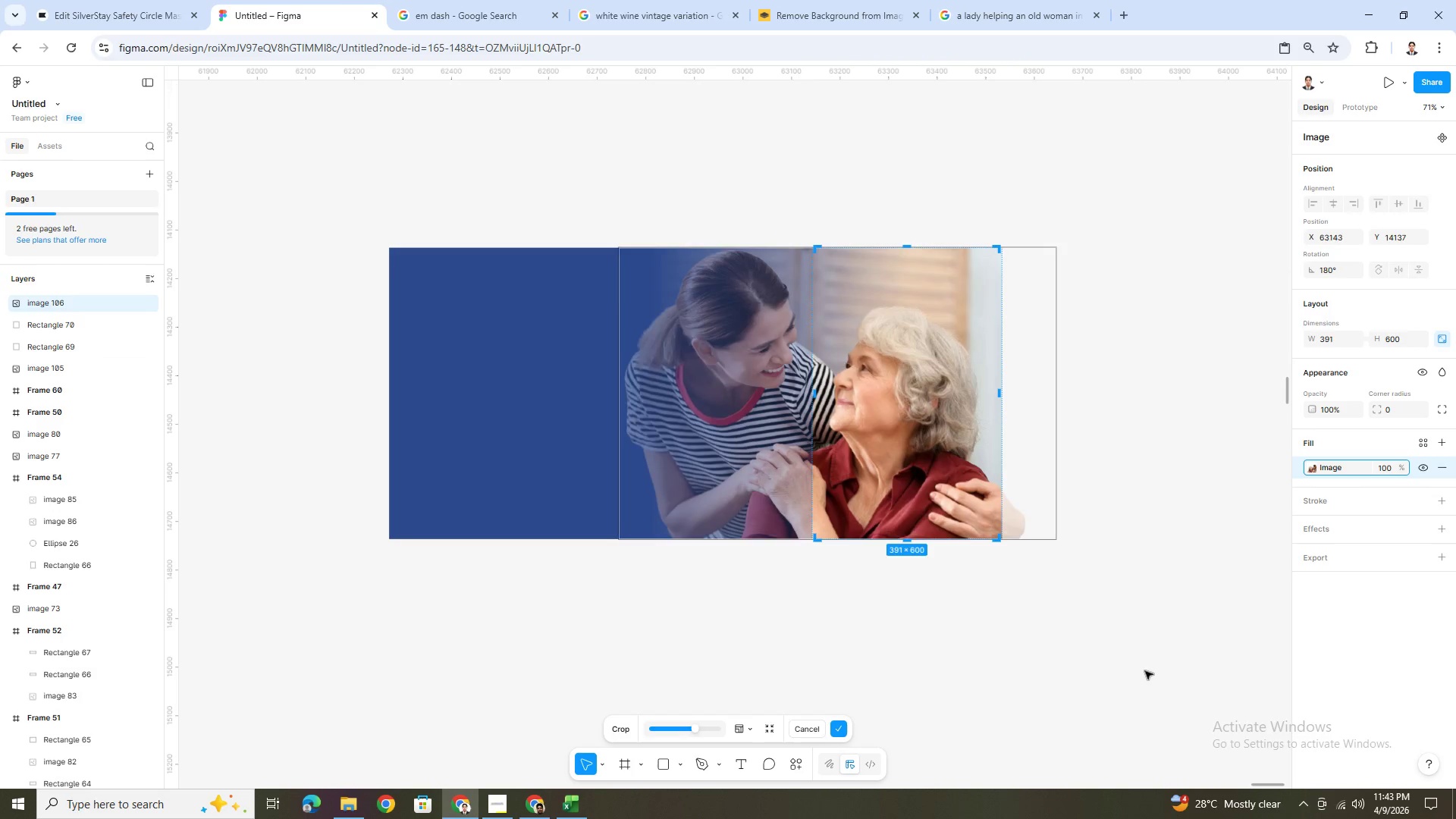 
key(Control+Z)
 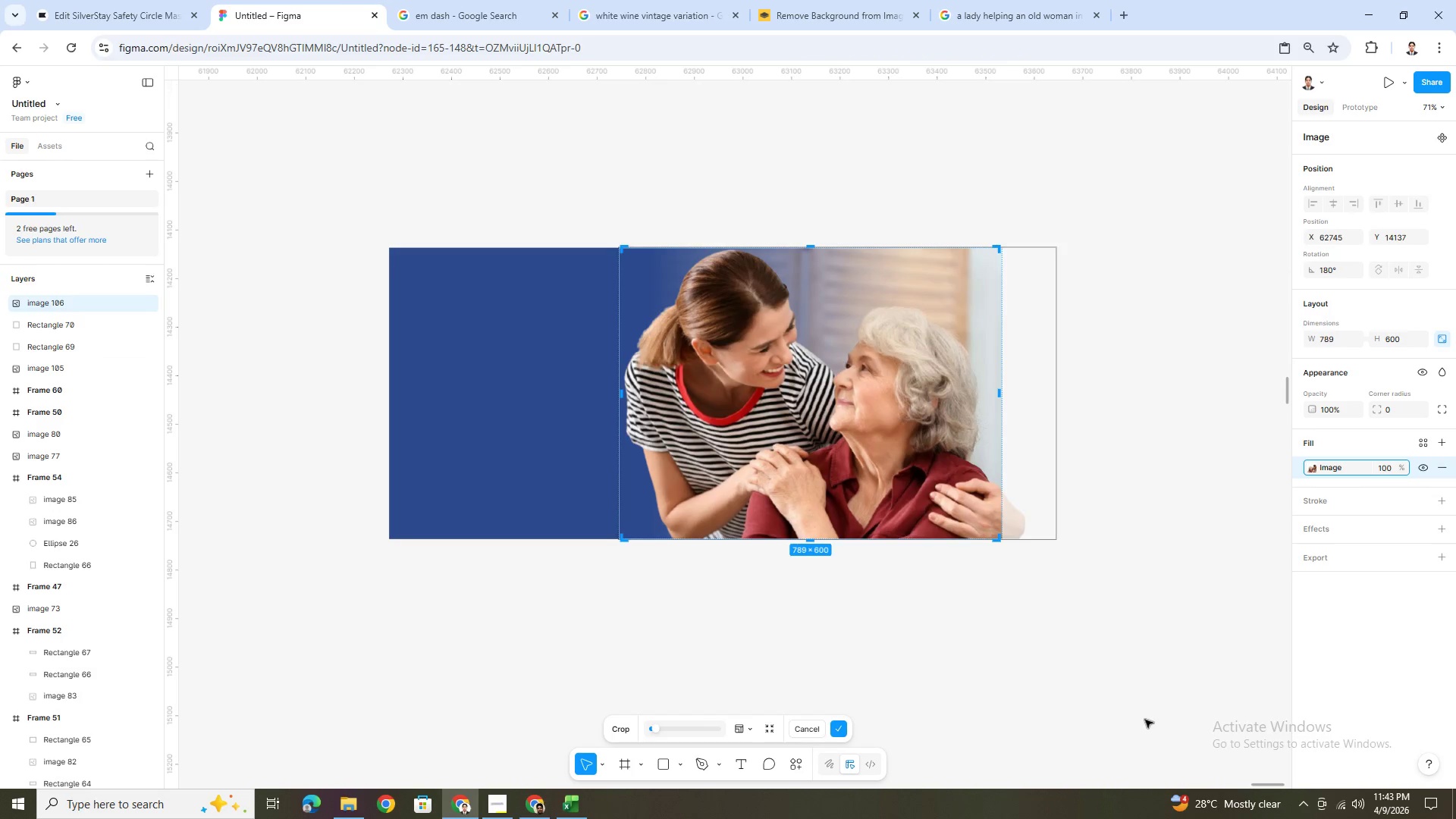 
left_click([1145, 720])
 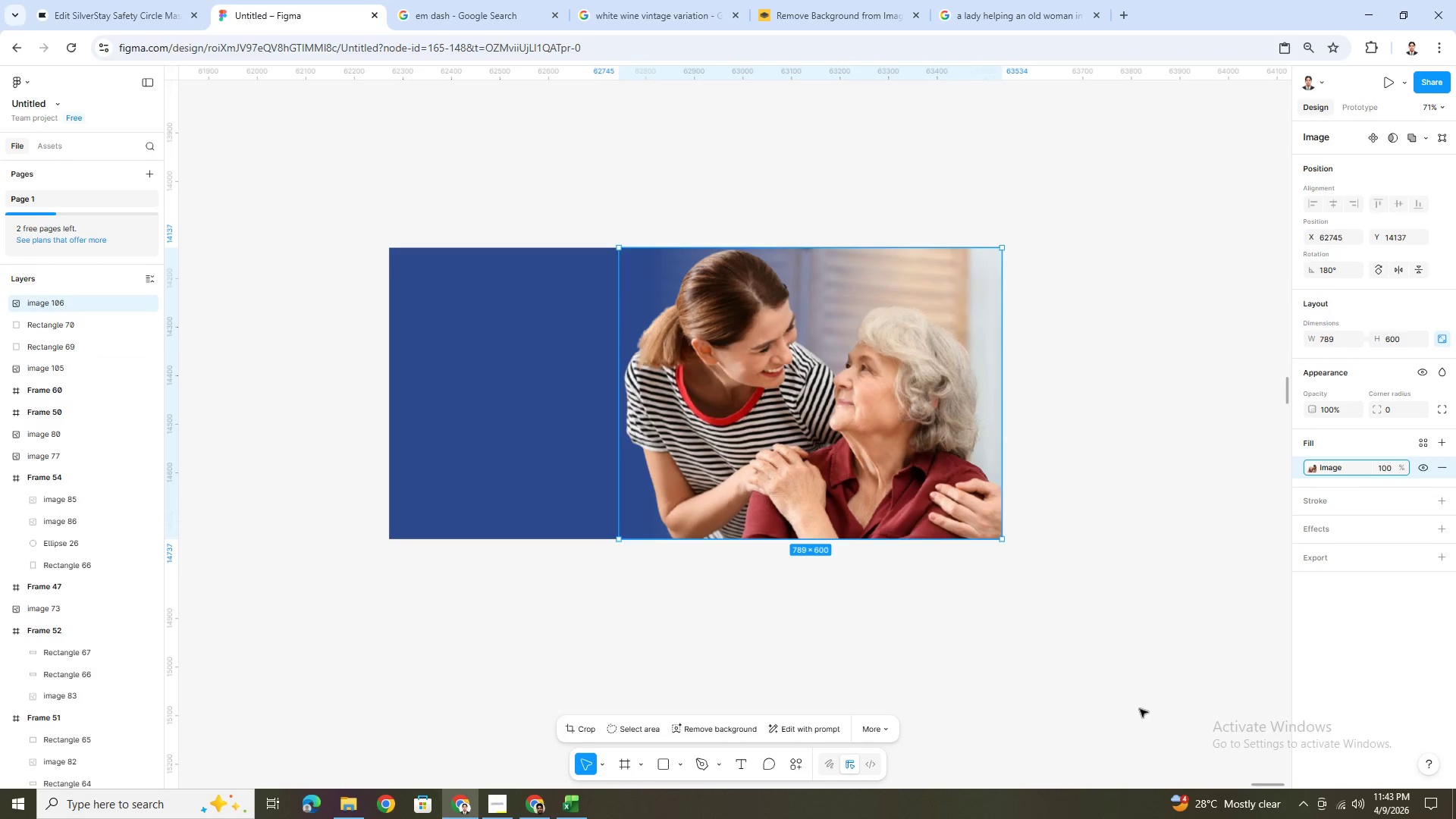 
left_click([1134, 701])
 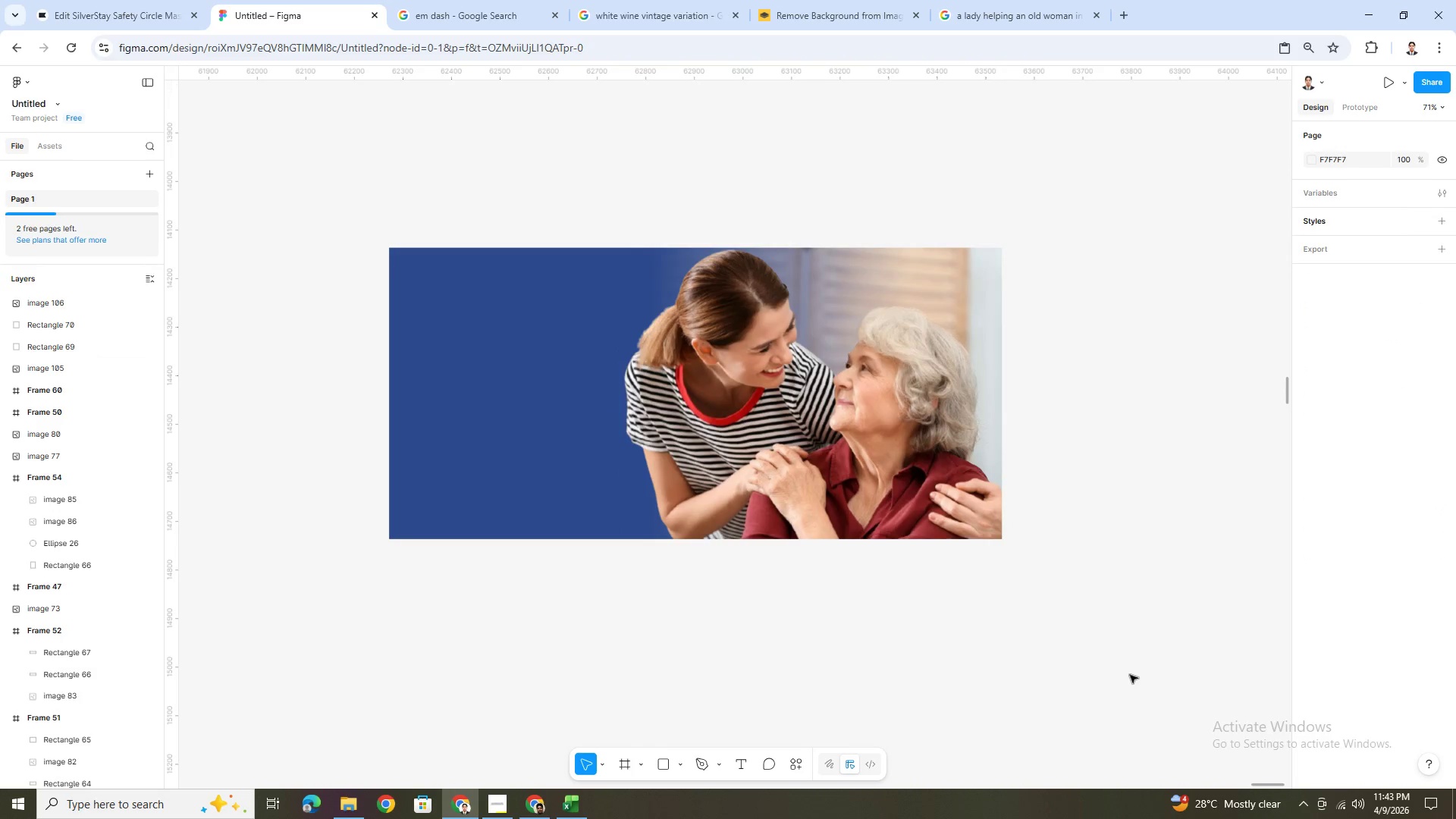 
hold_key(key=ControlLeft, duration=1.28)
scroll: coordinate [1085, 640], scroll_direction: down, amount: 2.0
 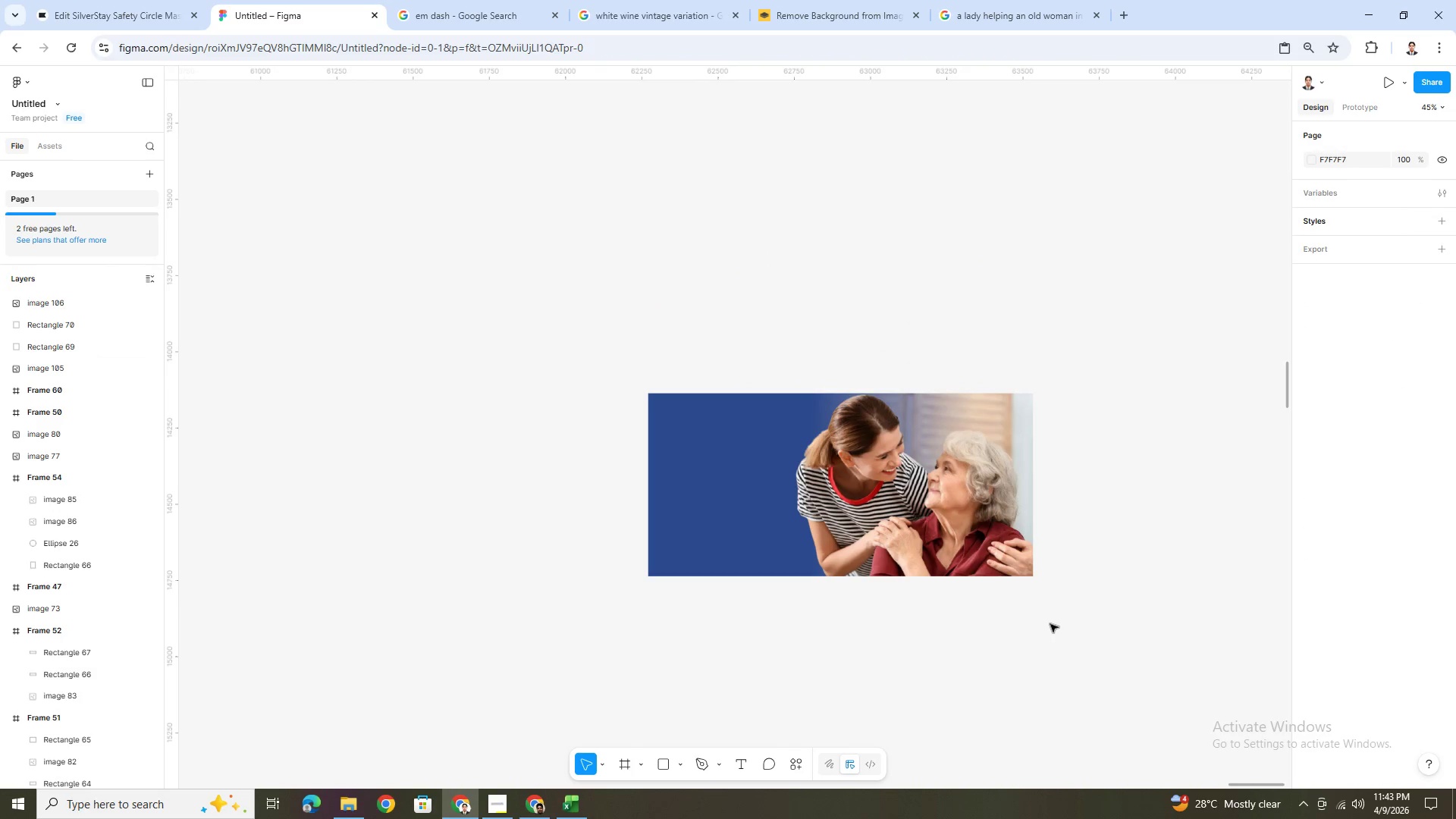 
scroll: coordinate [1050, 624], scroll_direction: up, amount: 2.0
 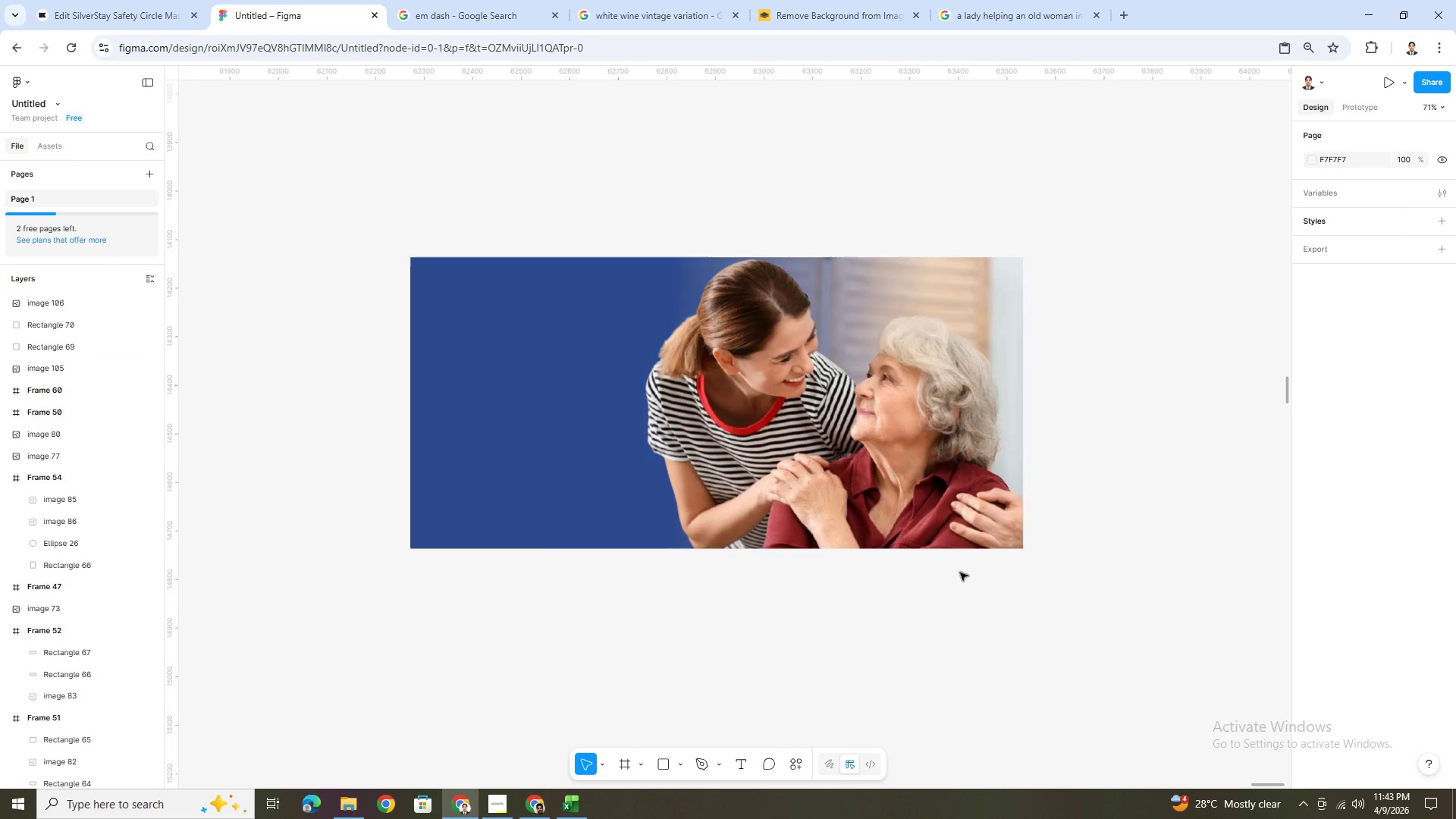 
left_click([812, 464])
 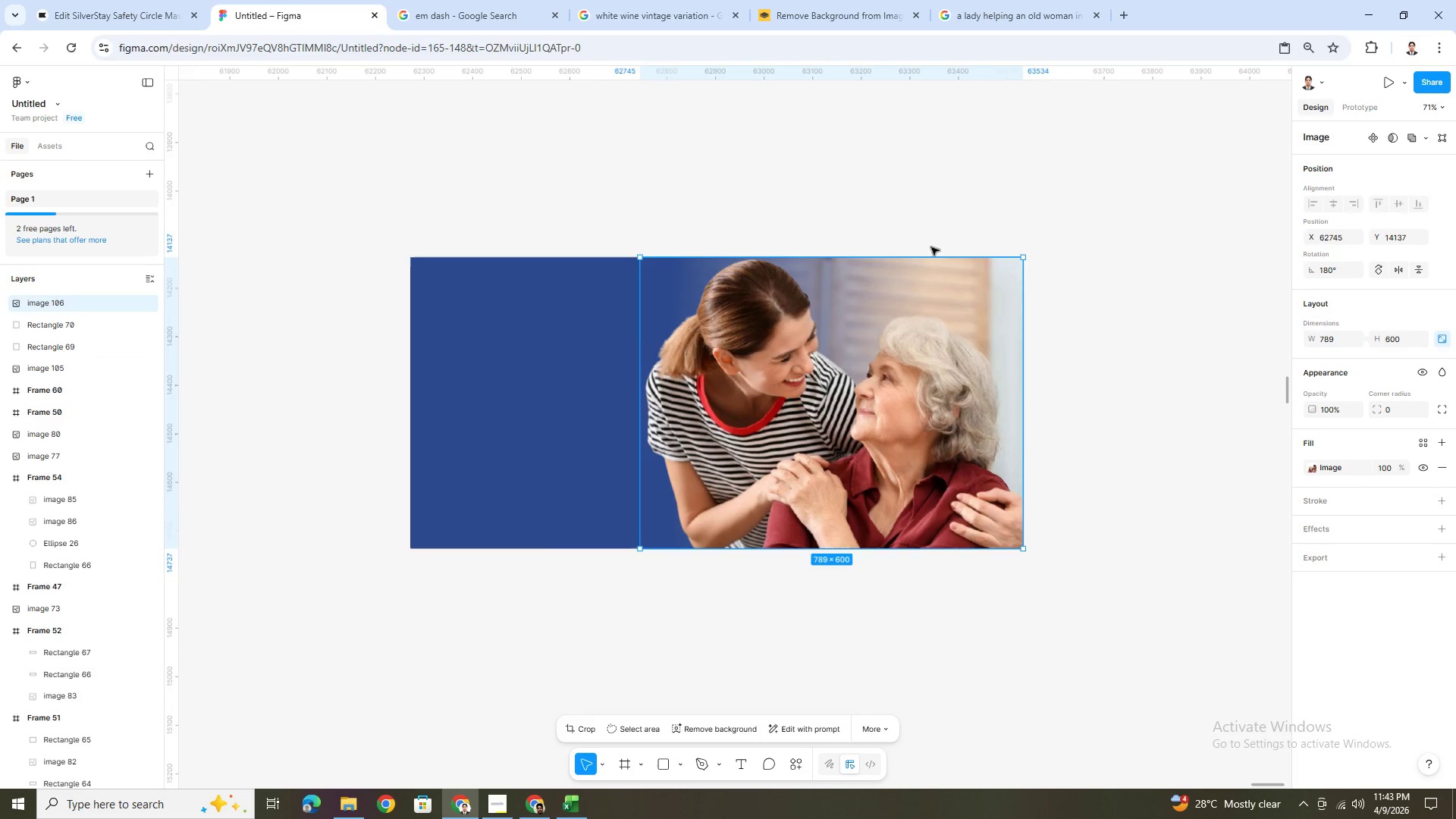 
hold_key(key=ShiftLeft, duration=0.44)
 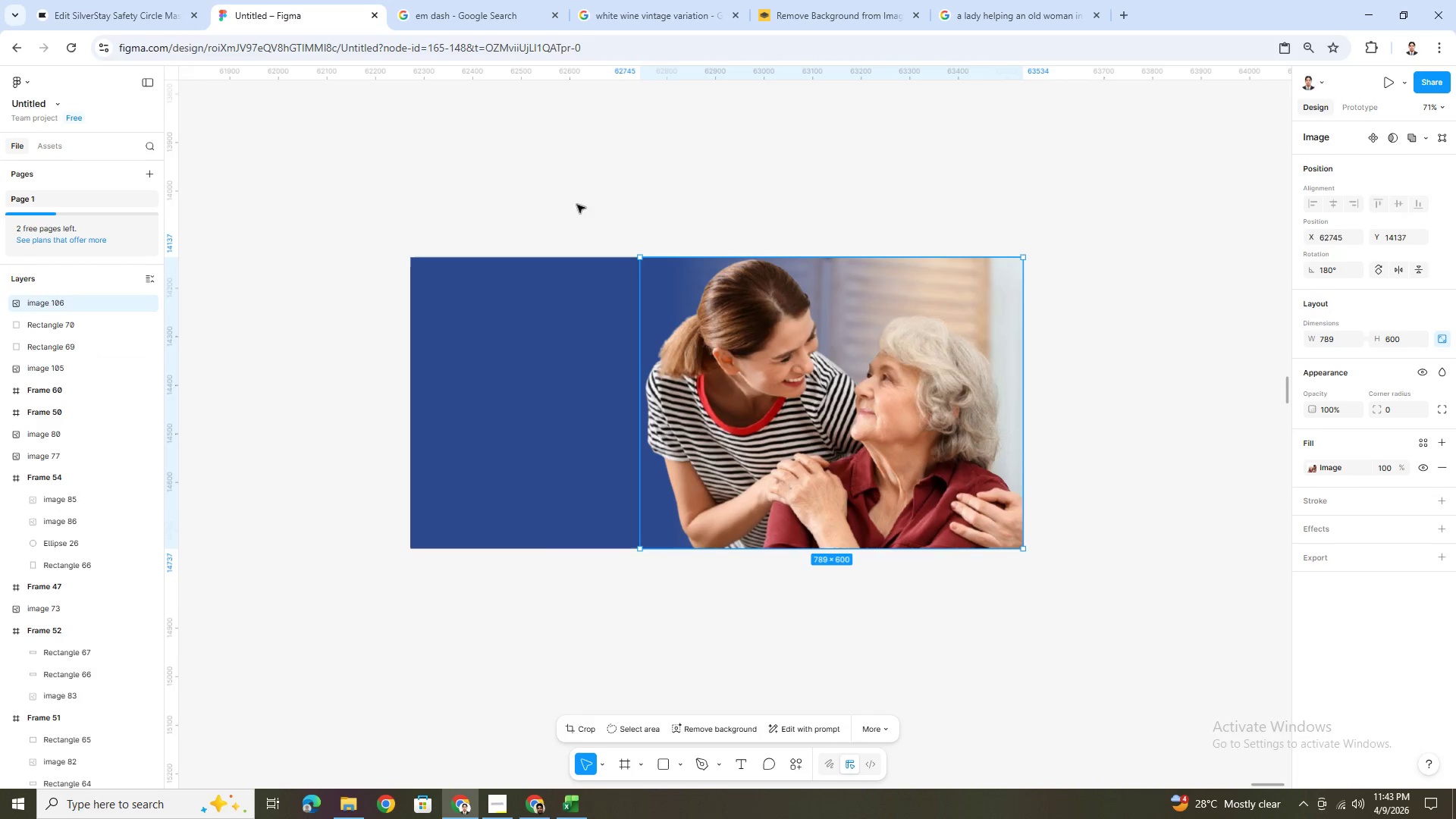 
left_click([599, 202])
 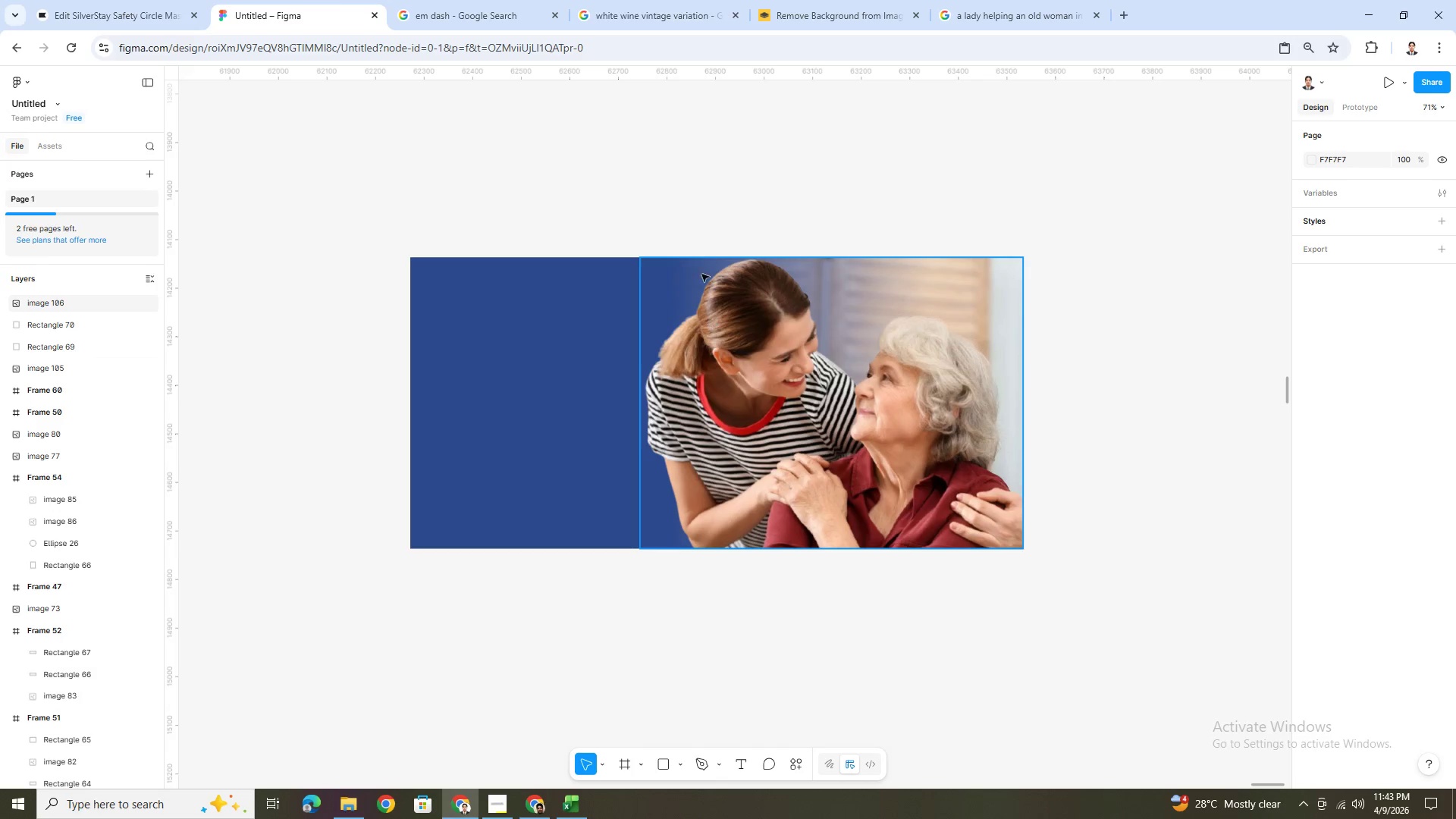 
left_click_drag(start_coordinate=[662, 217], to_coordinate=[1021, 597])
 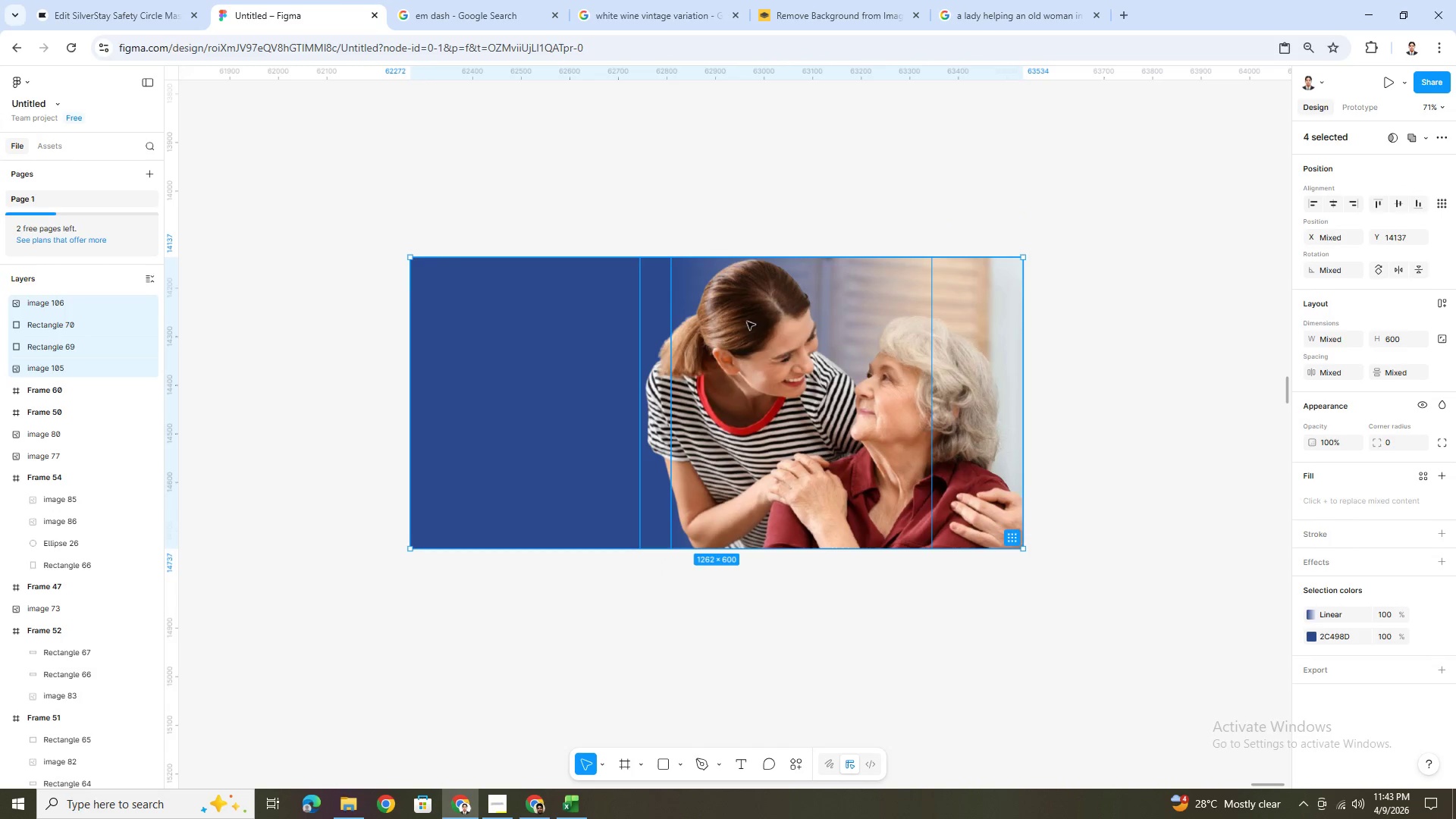 
hold_key(key=ShiftLeft, duration=1.52)
 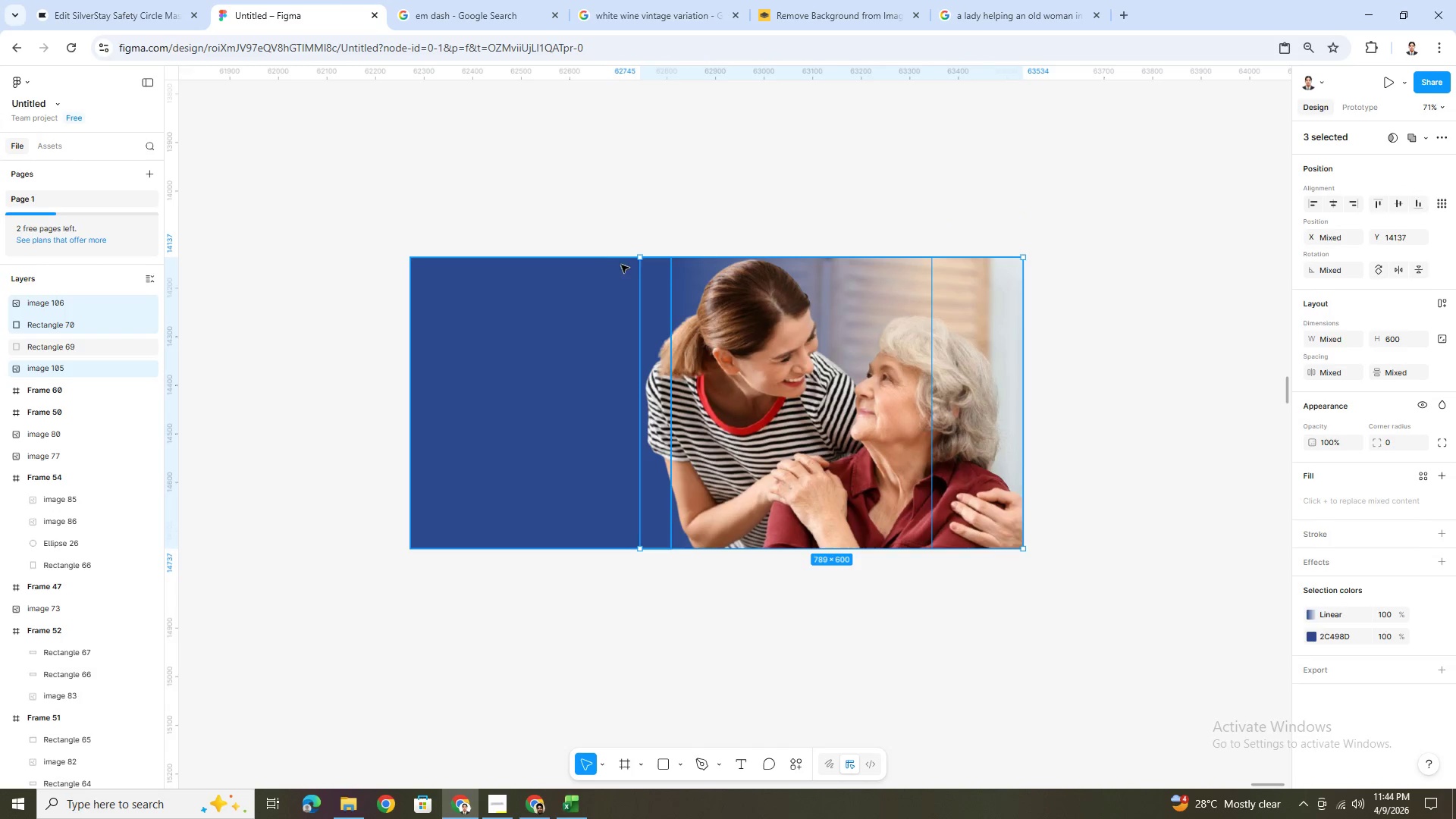 
hold_key(key=ShiftLeft, duration=0.39)
left_click([555, 271])
 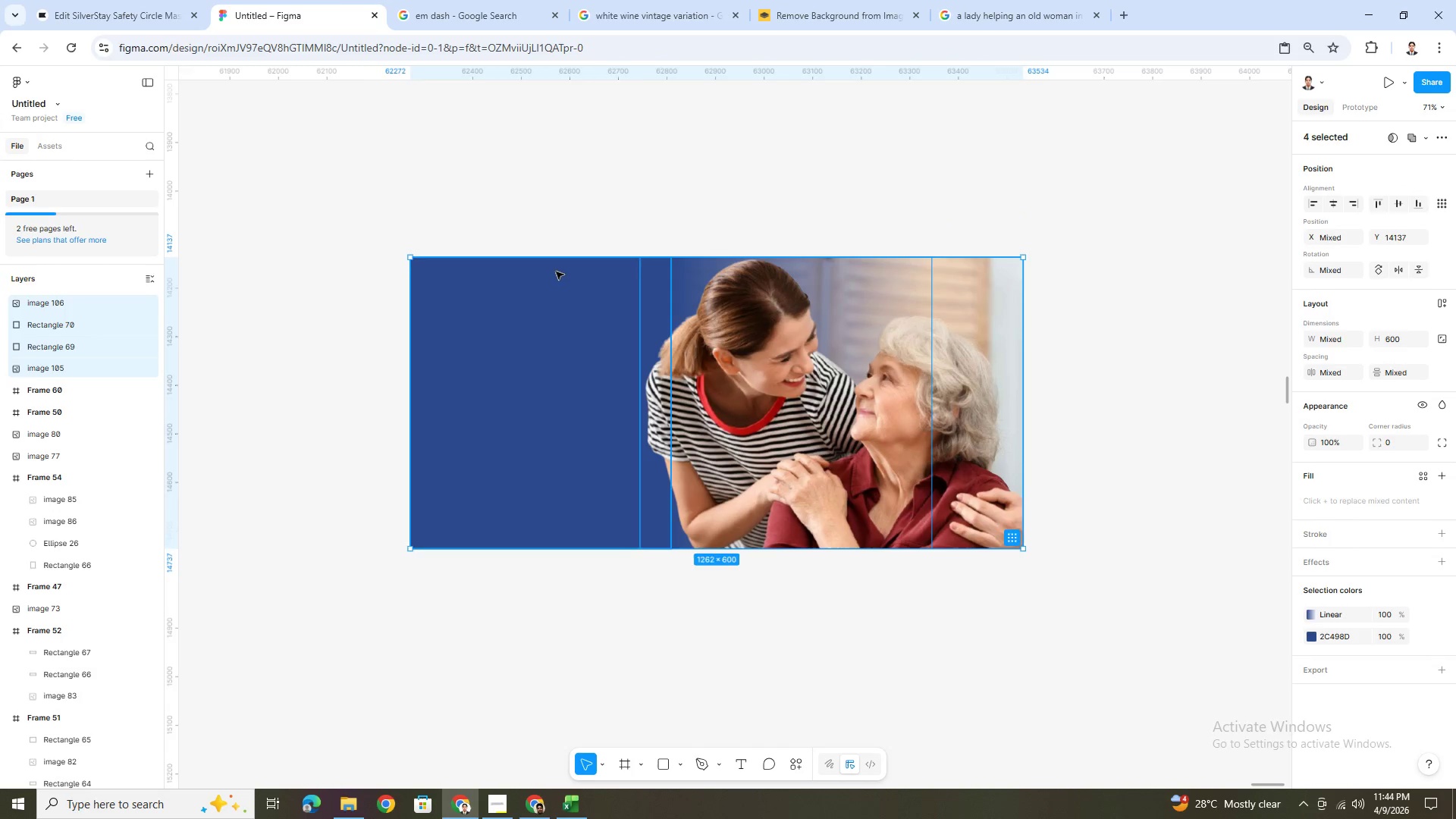 
hold_key(key=ShiftLeft, duration=1.51)
left_click_drag(start_coordinate=[639, 261], to_coordinate=[672, 289])
 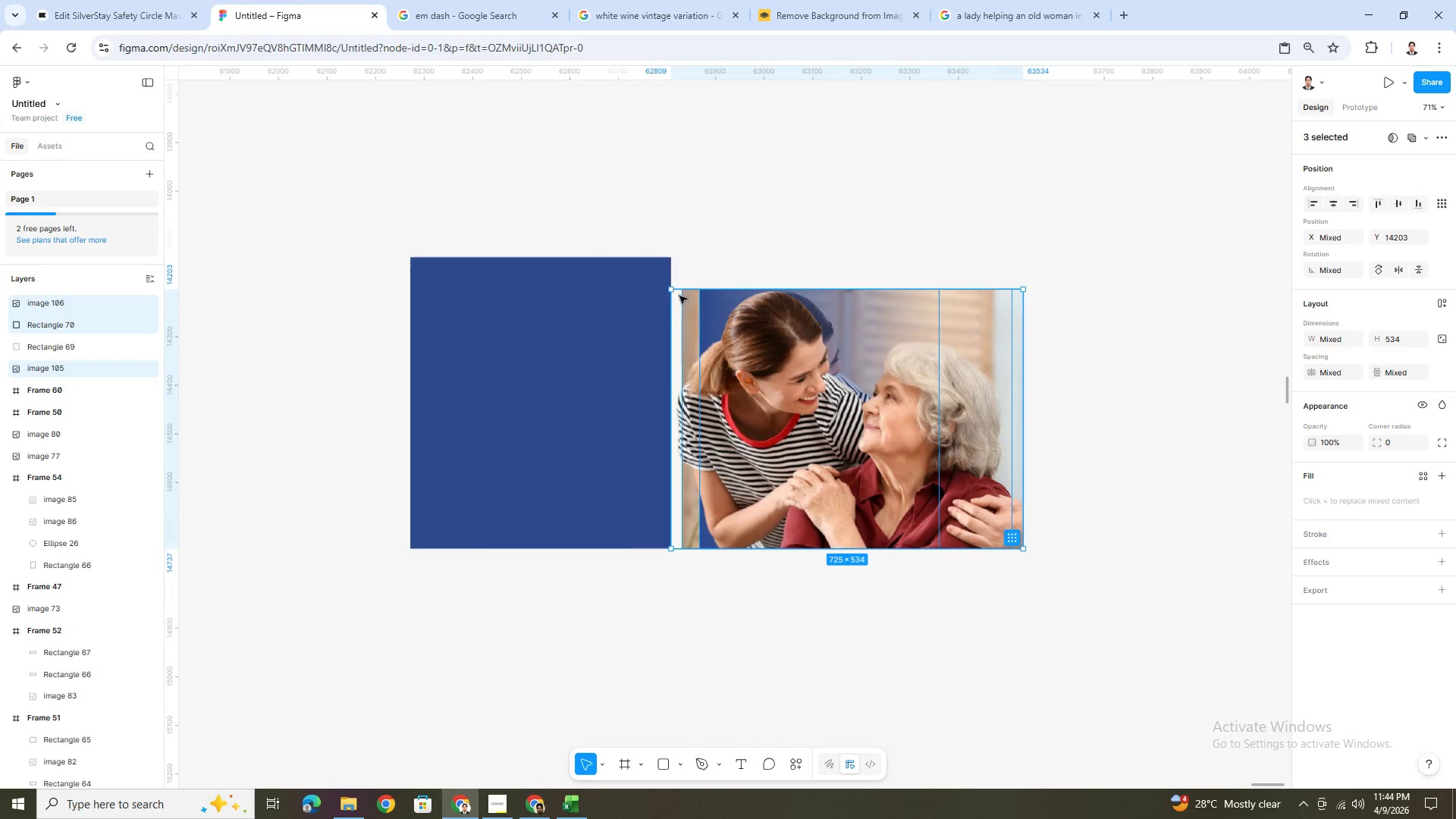 
hold_key(key=ShiftLeft, duration=1.52)
 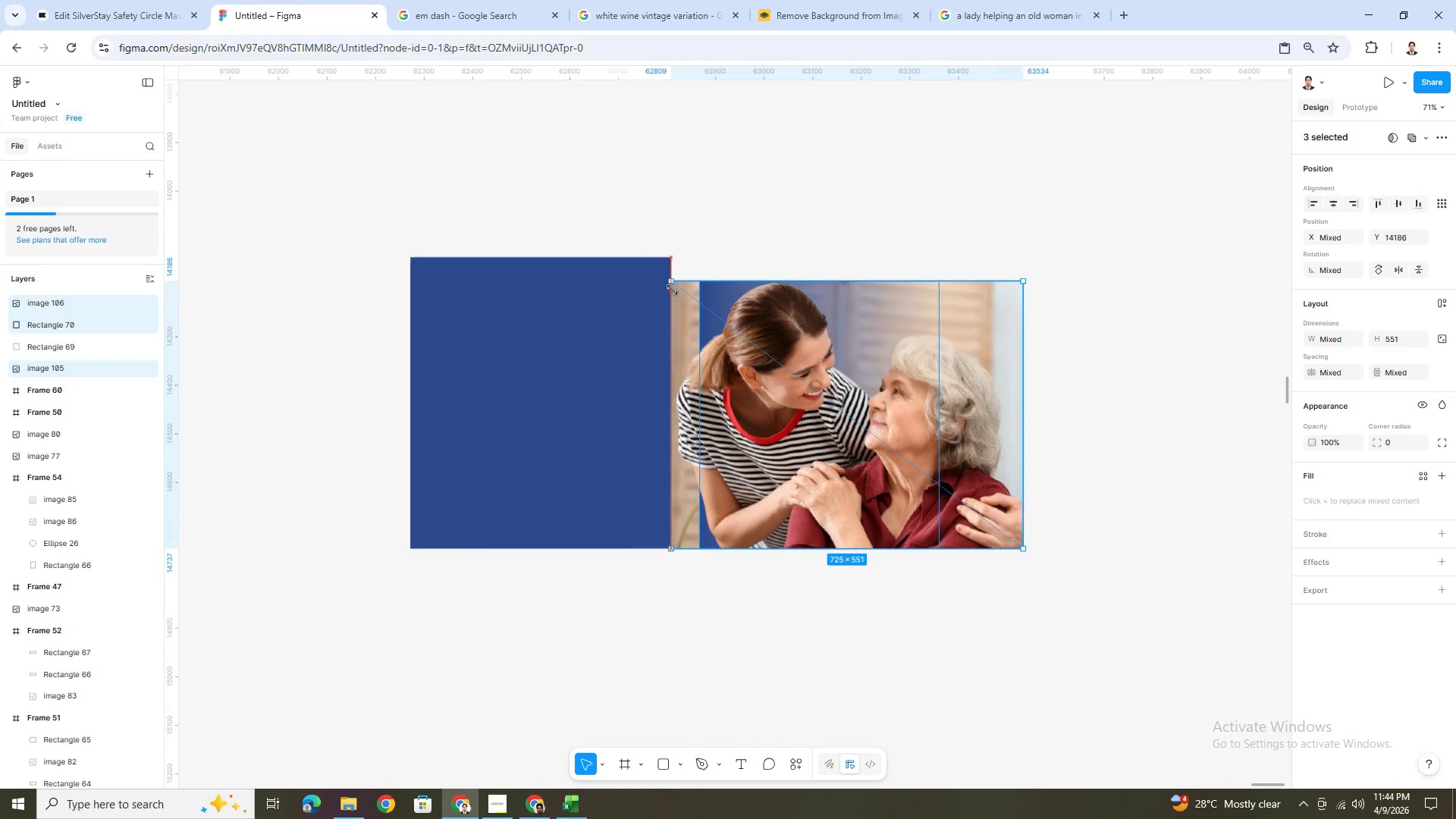 
hold_key(key=ShiftLeft, duration=0.7)
 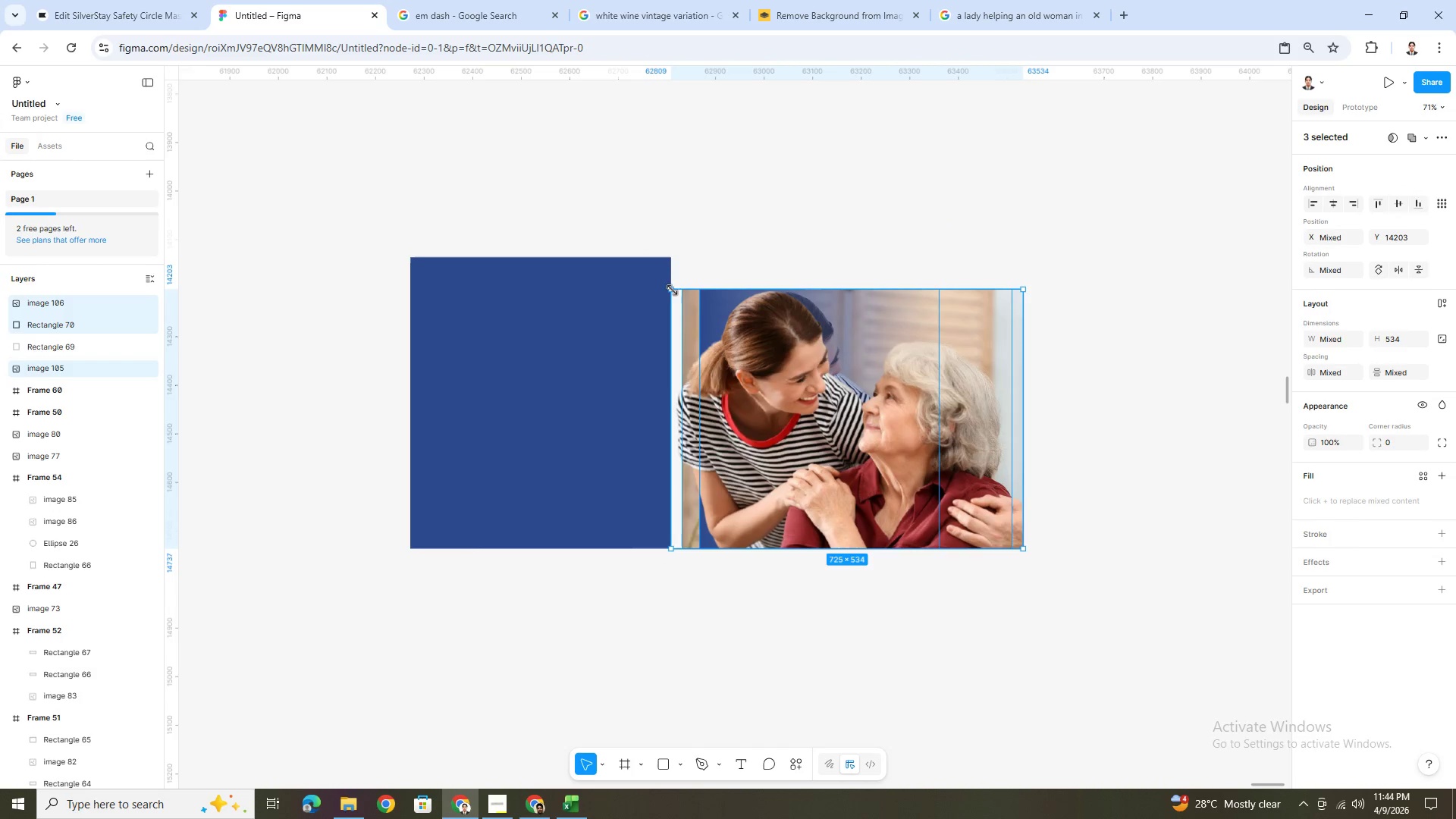 
key(Control+Z)
 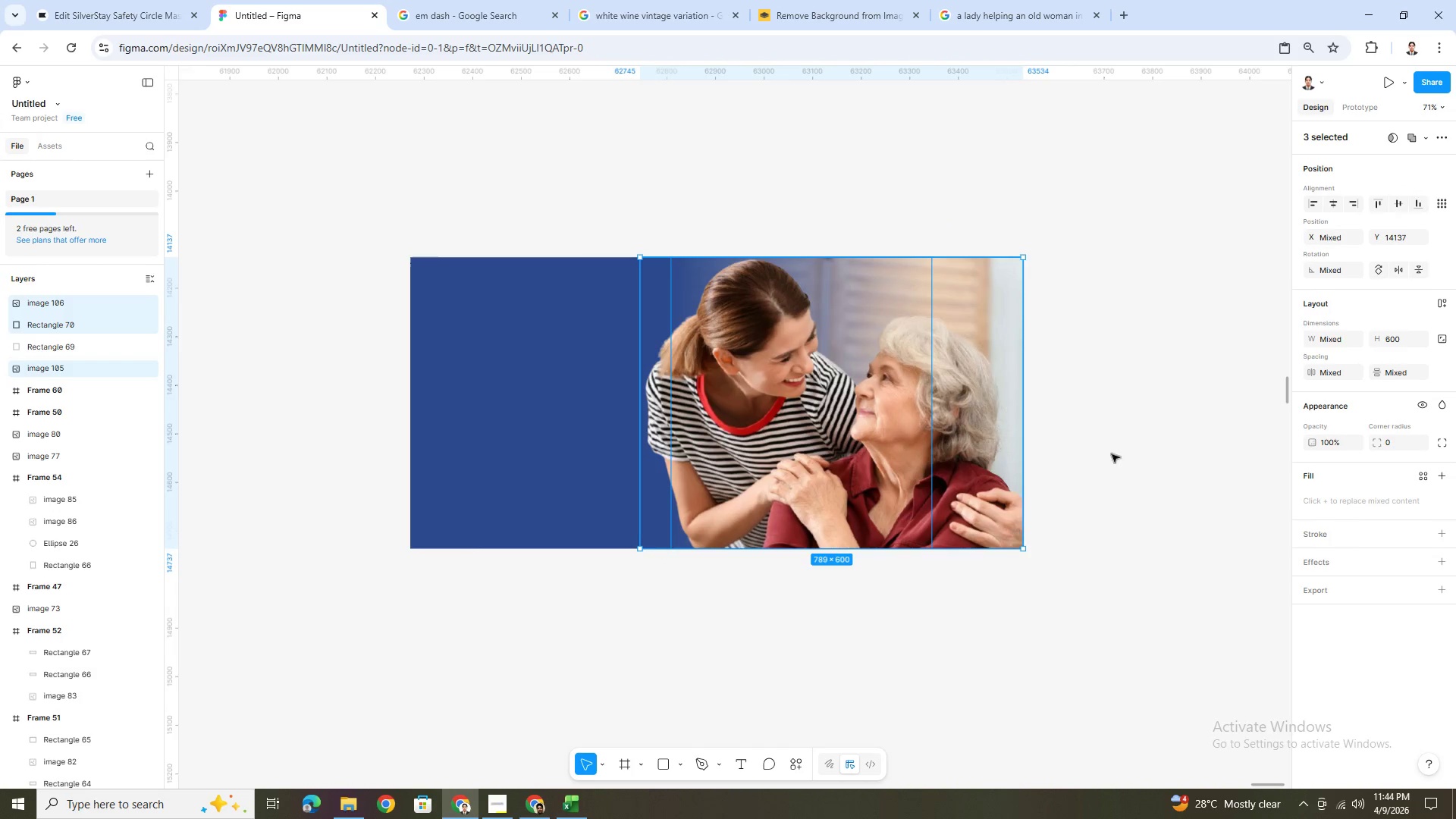 
left_click([1203, 540])
 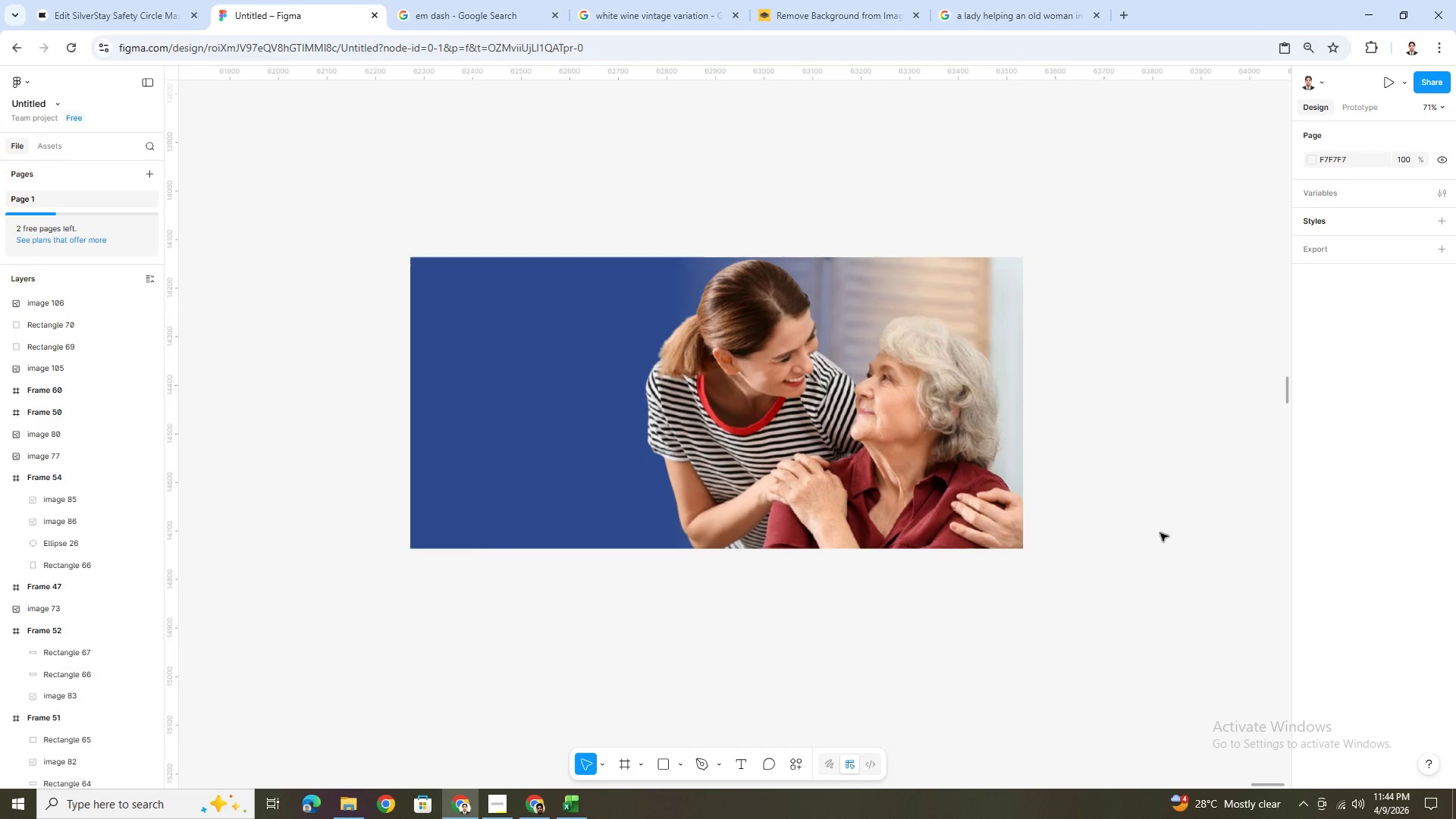 
hold_key(key=ControlLeft, duration=1.36)
scroll: coordinate [1141, 516], scroll_direction: down, amount: 5.0
 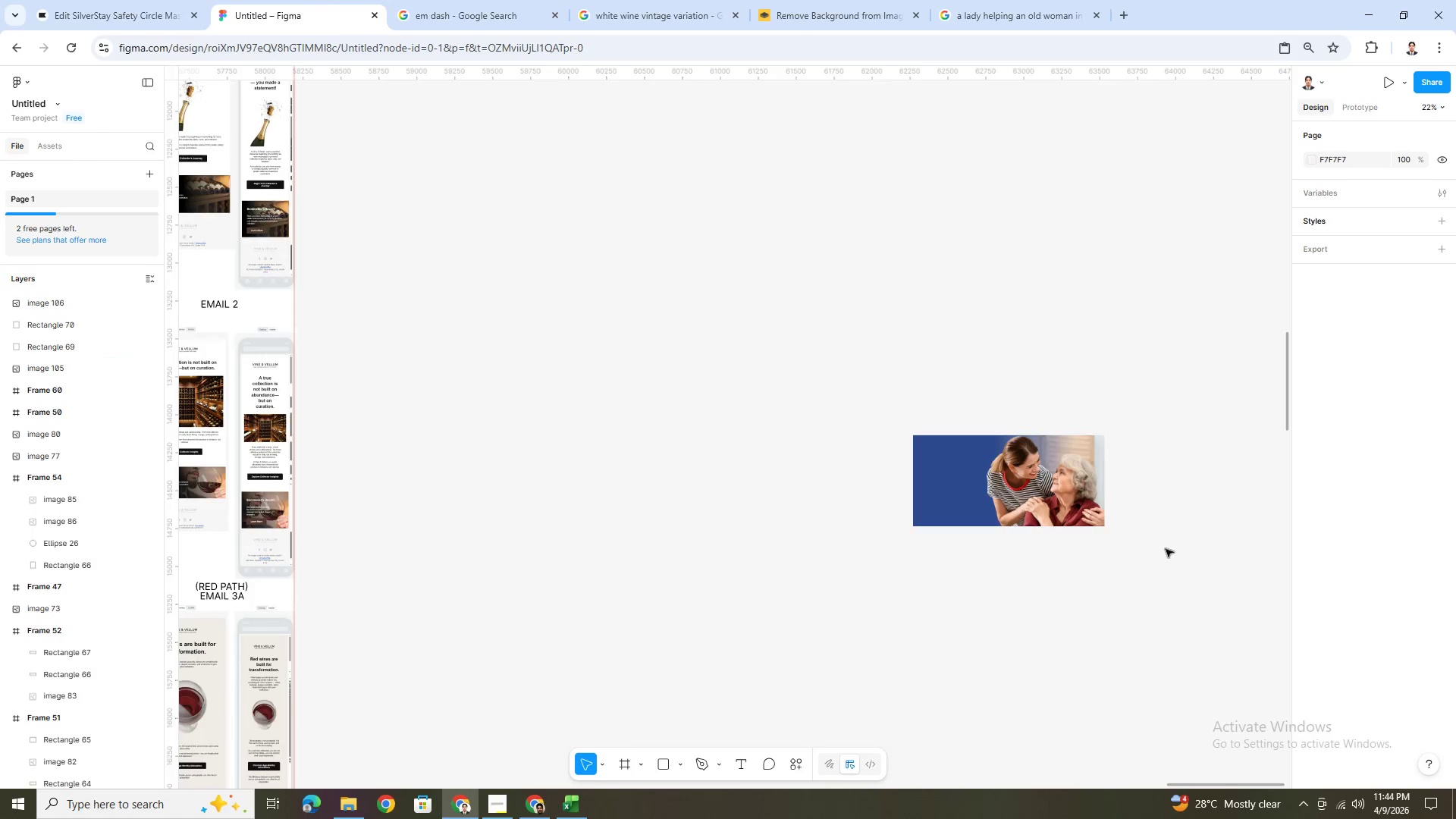 
scroll: coordinate [1166, 549], scroll_direction: up, amount: 4.0
 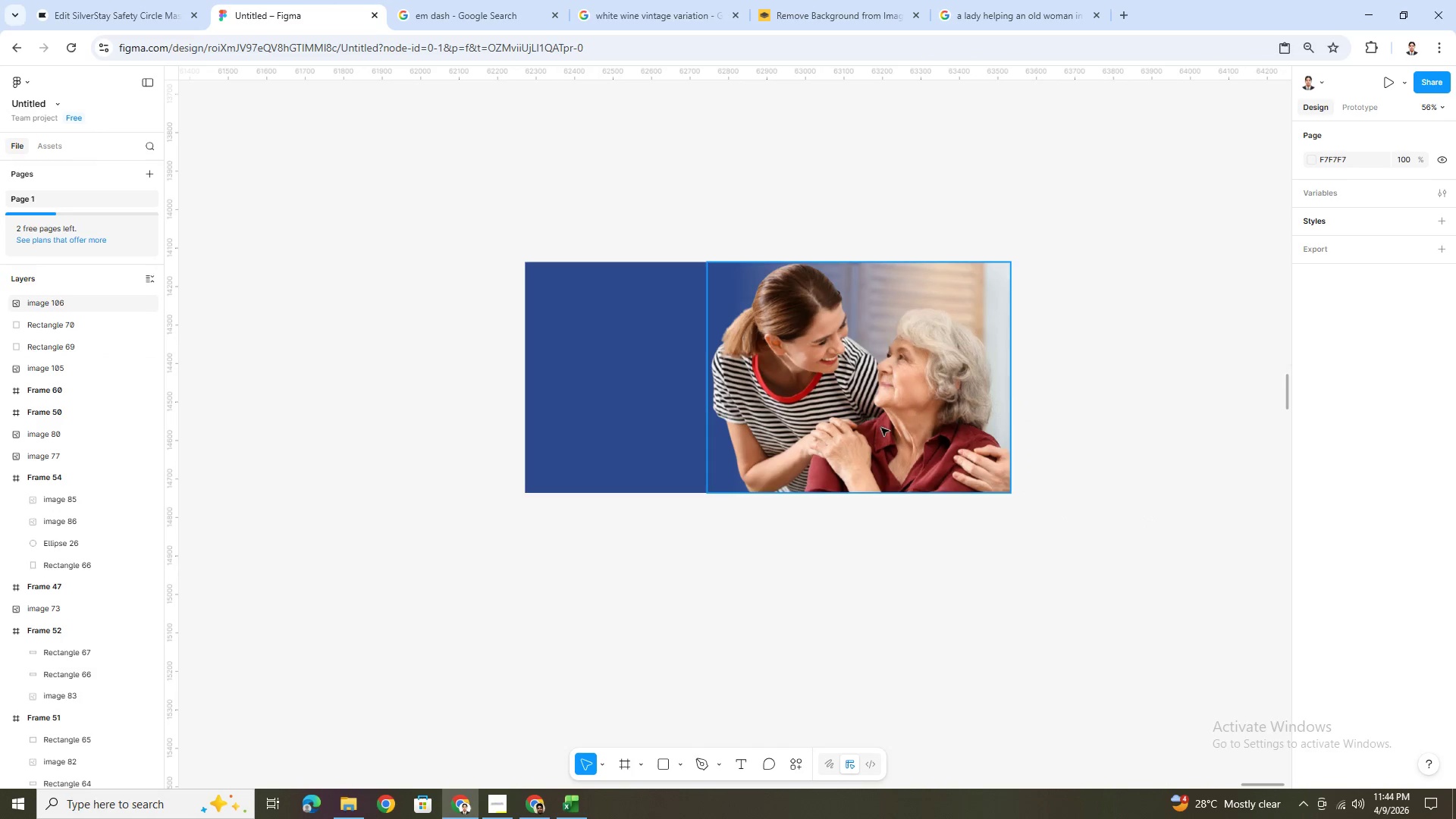 
left_click([879, 426])
 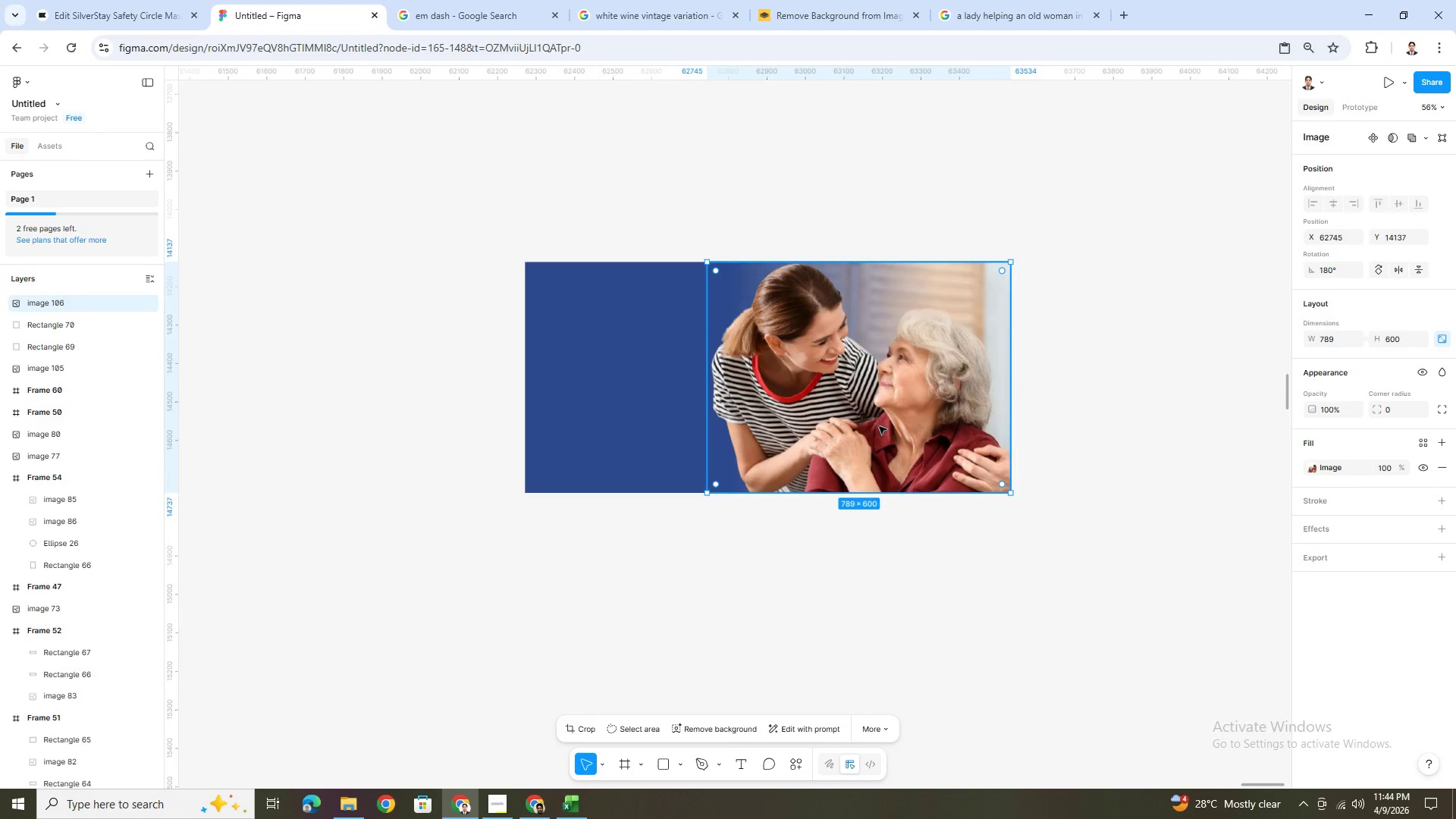 
left_click([1145, 547])
 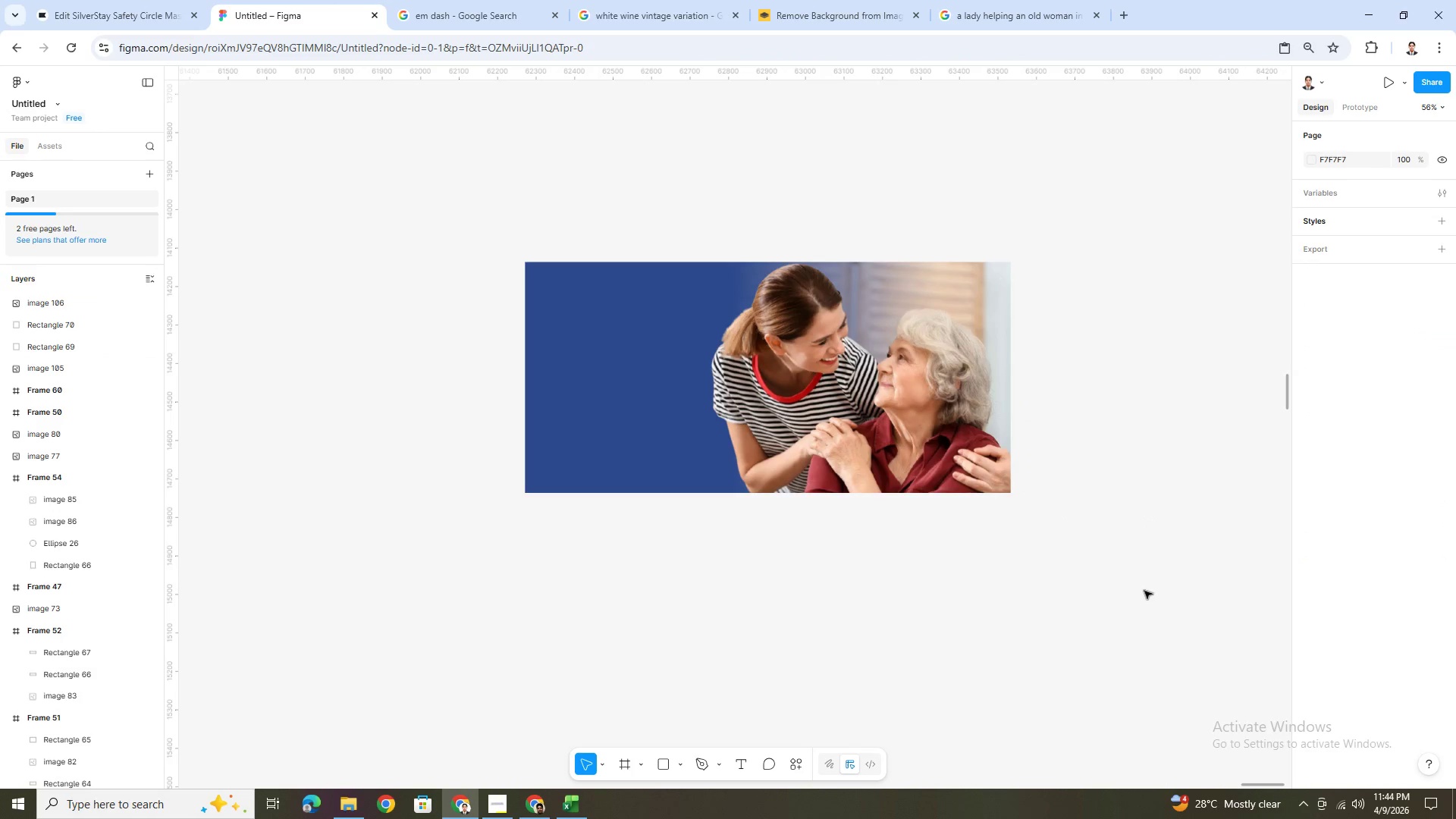 
left_click_drag(start_coordinate=[1144, 592], to_coordinate=[529, 240])
 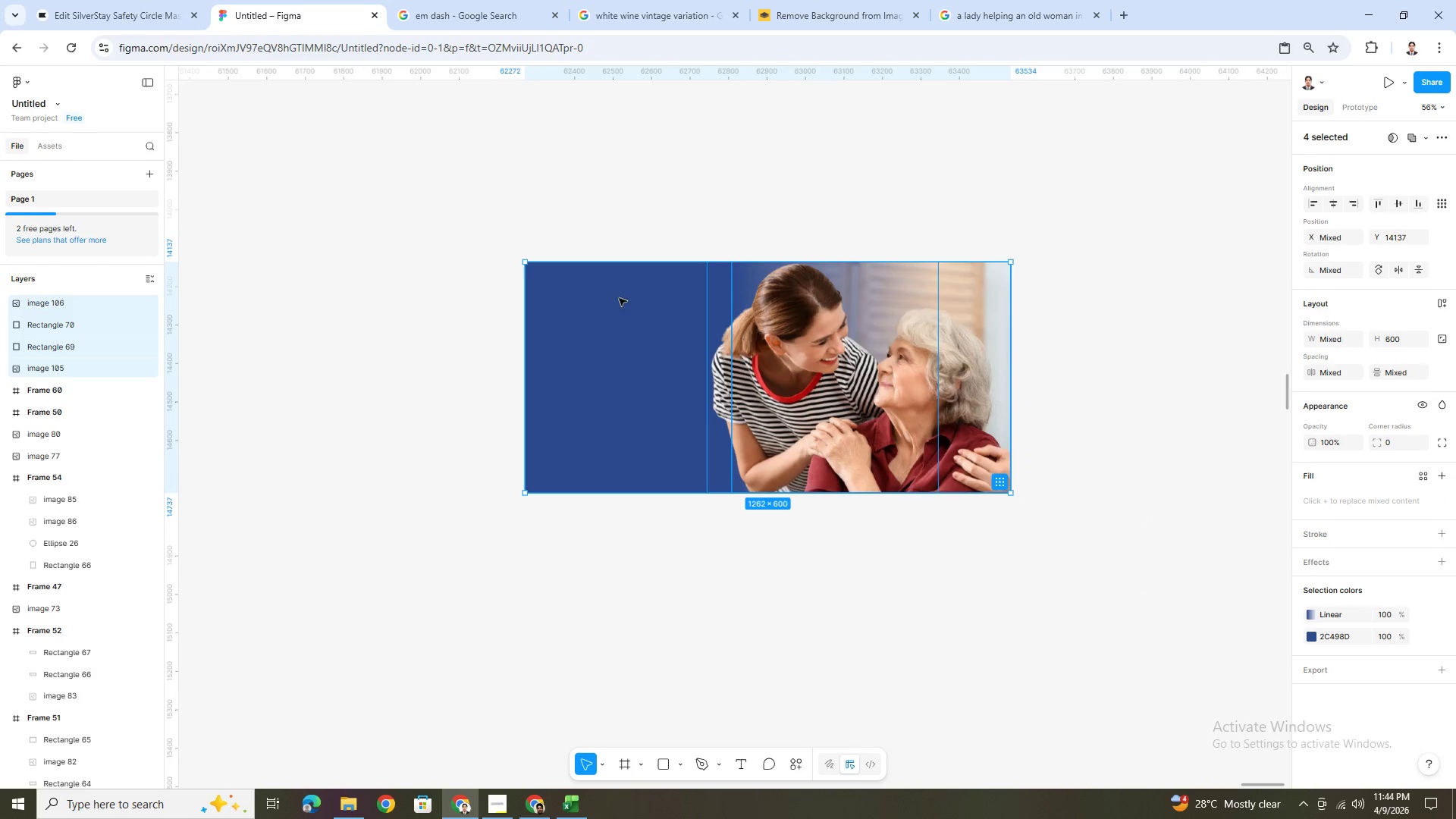 
right_click([637, 311])
 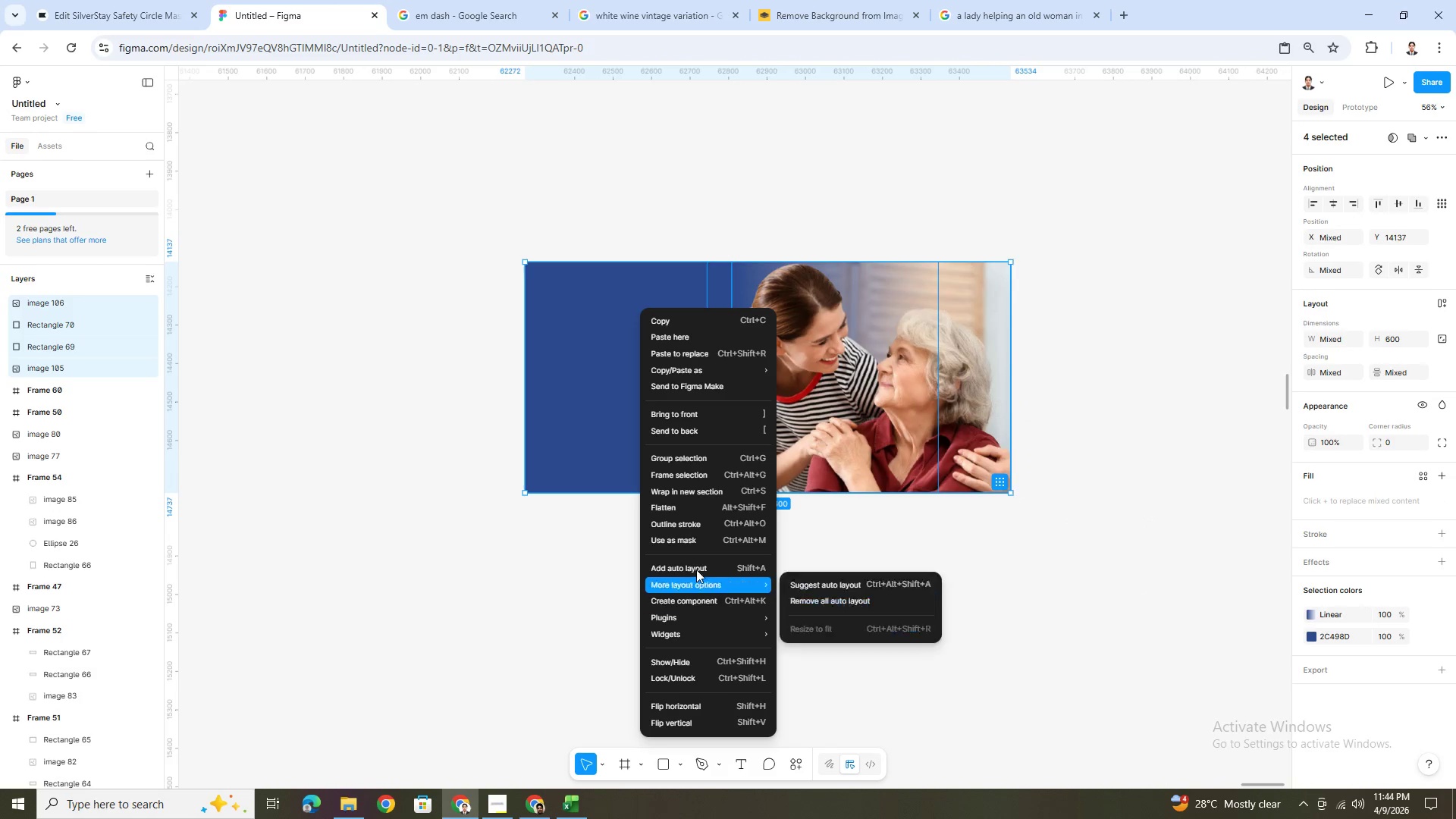 
left_click([686, 475])
 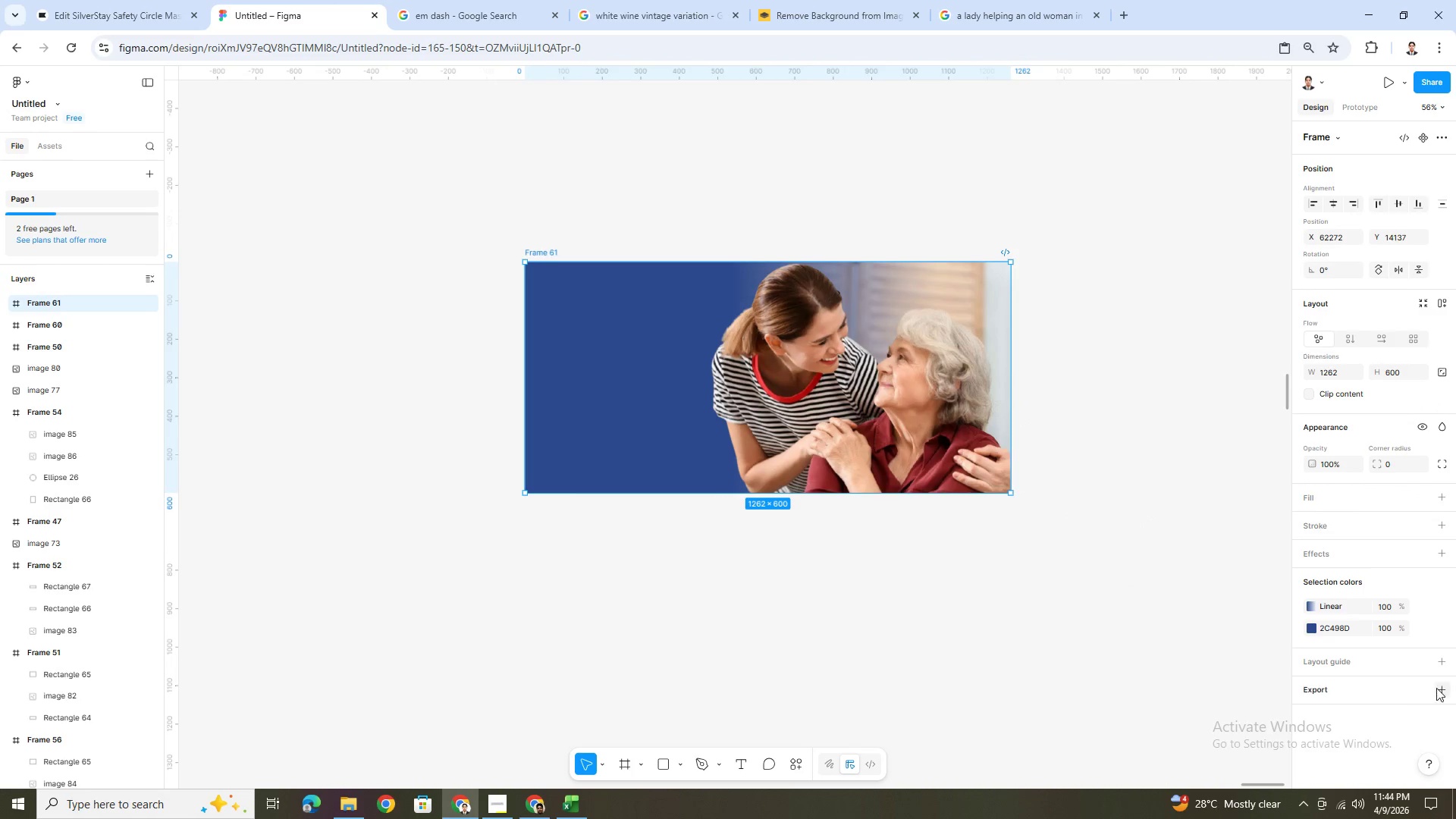 
scroll: coordinate [1389, 727], scroll_direction: down, amount: 3.0
 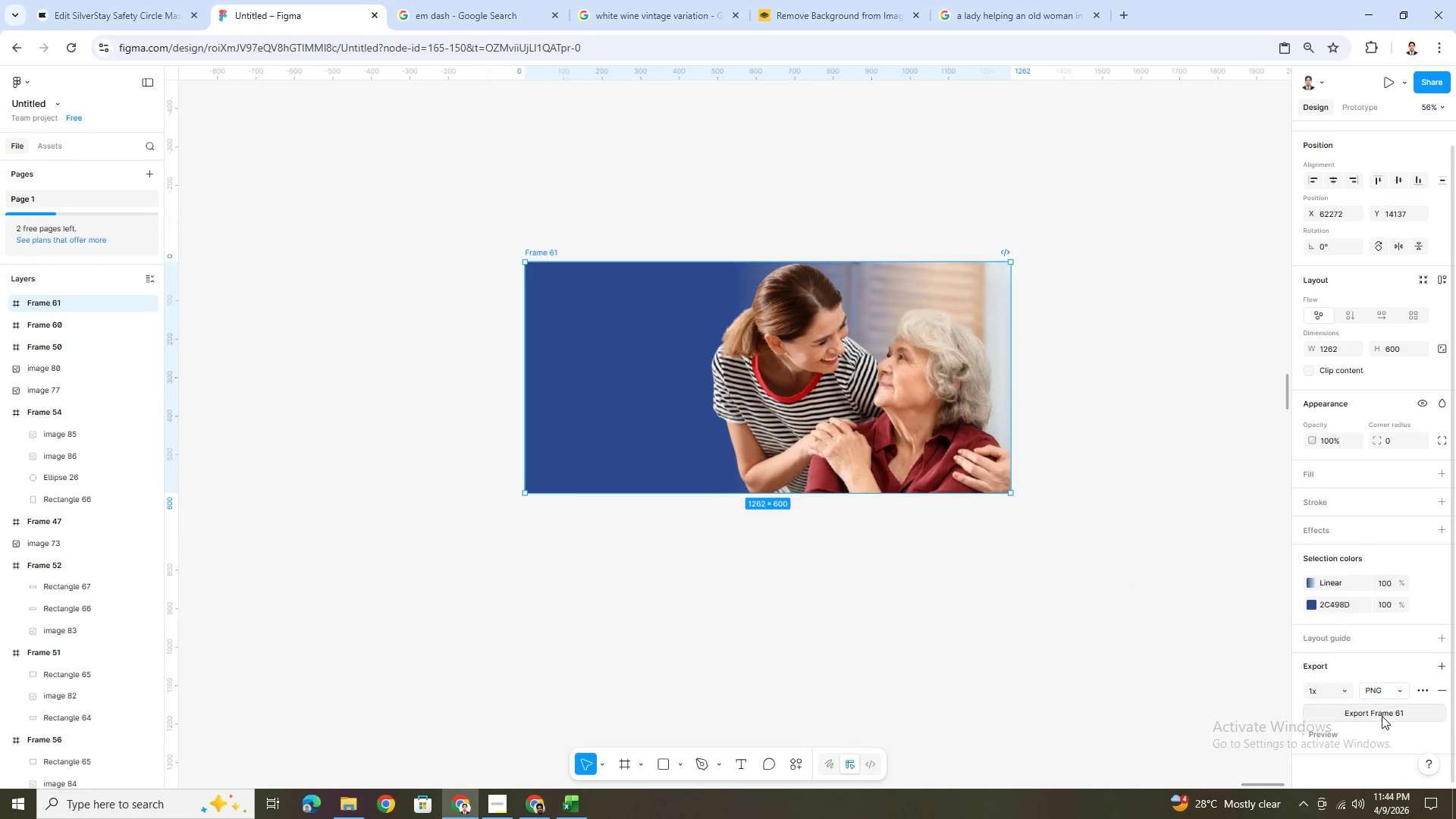 
left_click([1381, 715])
 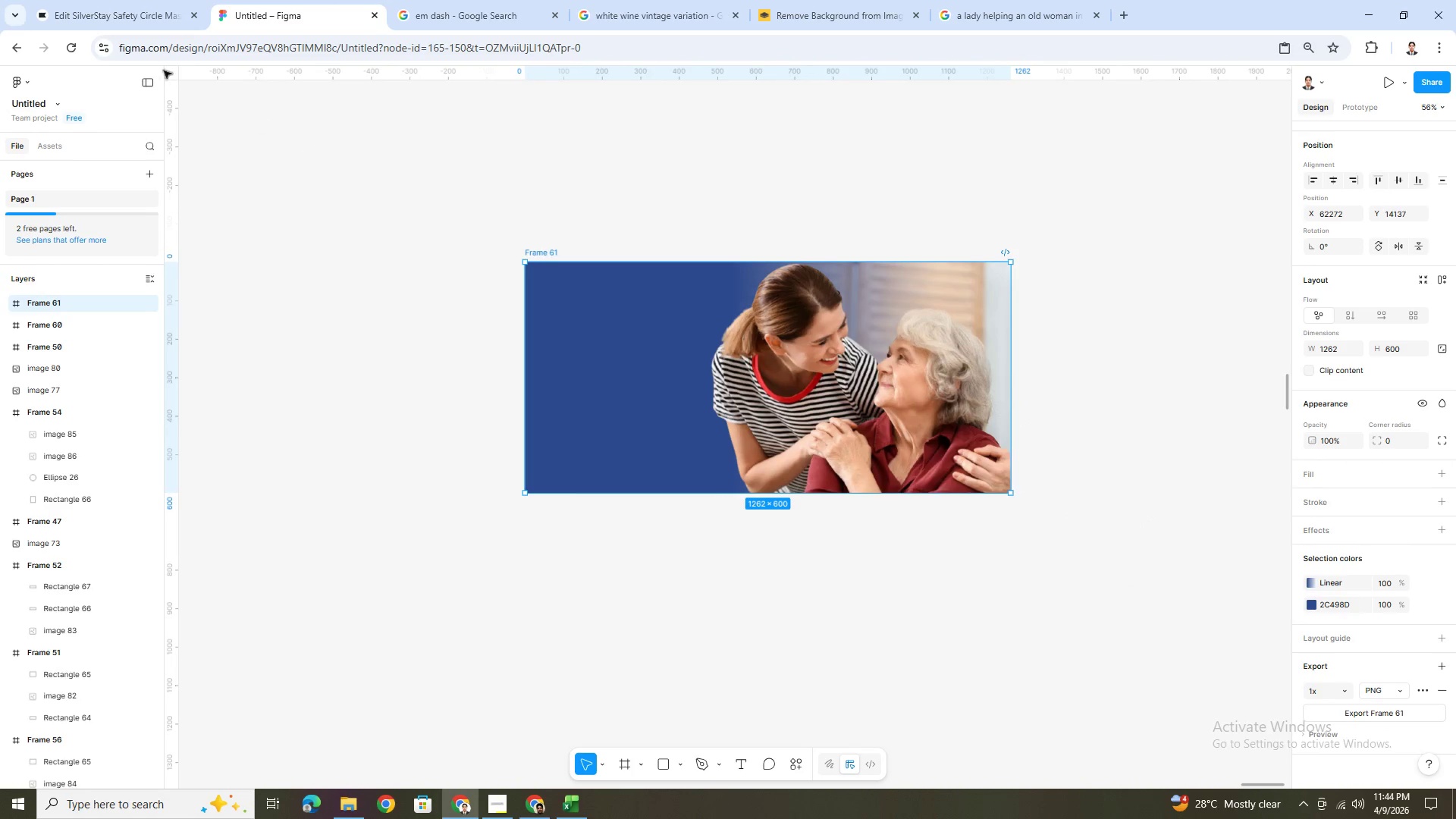 
left_click([130, 27])
 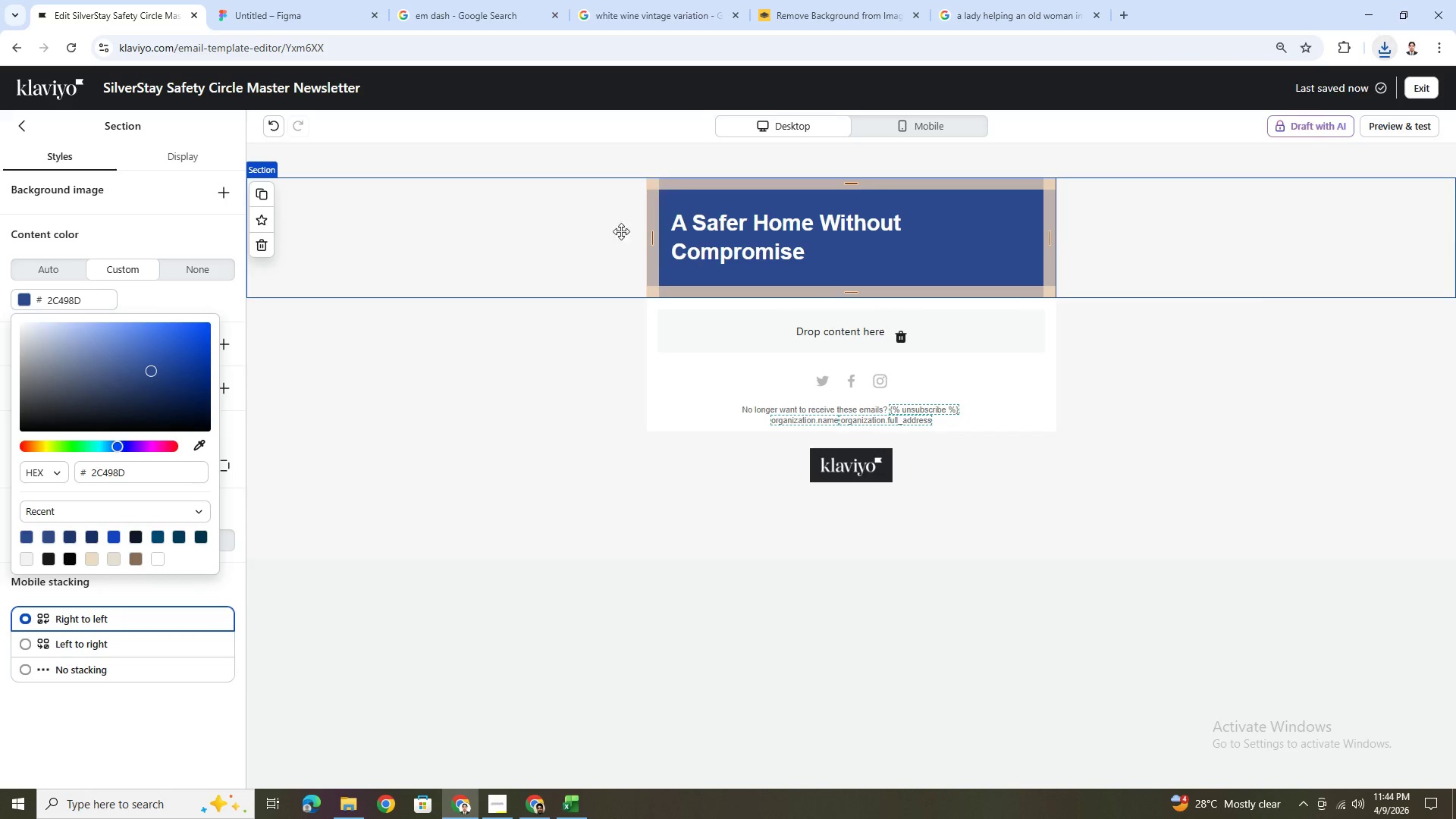 
wait(5.73)
 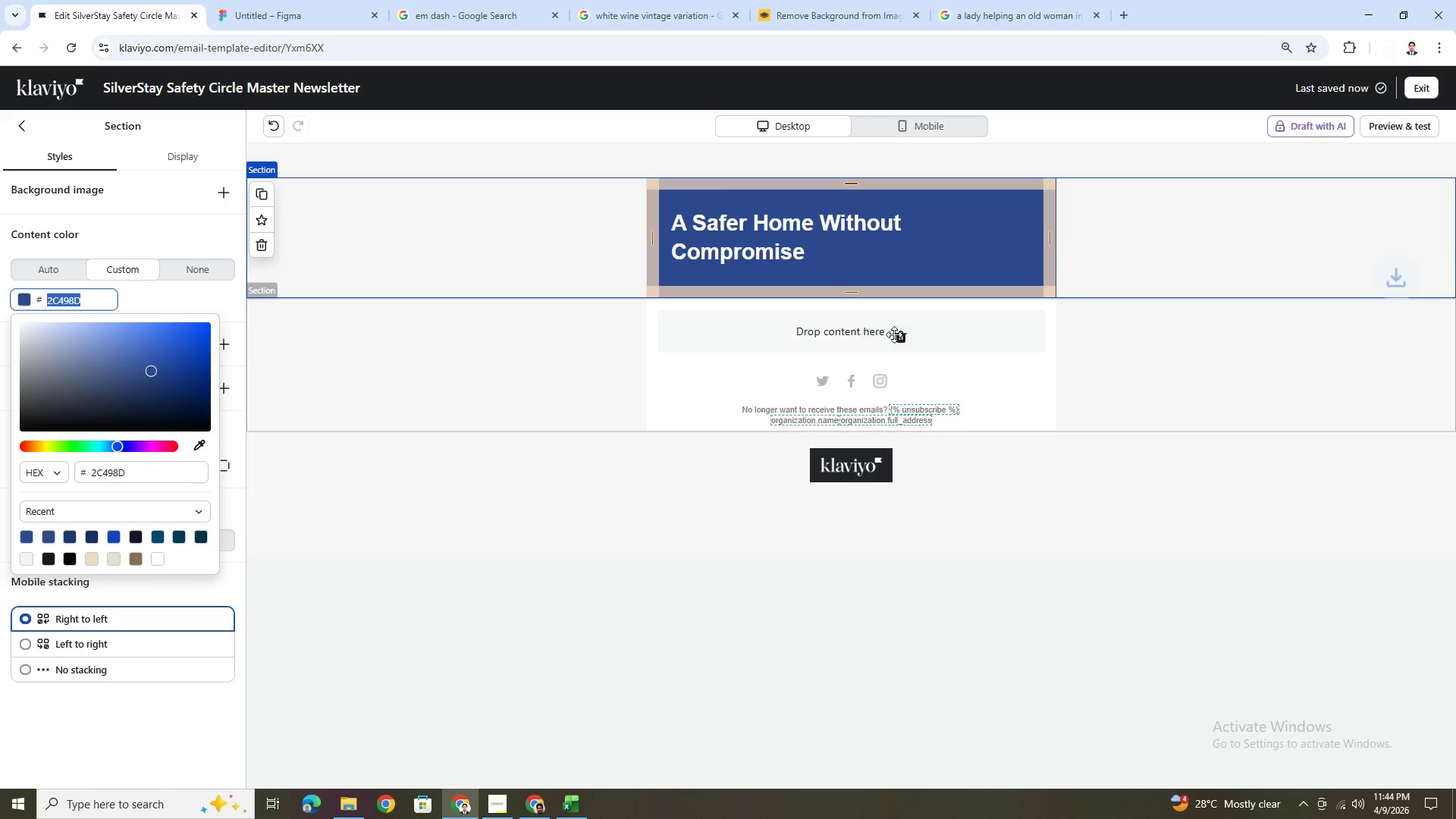 
left_click([25, 128])
 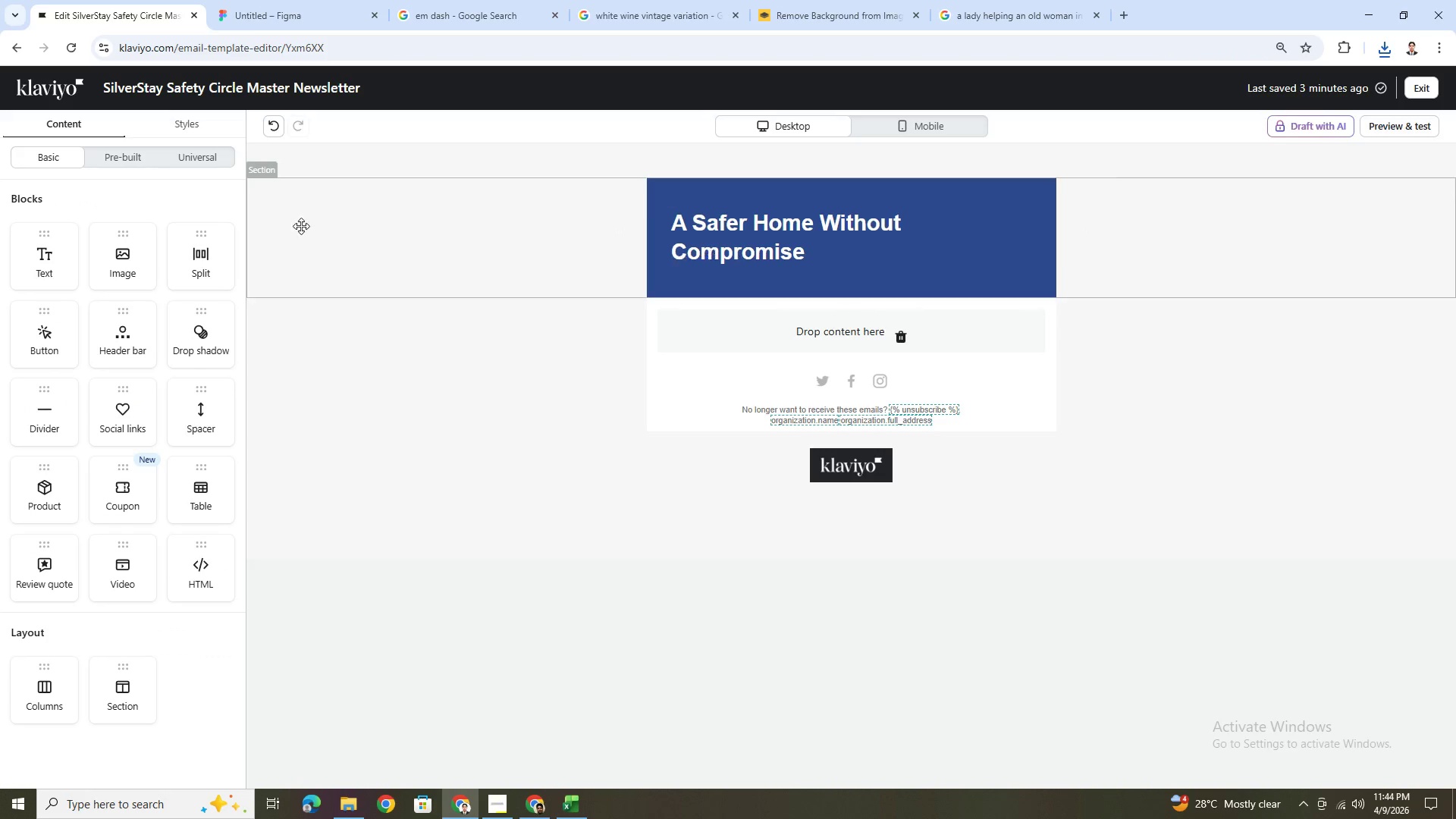 
left_click([356, 235])
 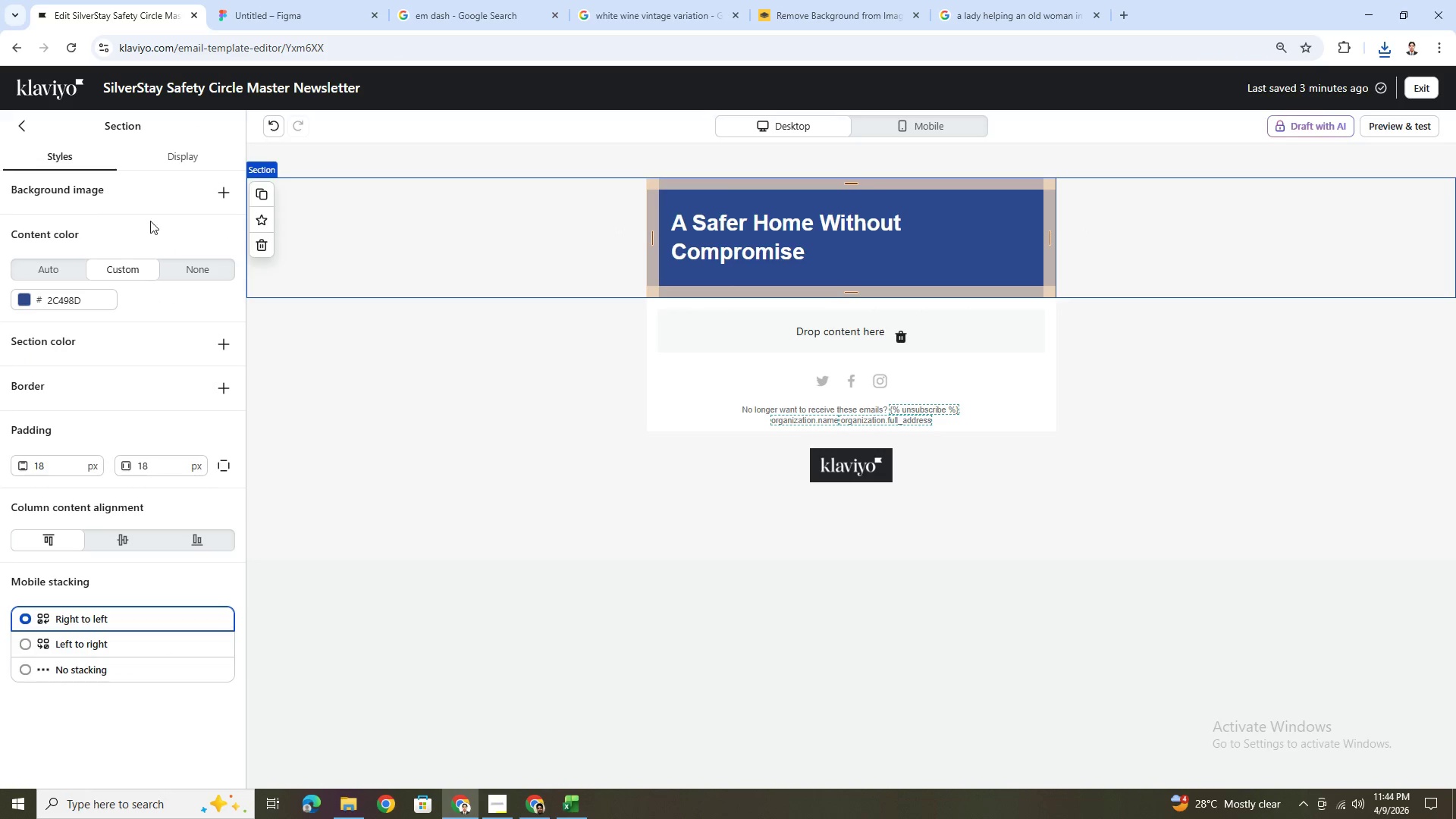 
left_click([19, 123])
 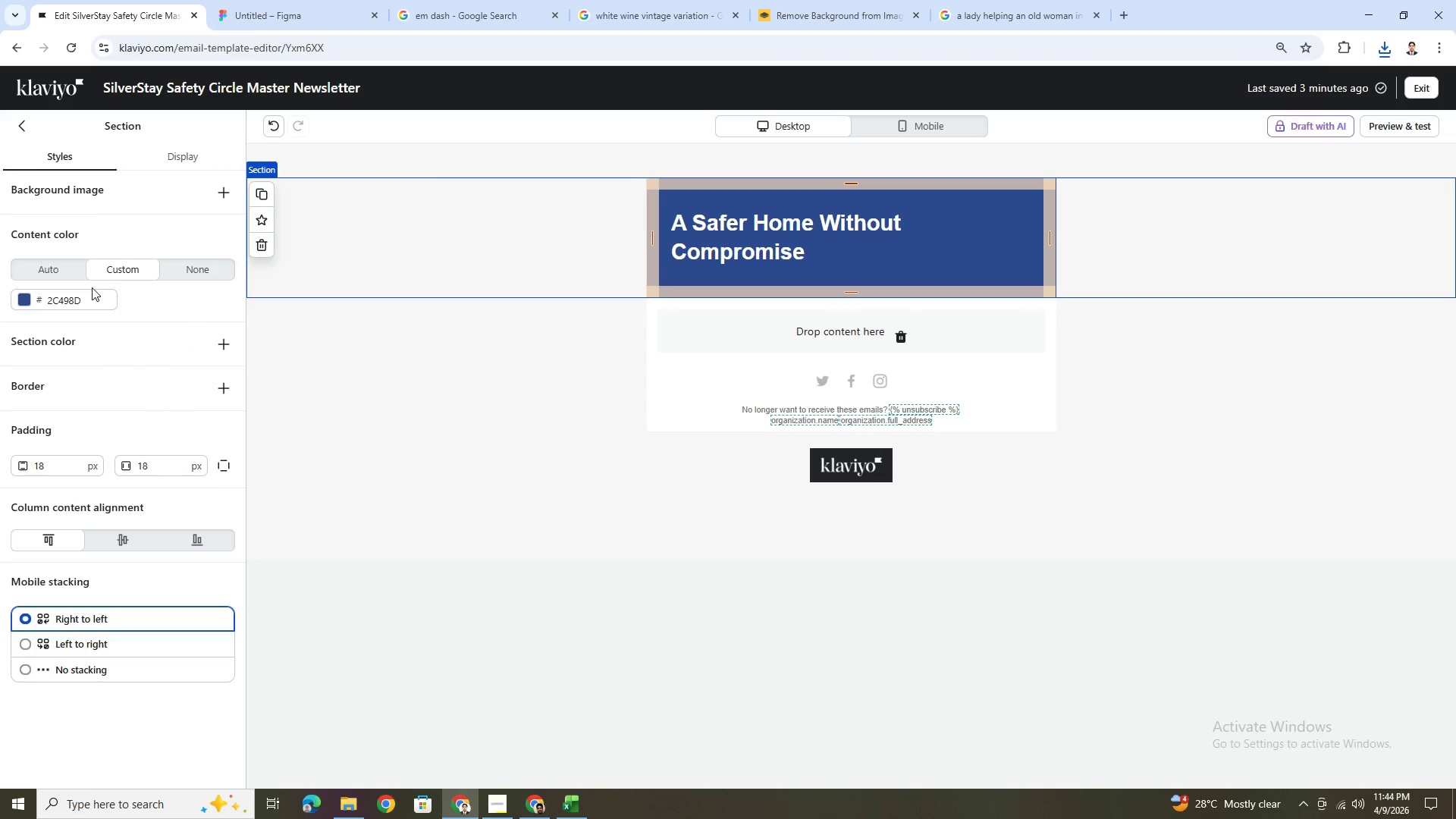 
wait(7.02)
 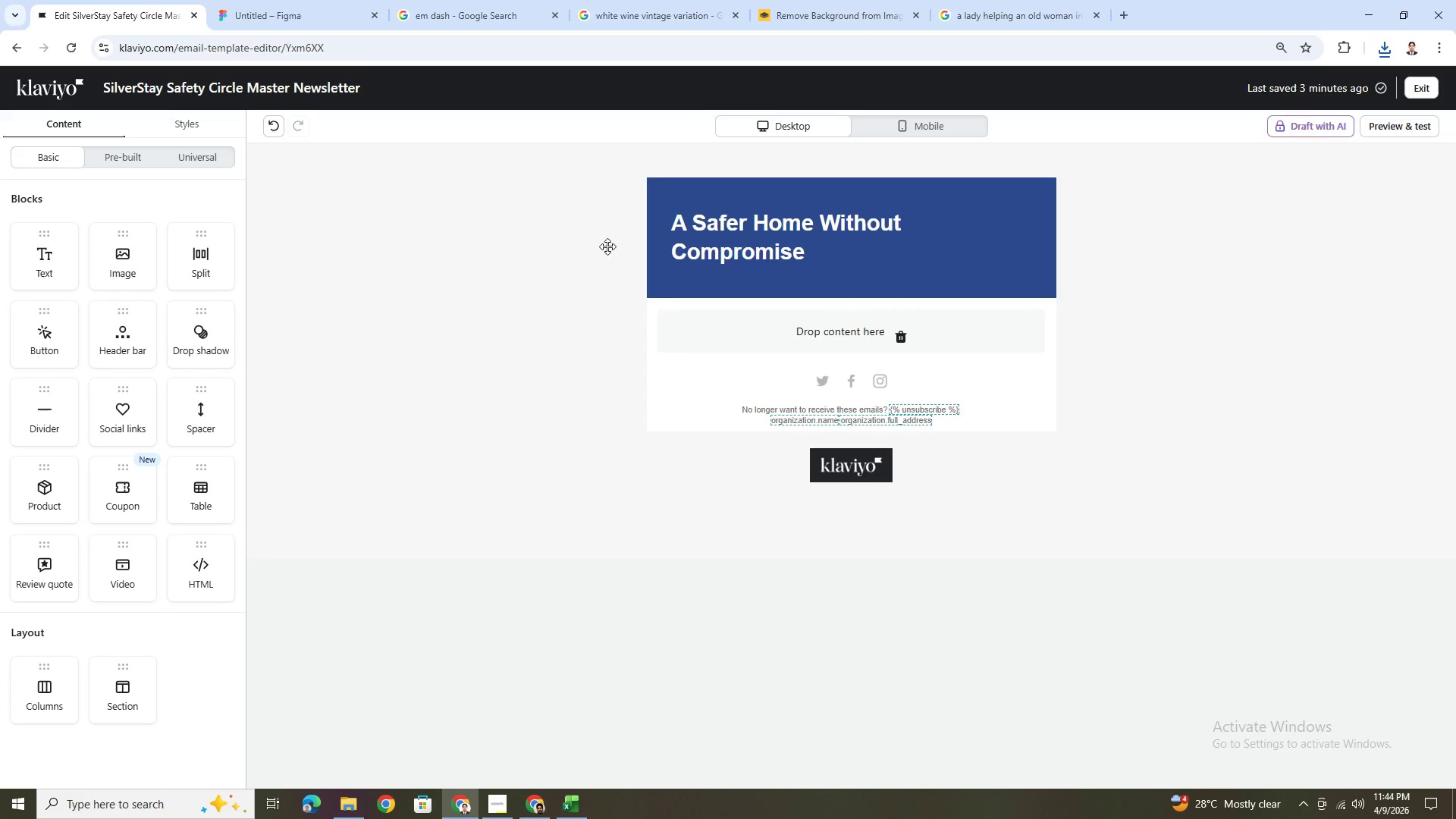 
left_click([218, 187])
 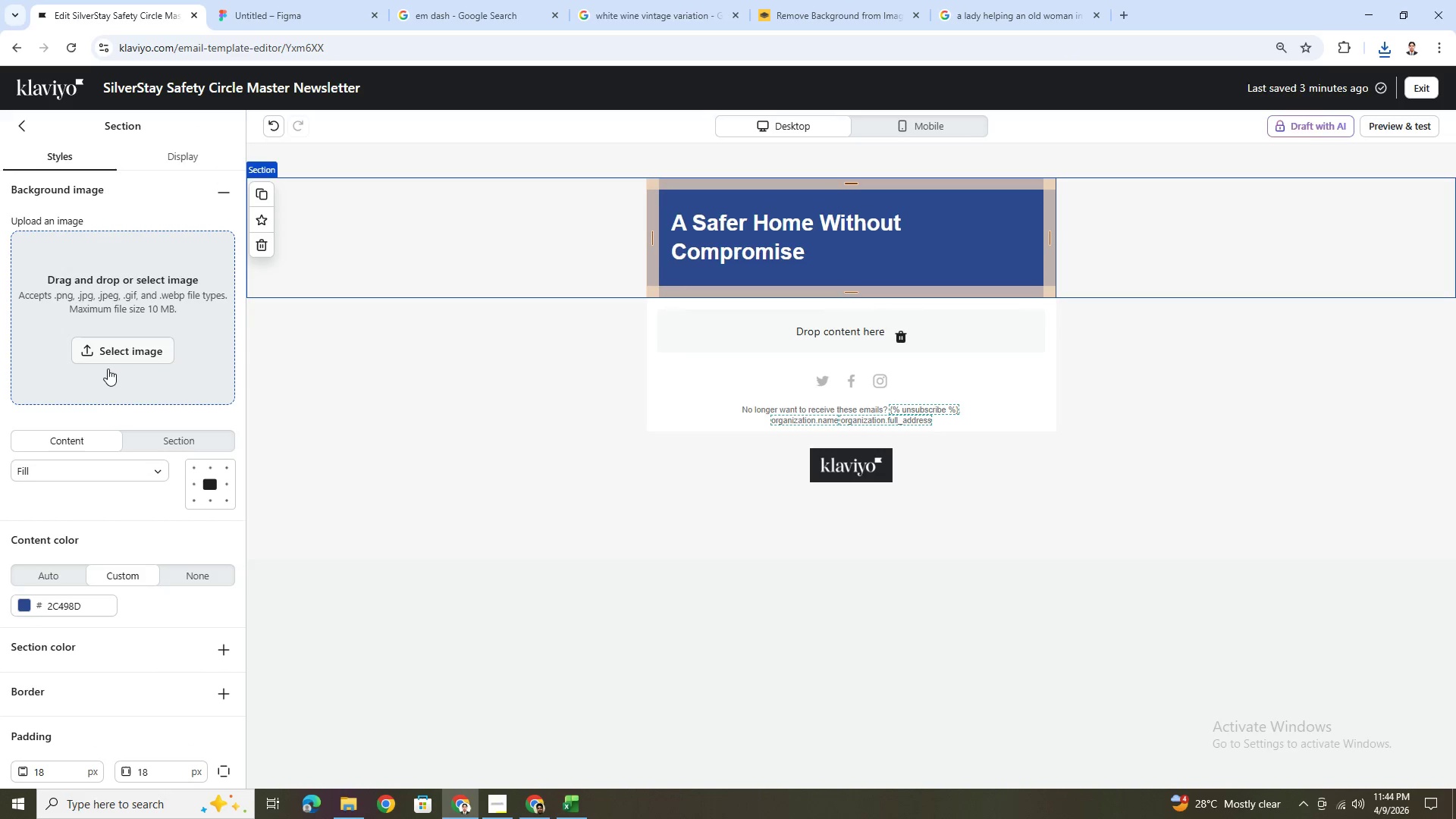 
left_click([112, 354])
 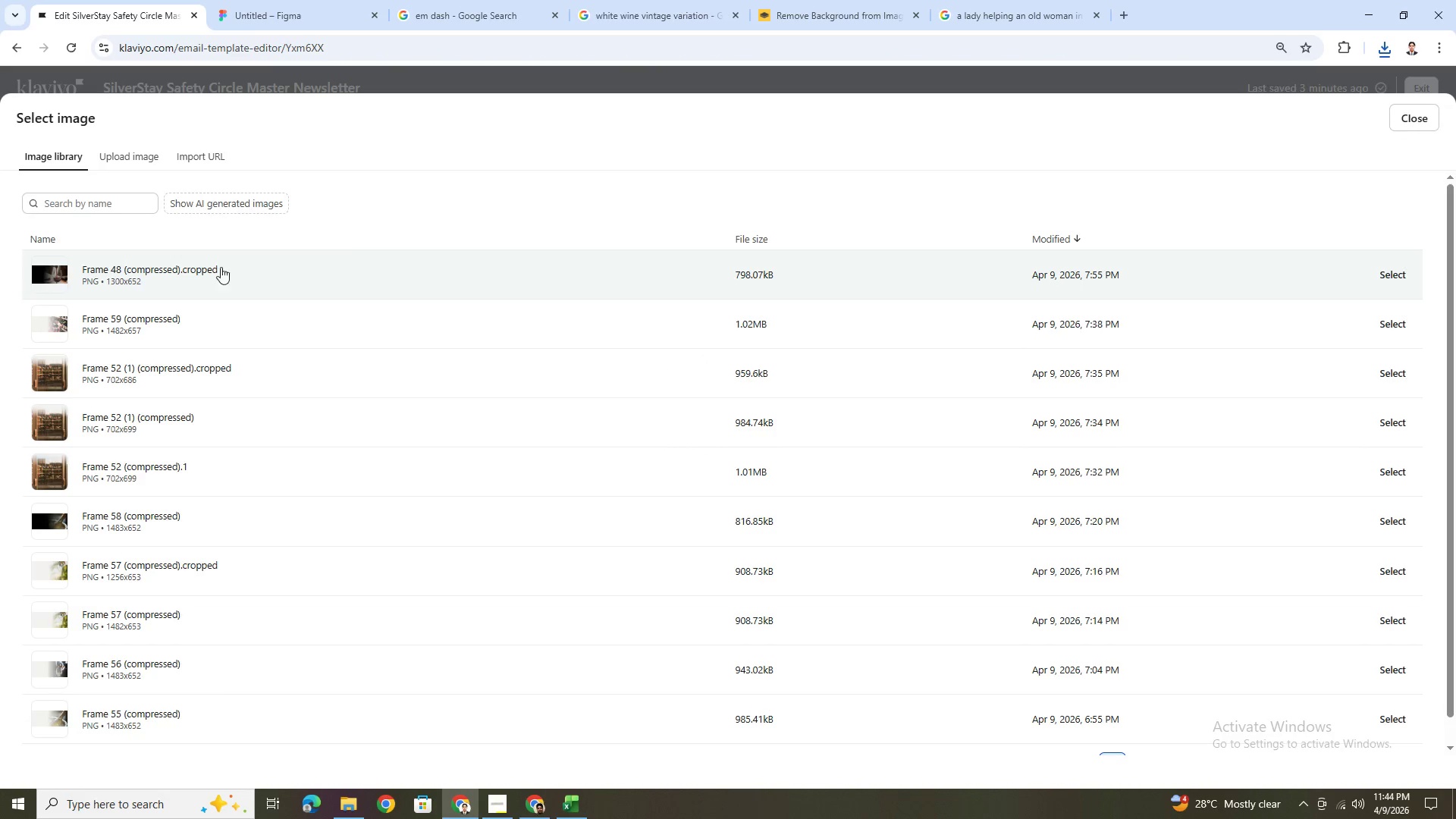 
left_click([137, 163])
 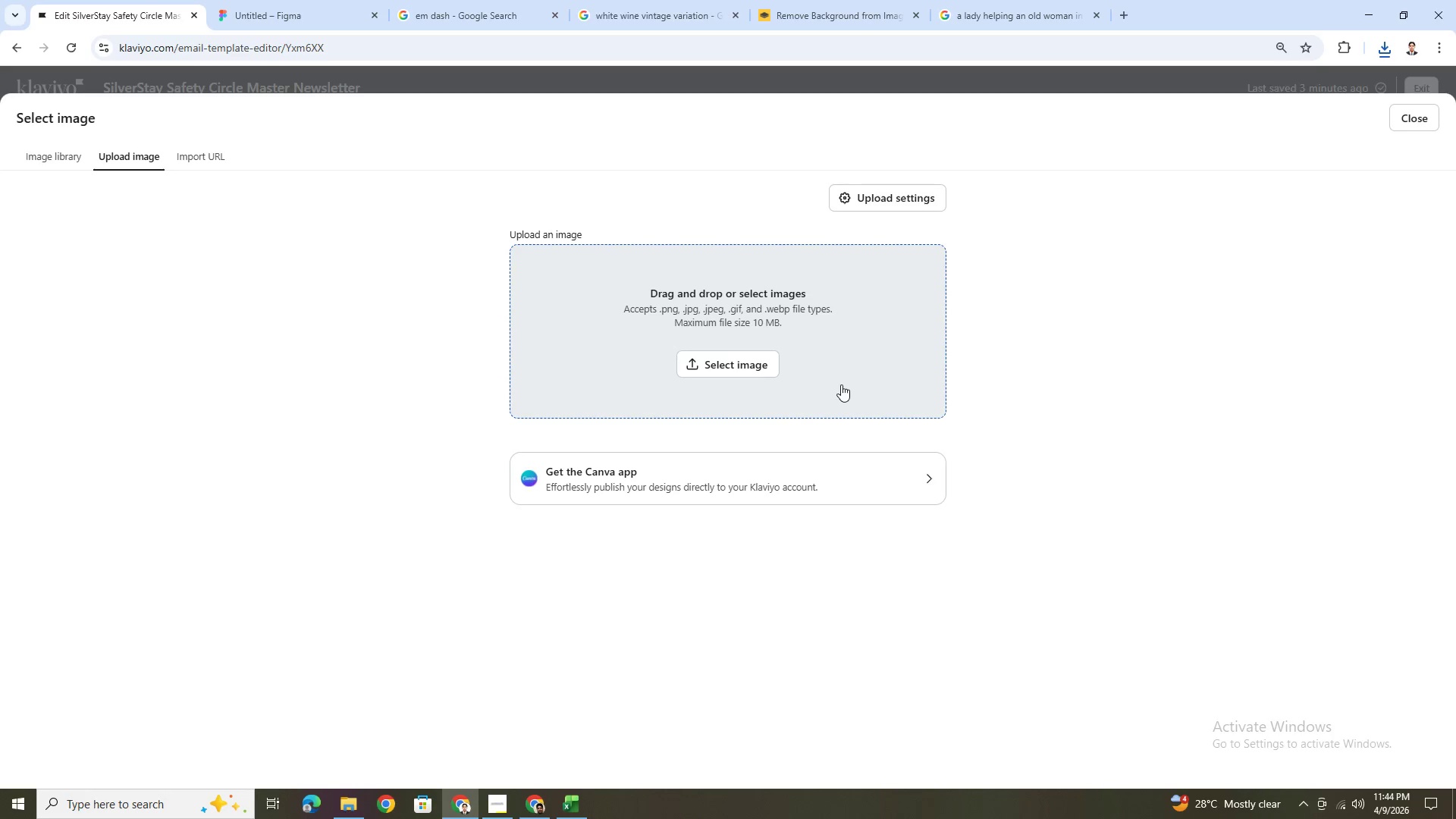 
left_click([745, 359])
 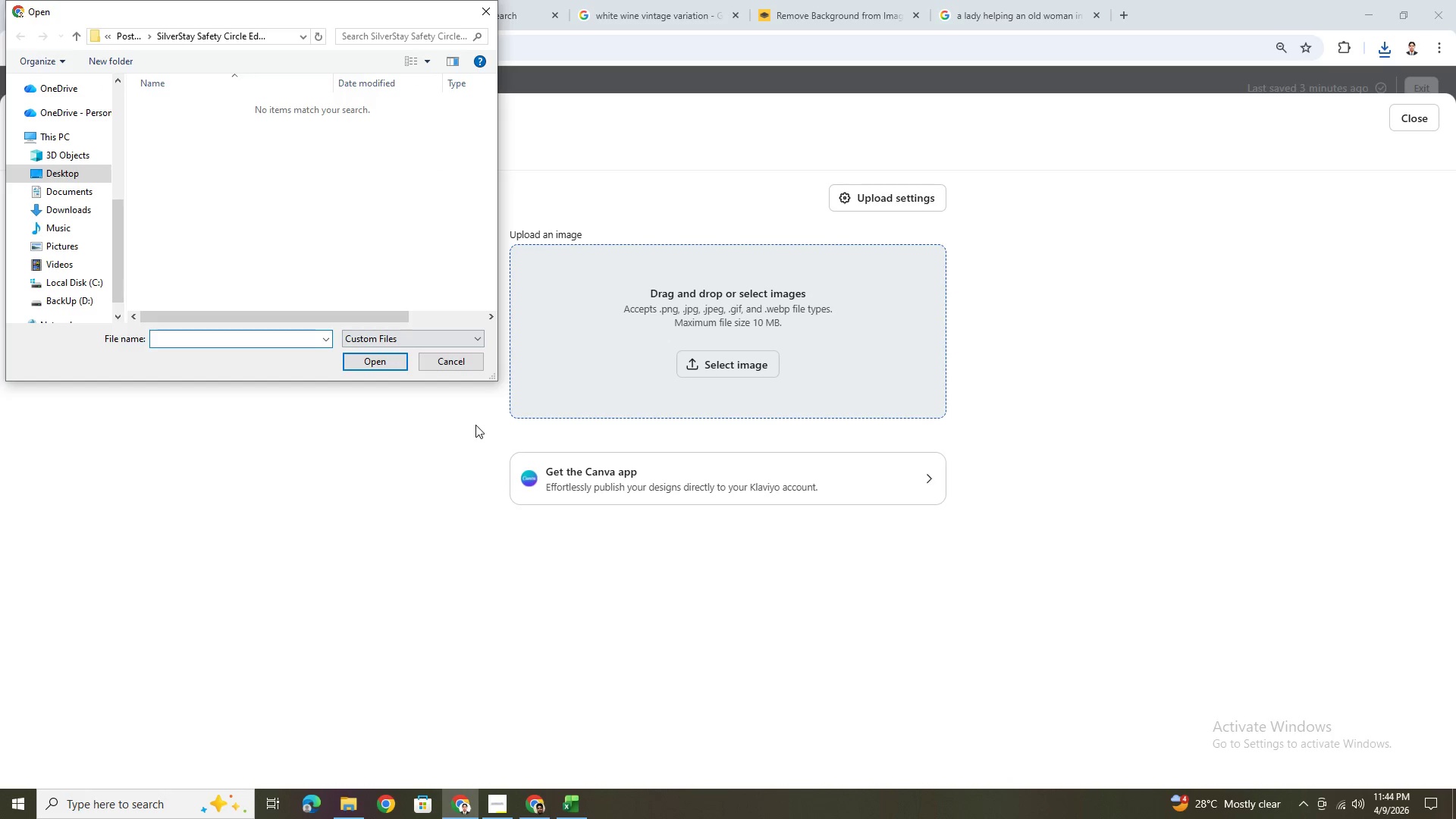 
wait(5.03)
 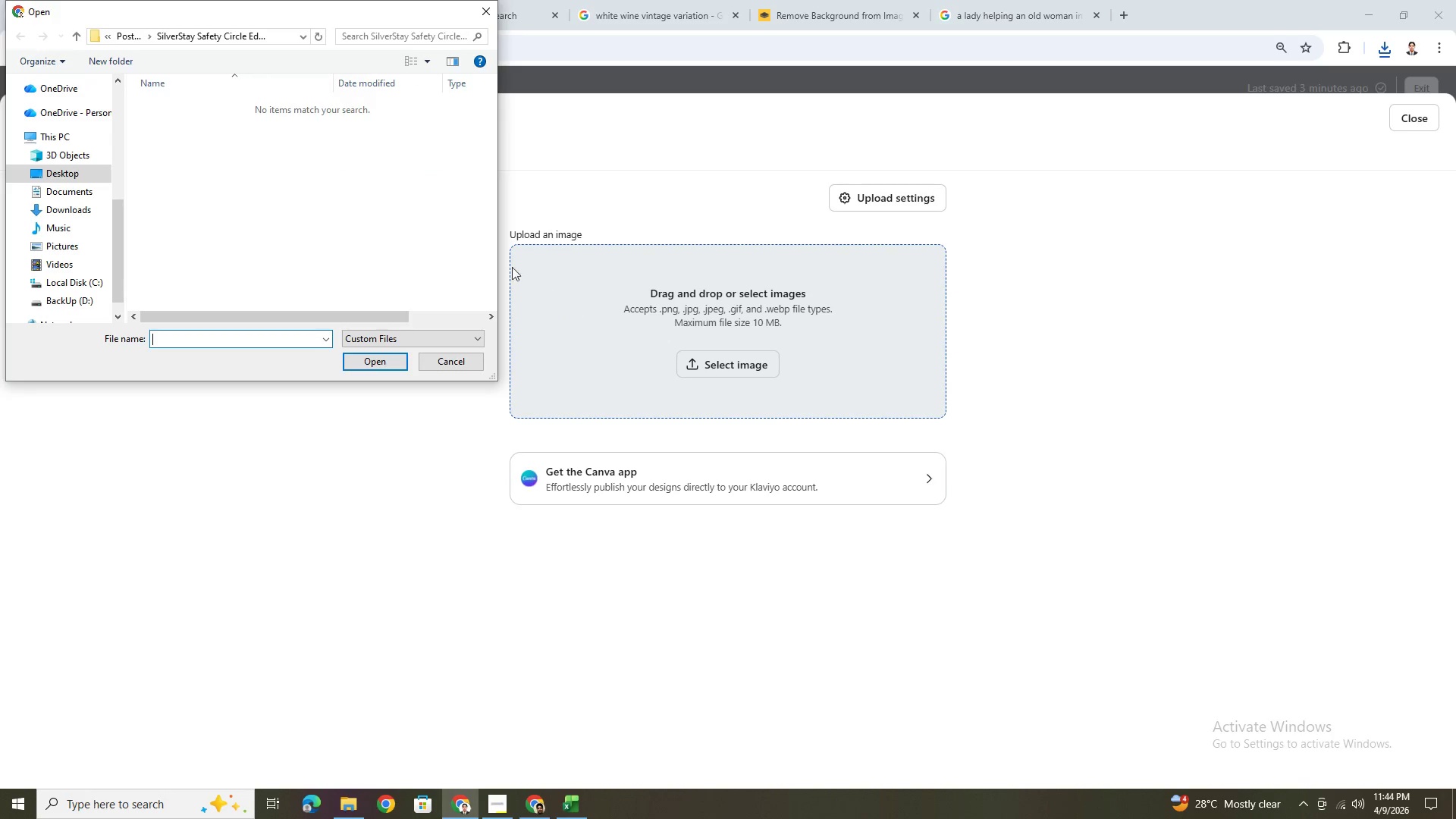 
scroll: coordinate [96, 215], scroll_direction: up, amount: 20.0
 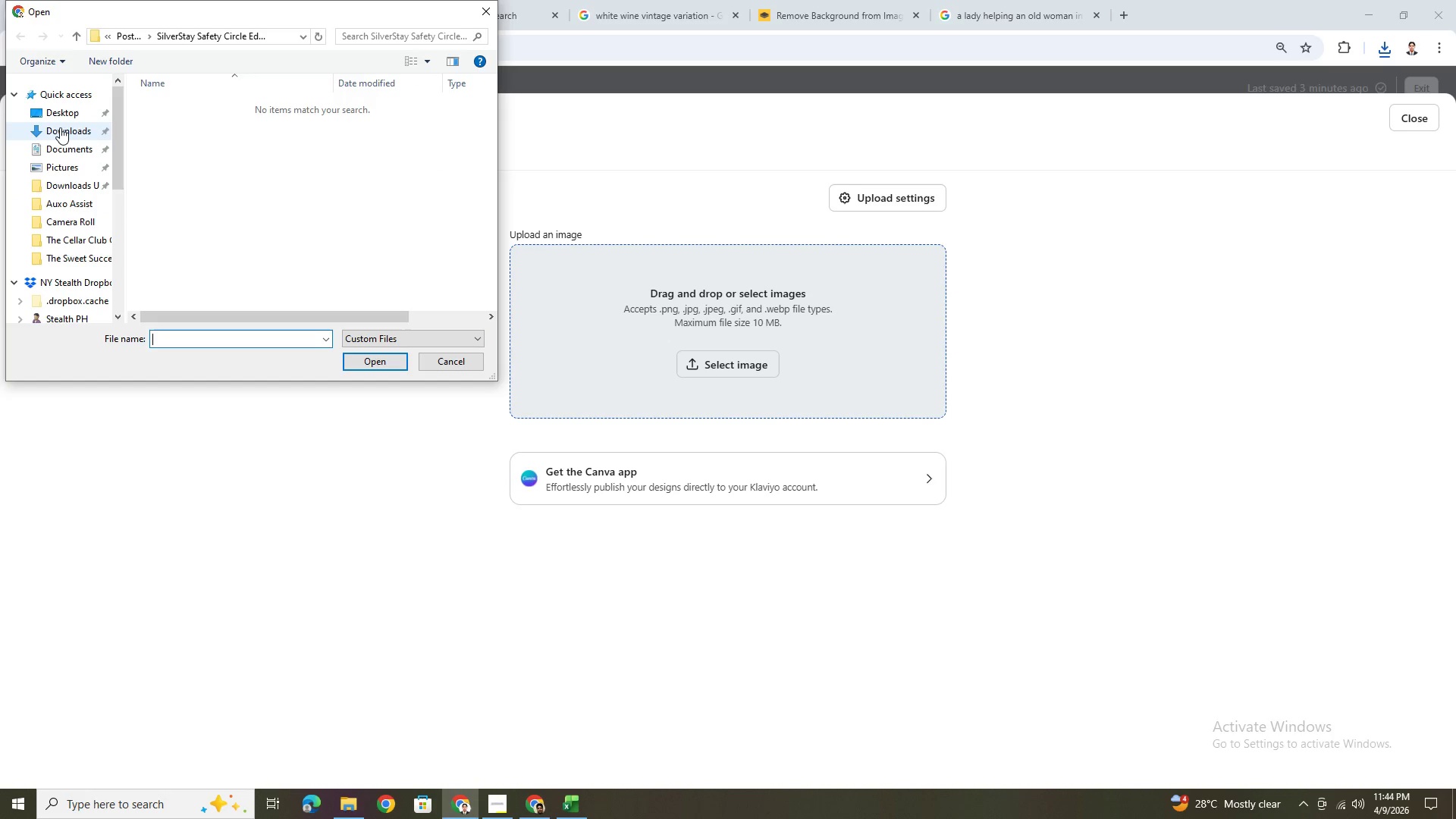 
left_click([60, 127])
 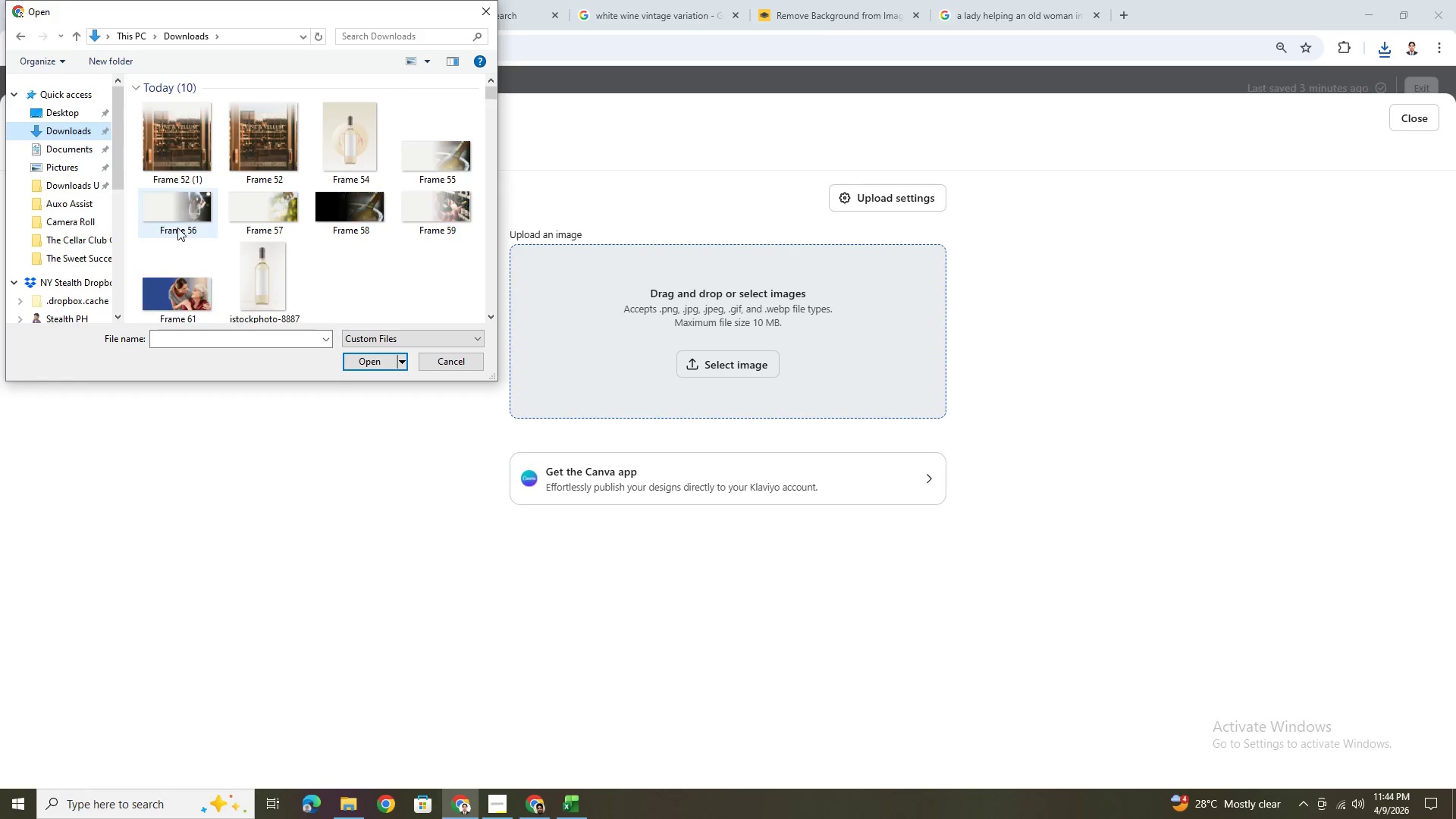 
double_click([167, 159])
 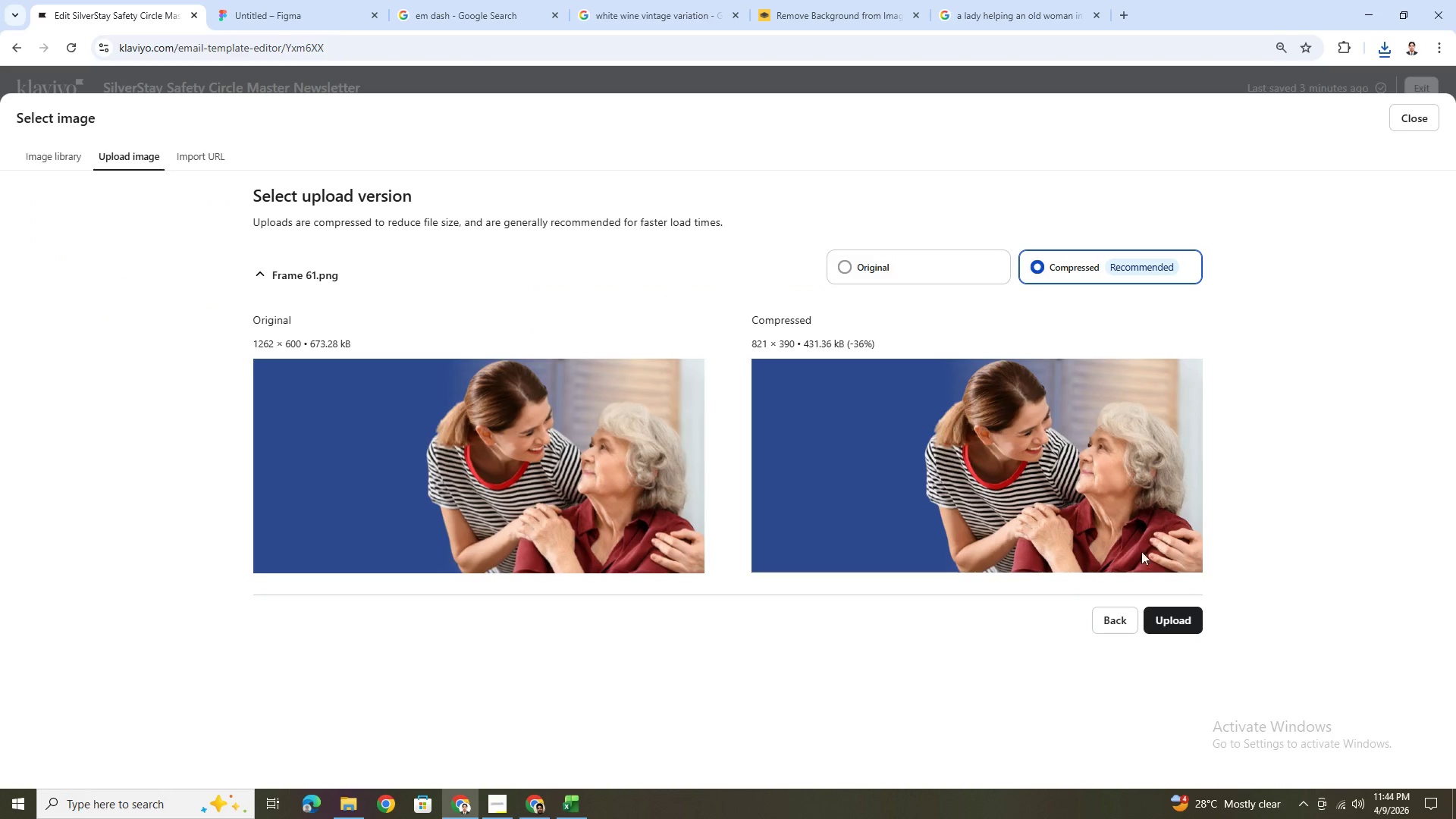 
left_click([1188, 617])
 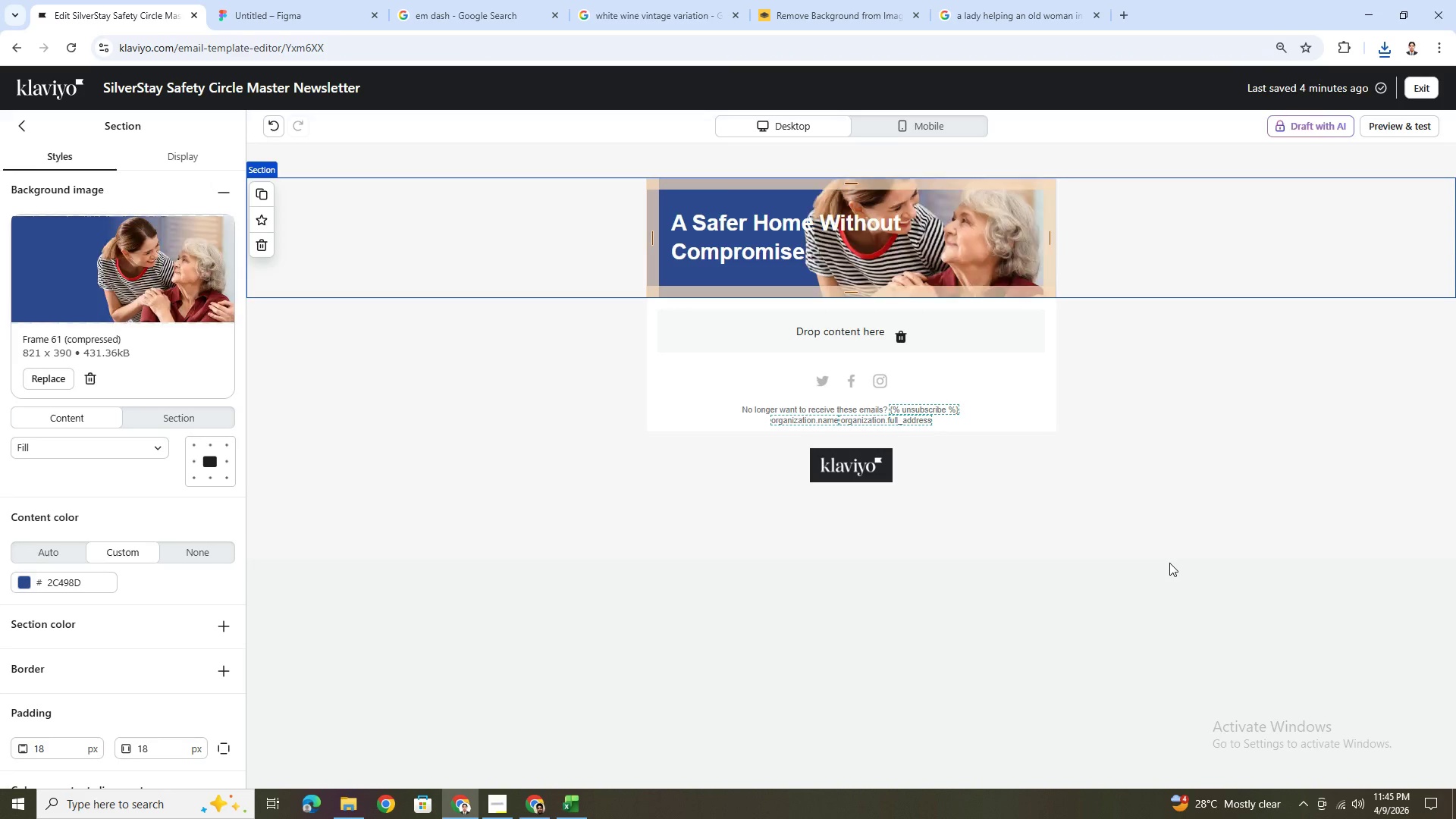 
wait(5.28)
 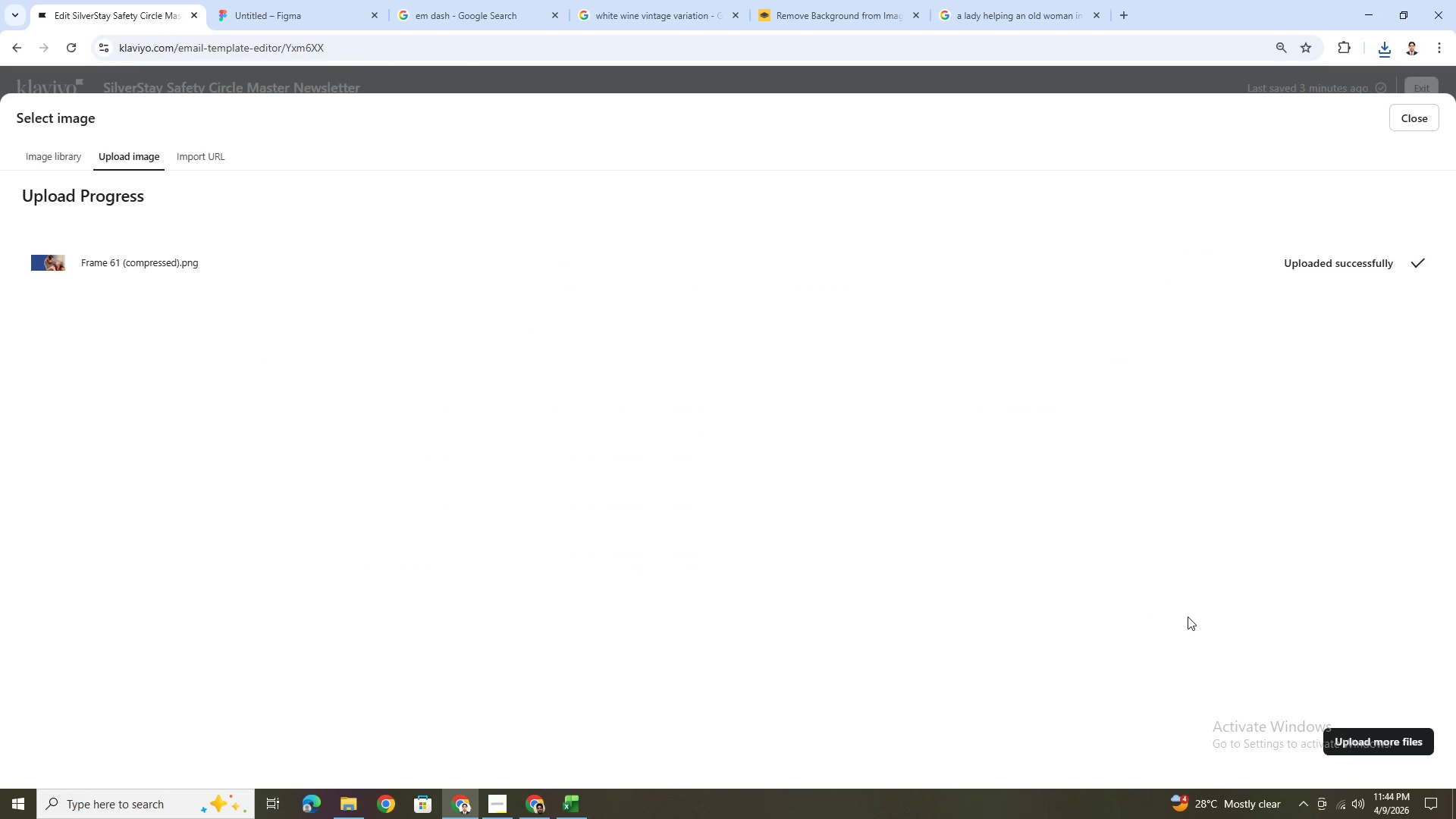 
left_click([1172, 544])
 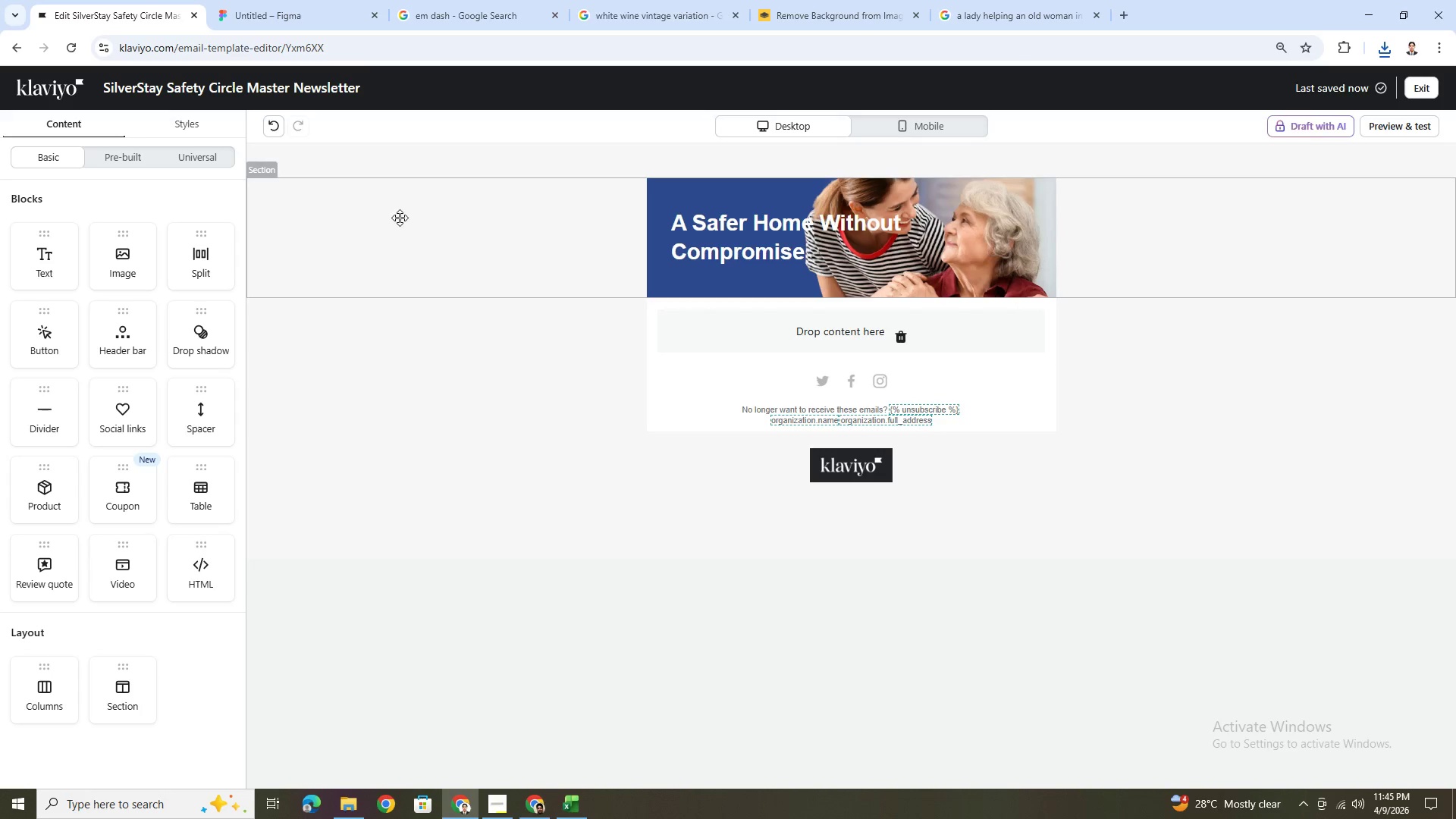 
double_click([857, 226])
 